 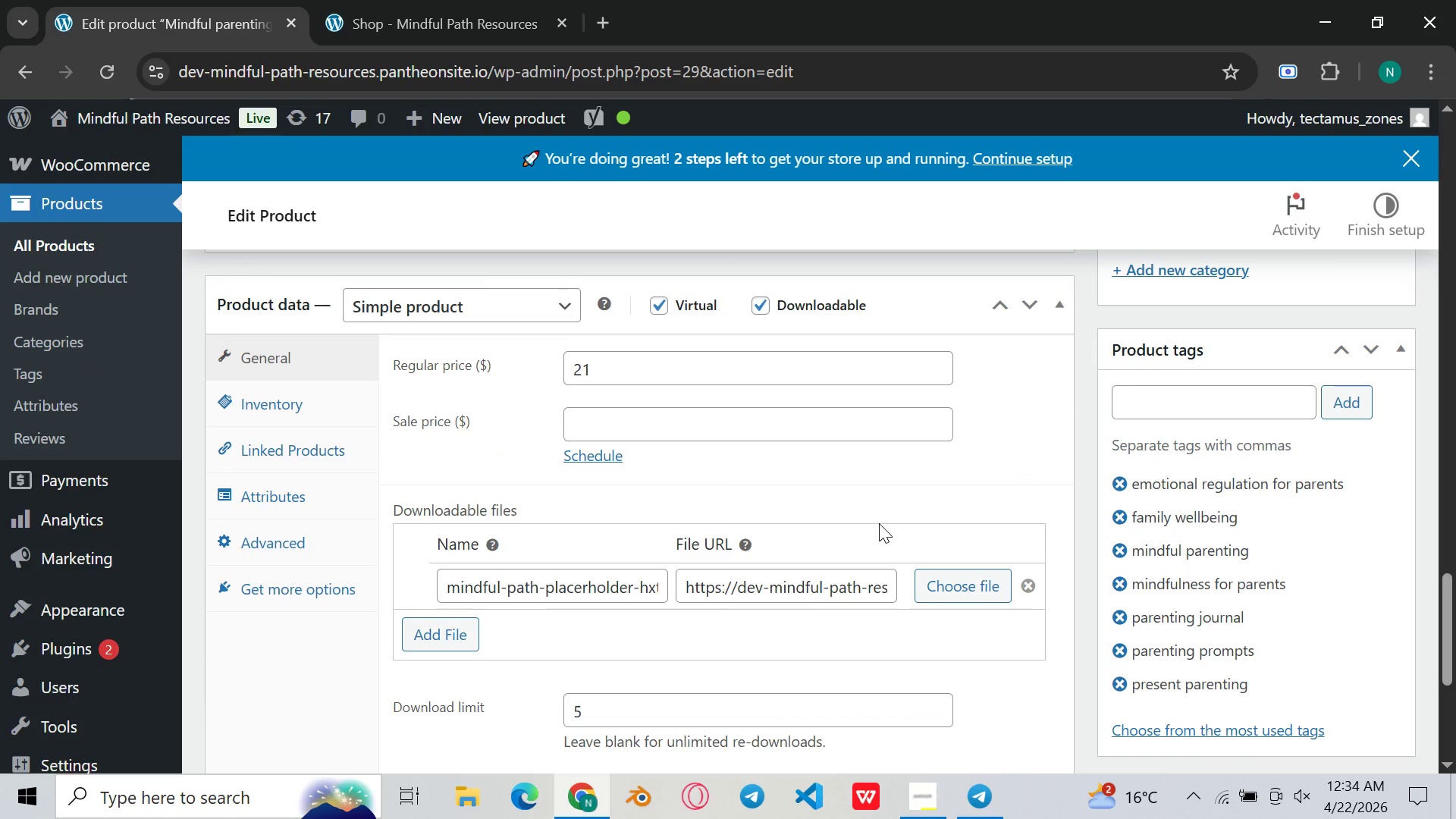 
key(Meta+Shift+S)
 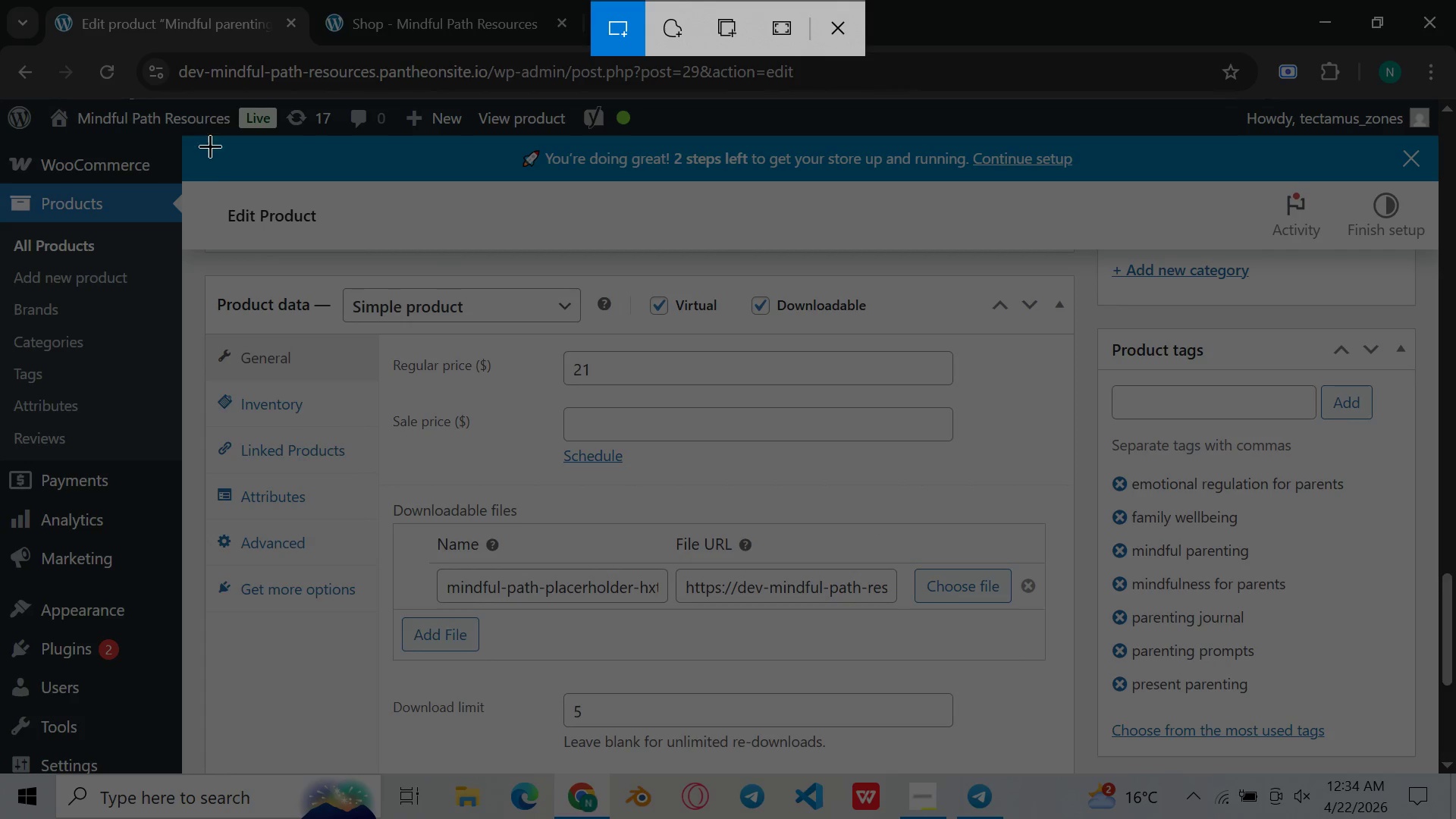 
wait(5.95)
 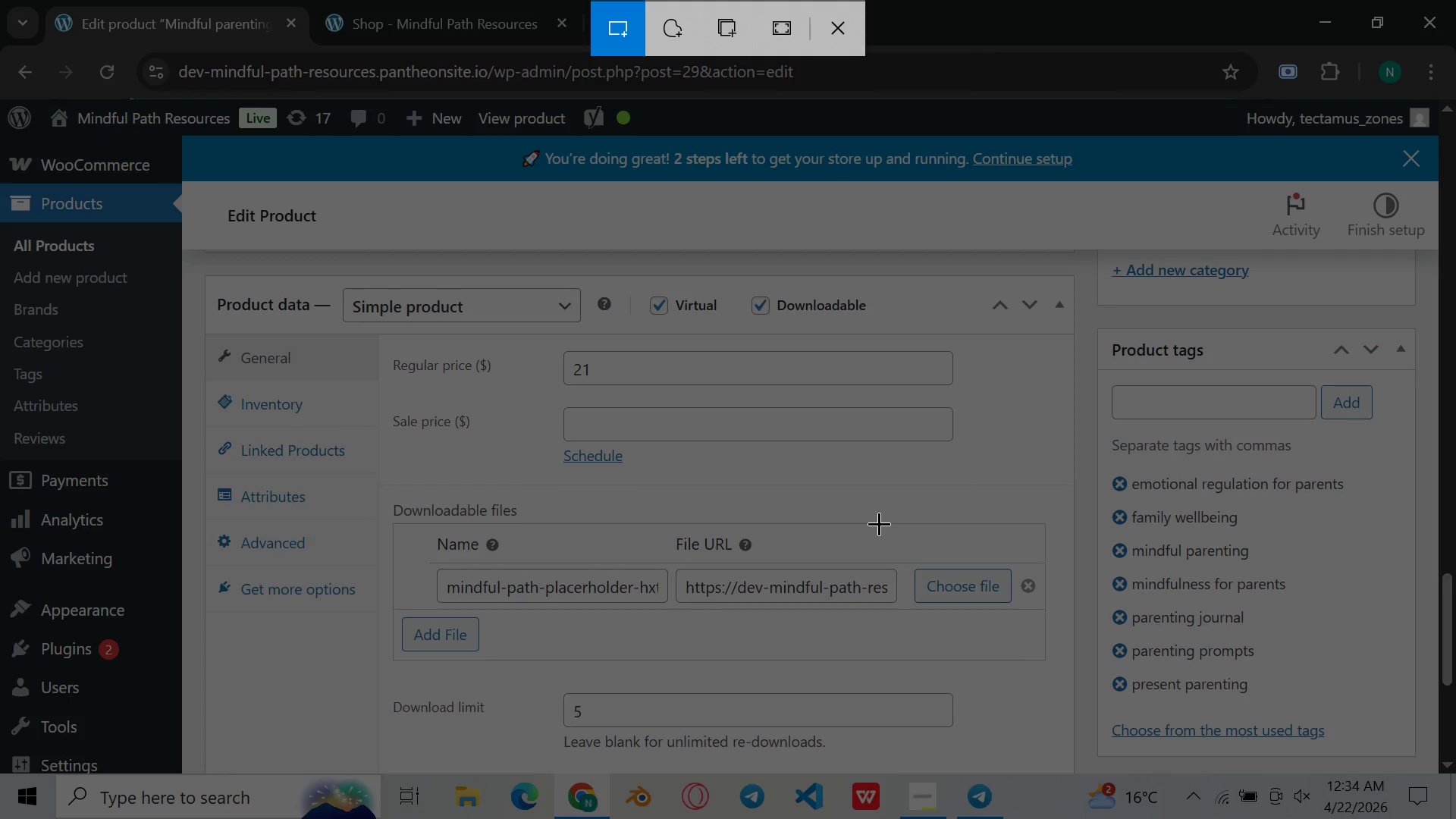 
left_click_drag(start_coordinate=[197, 250], to_coordinate=[1119, 774])
 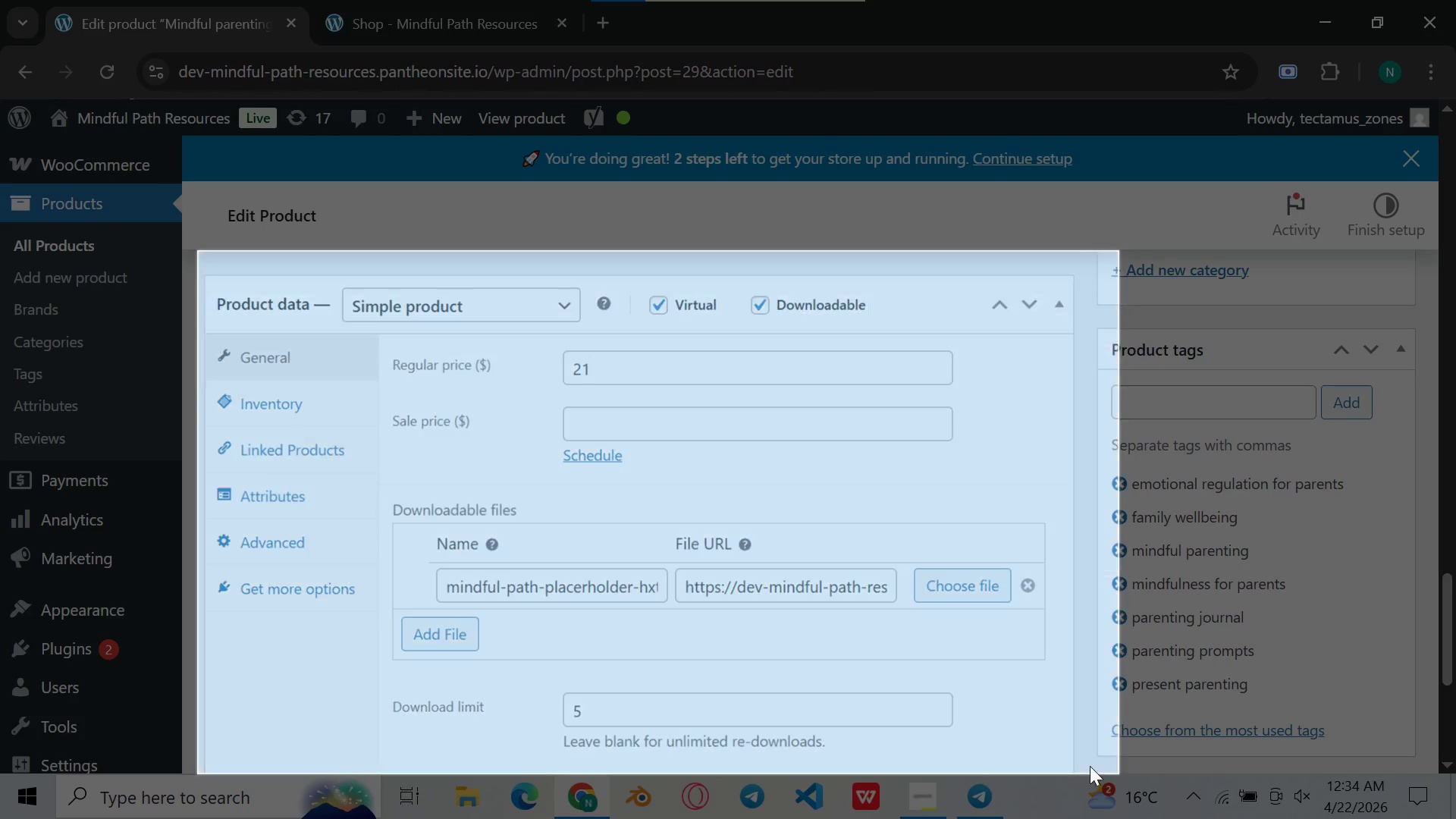 
left_click_drag(start_coordinate=[1106, 772], to_coordinate=[1042, 752])
 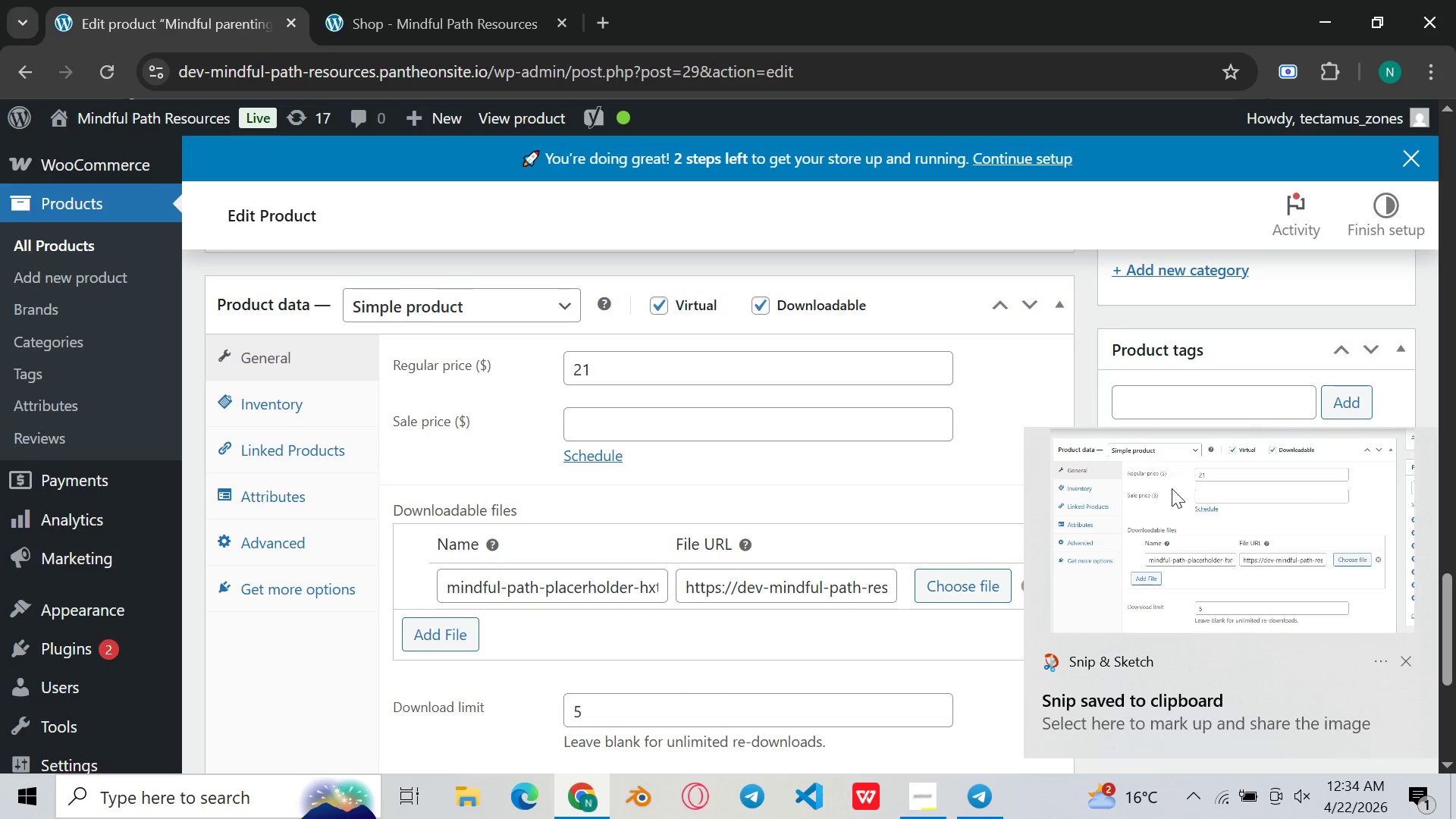 
wait(8.69)
 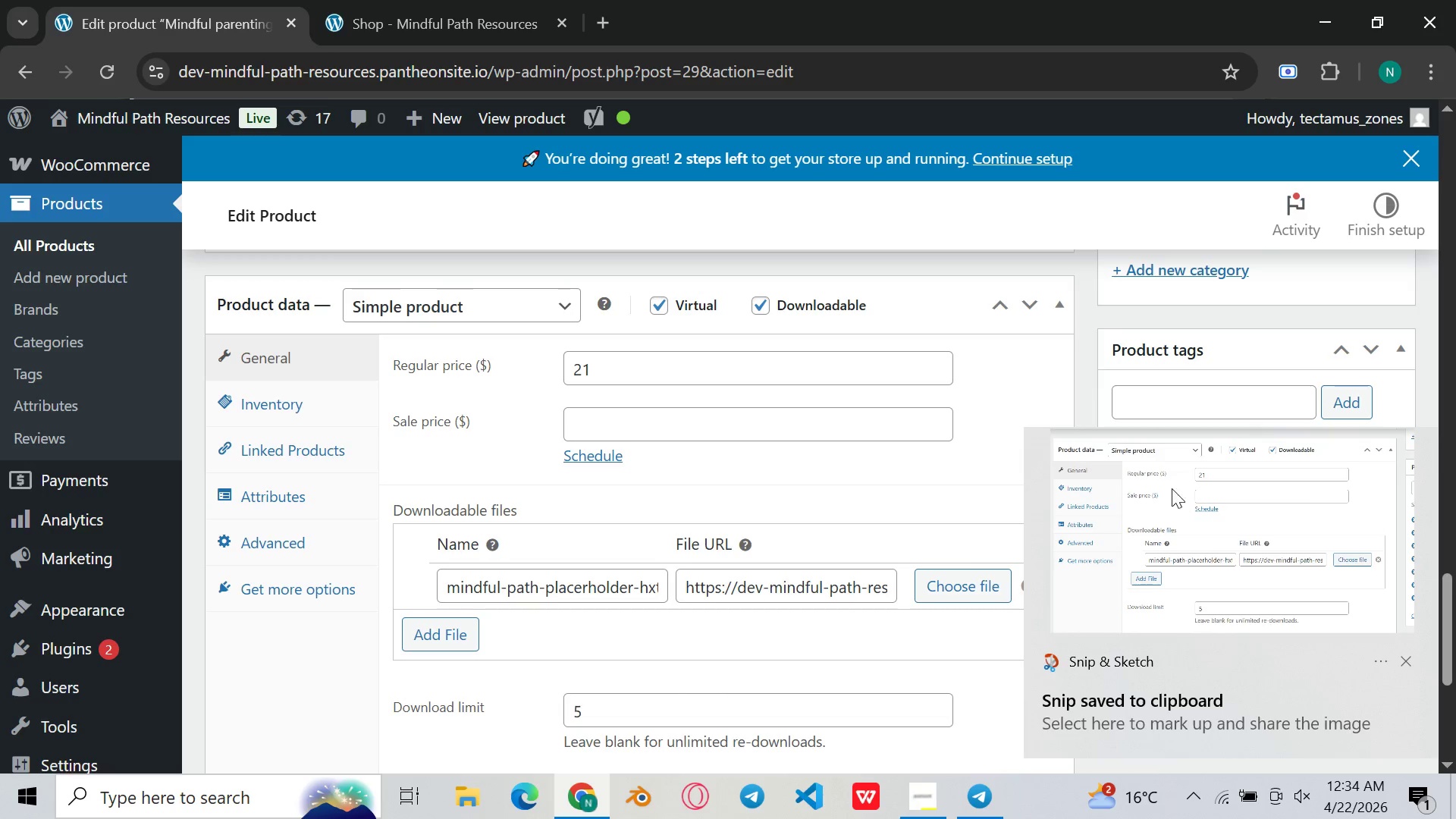 
left_click([1408, 658])
 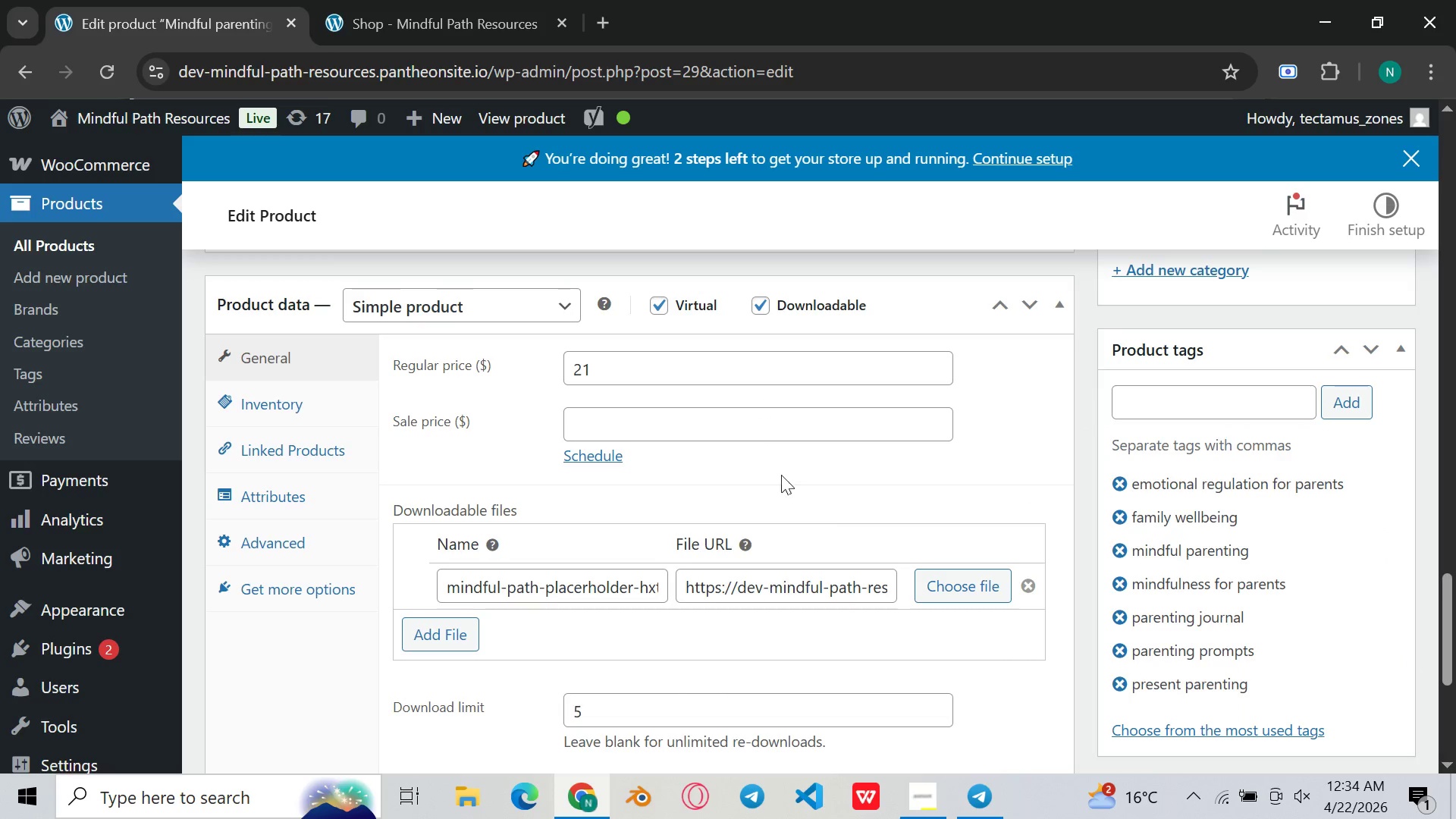 
key(Meta+Shift+S)
 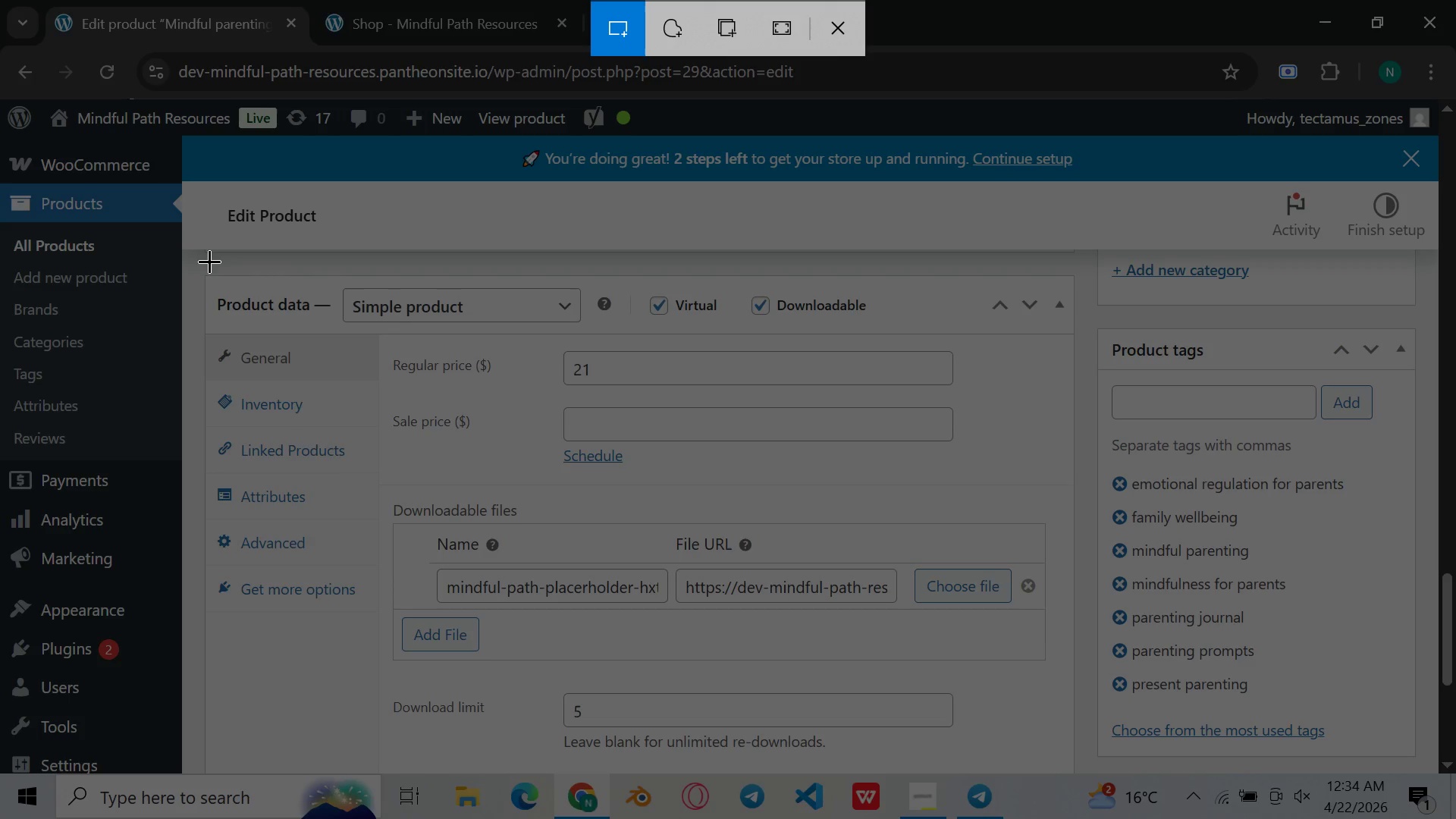 
left_click_drag(start_coordinate=[199, 261], to_coordinate=[1082, 760])
 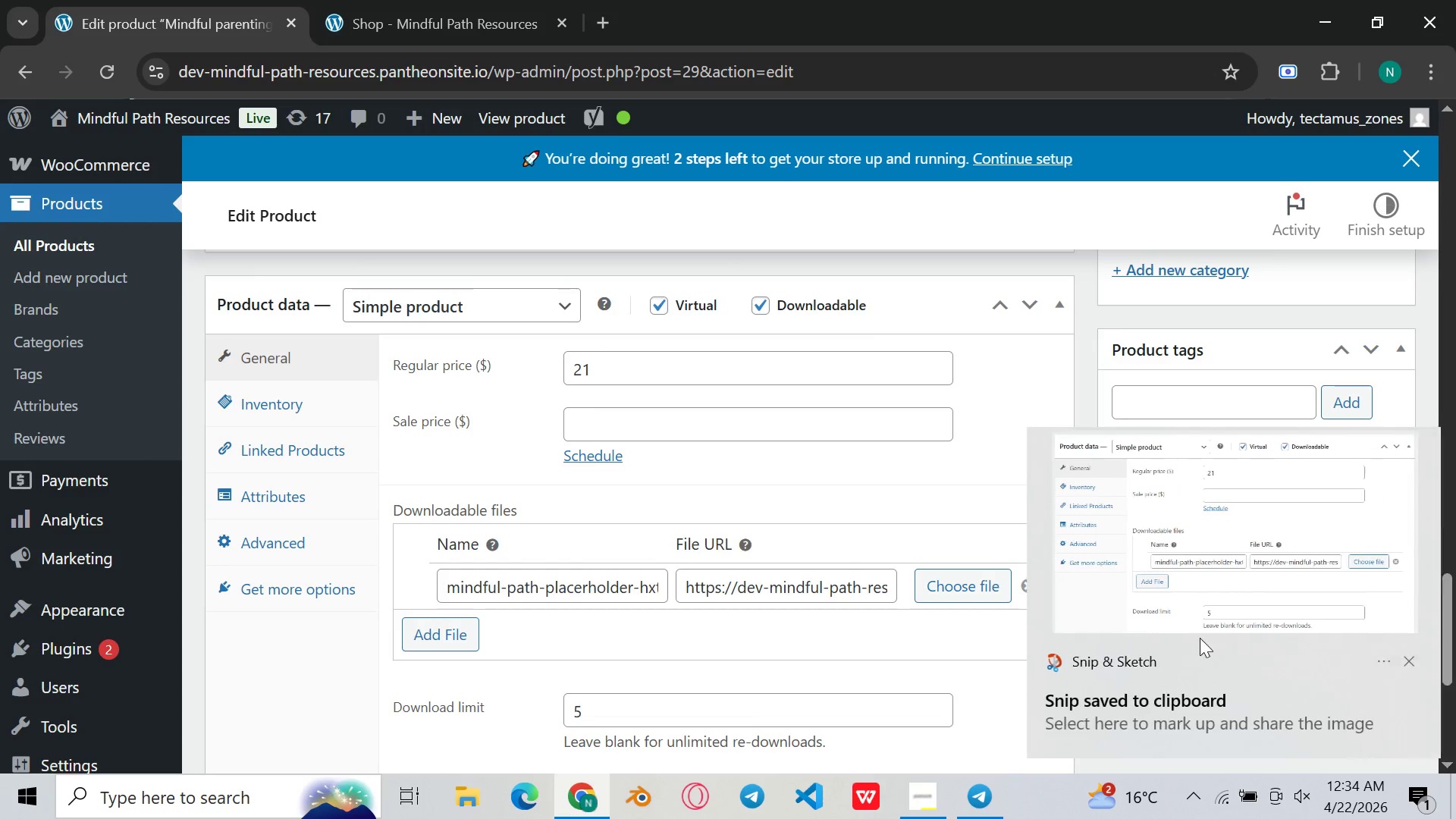 
double_click([1161, 587])
 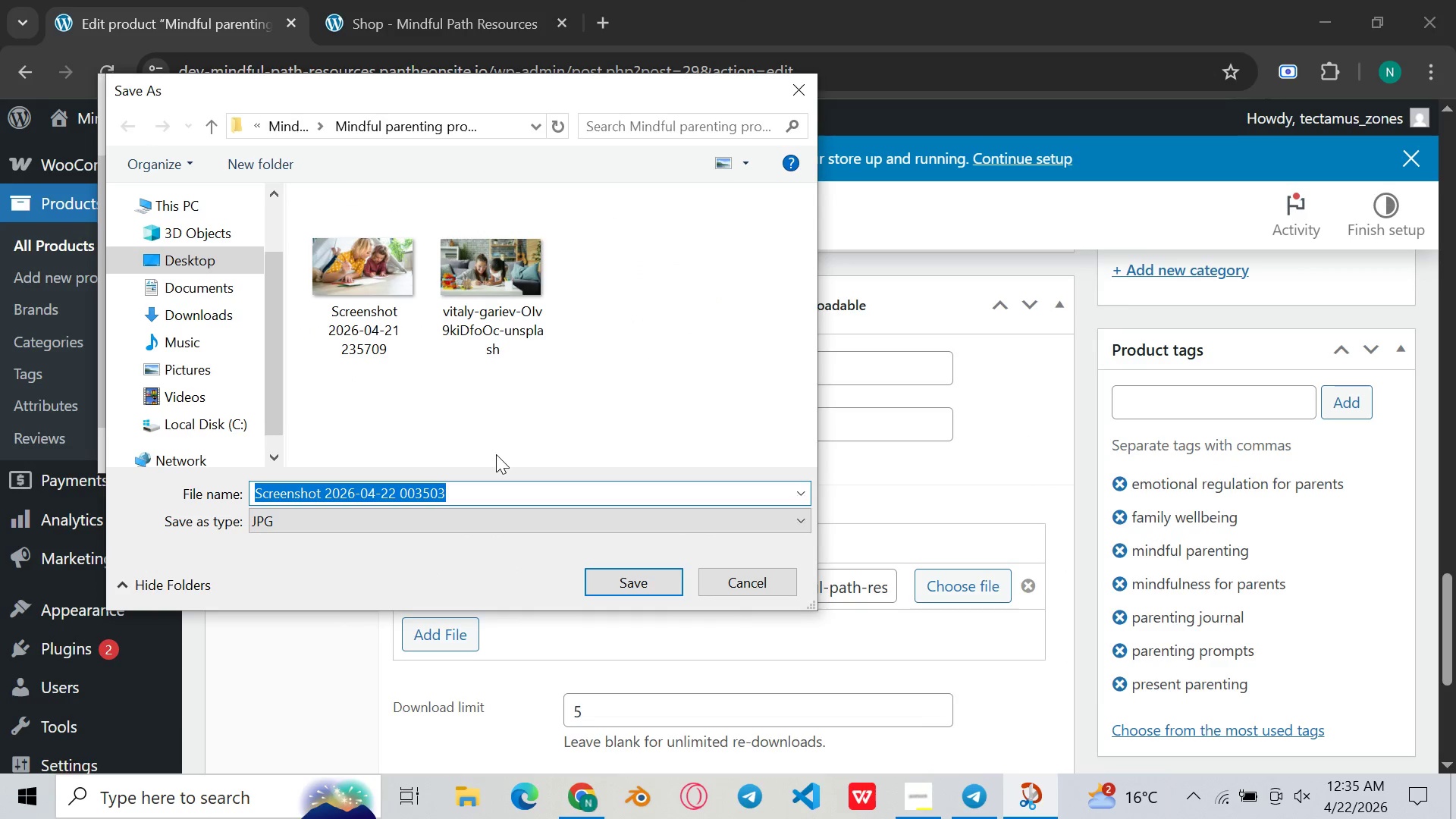 
wait(6.83)
 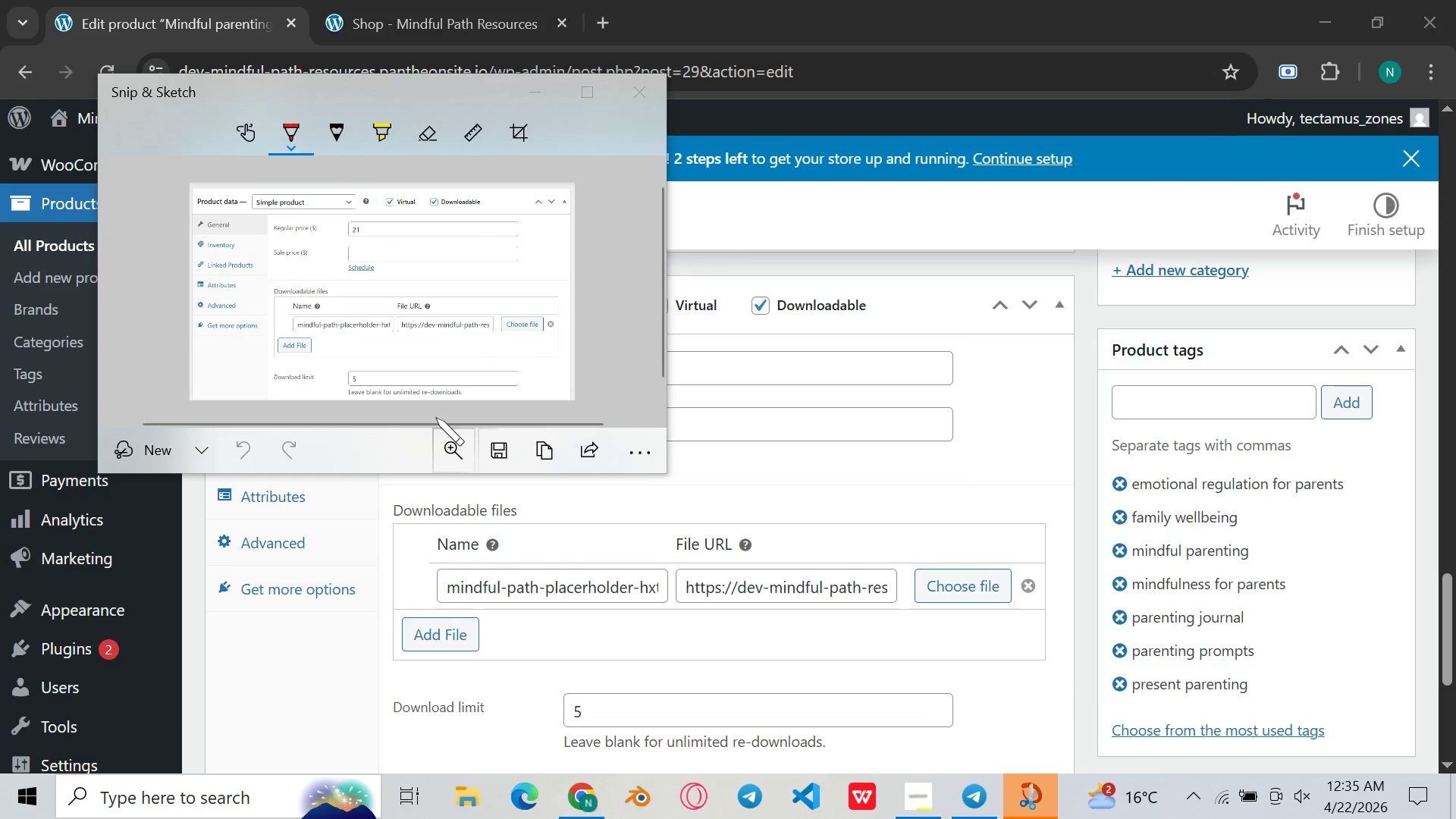 
left_click([287, 121])
 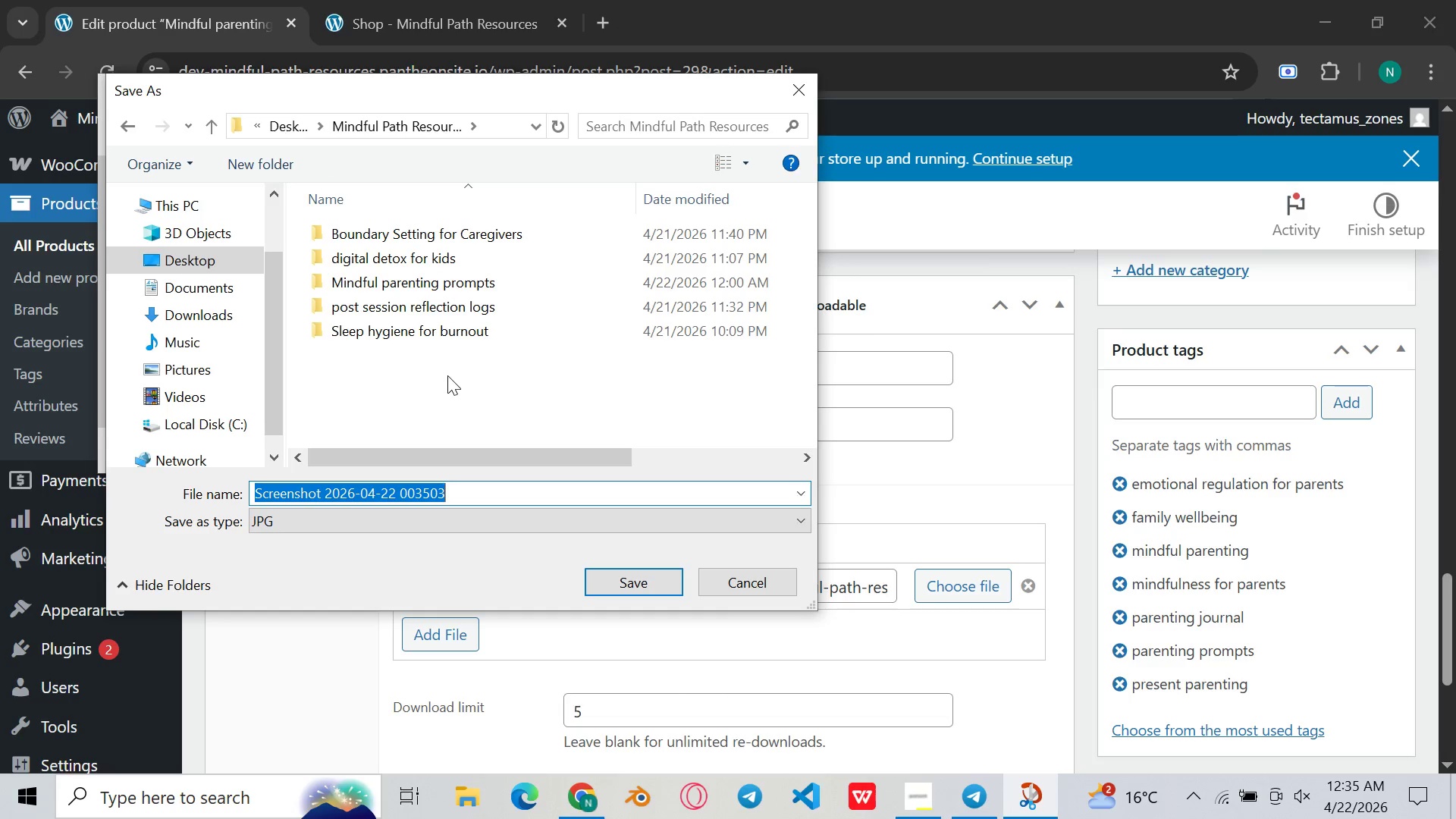 
wait(5.82)
 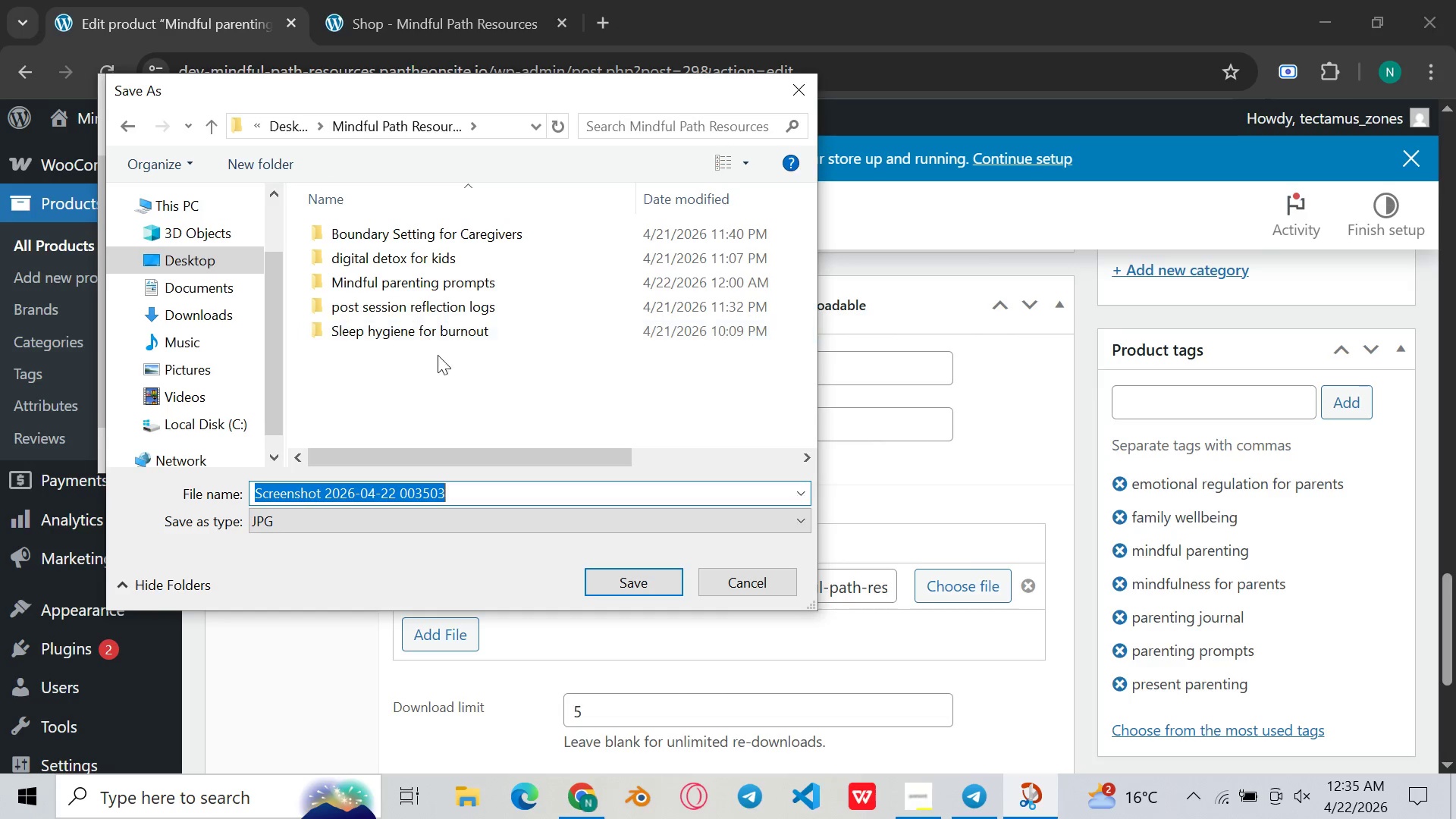 
mouse_move([303, 136])
 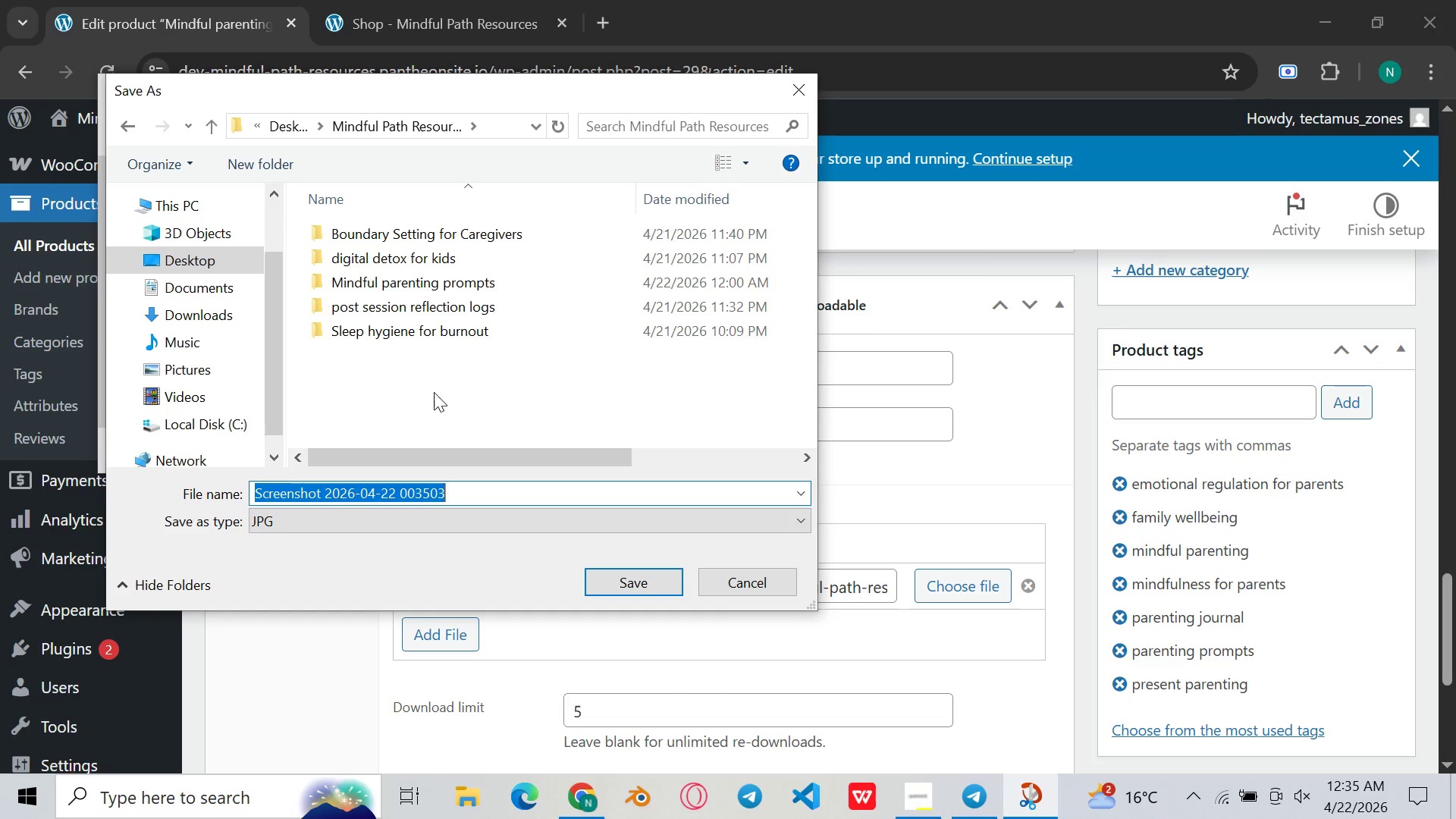 
right_click([434, 392])
 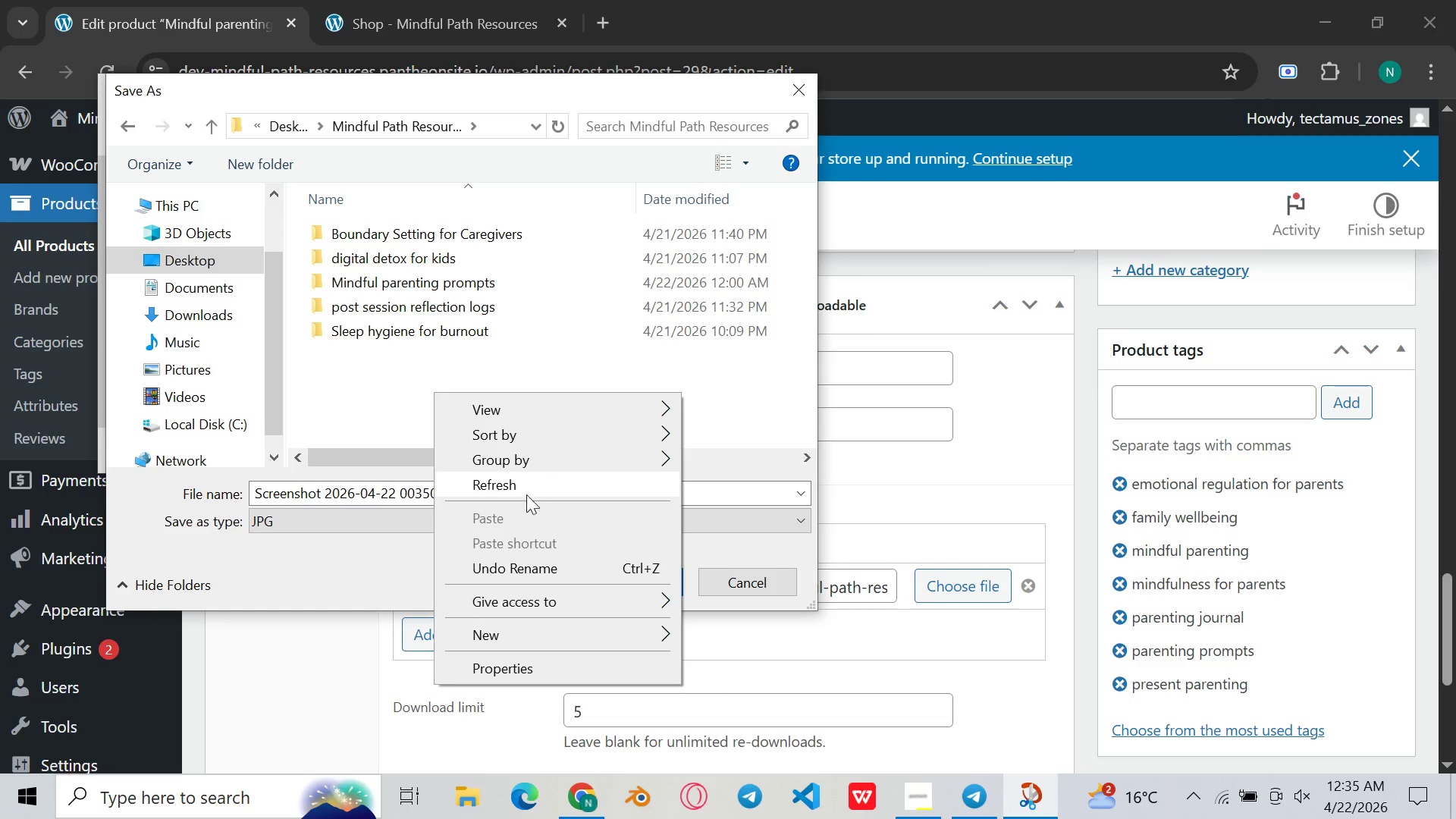 
mouse_move([585, 638])
 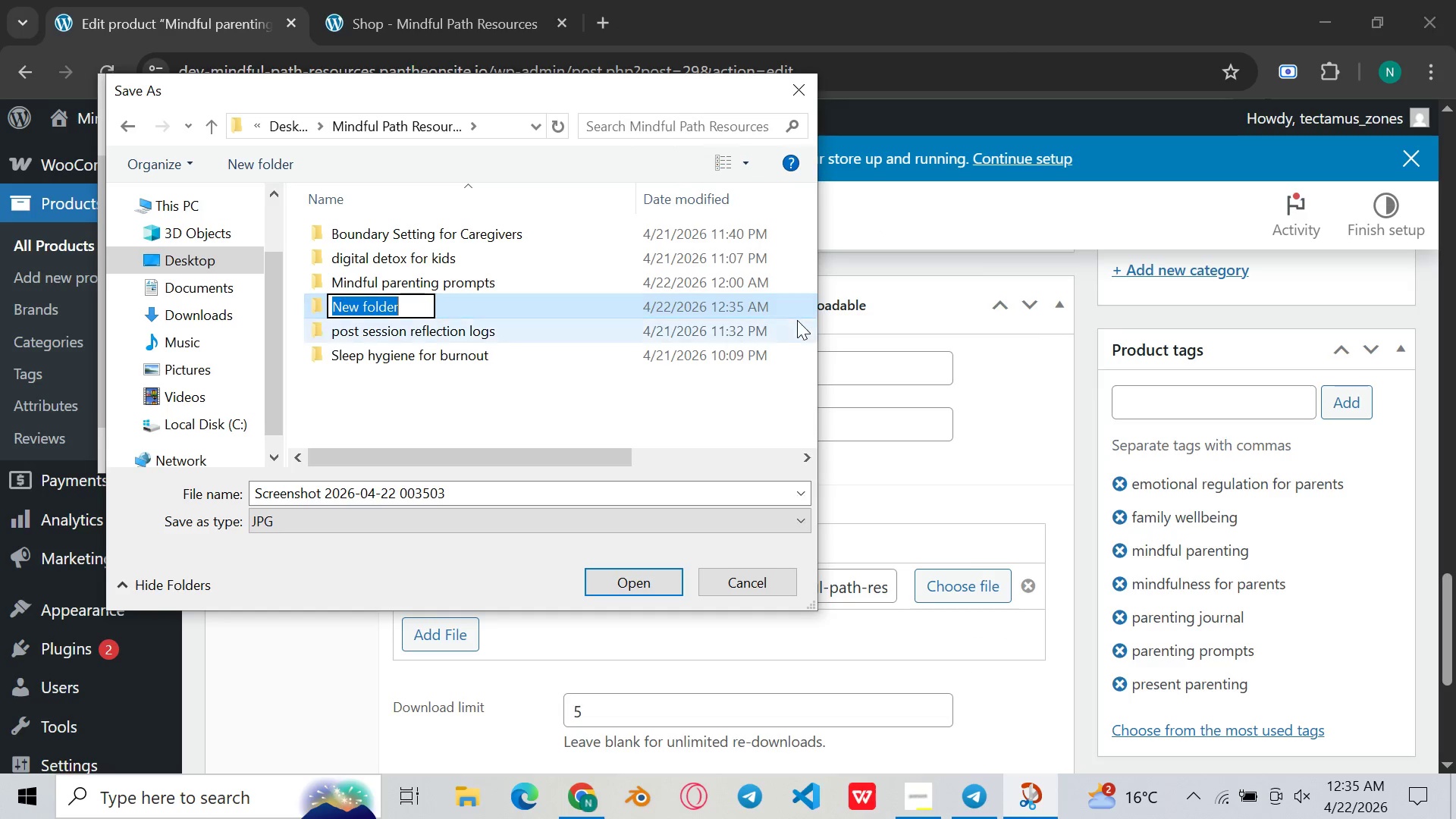 
wait(8.36)
 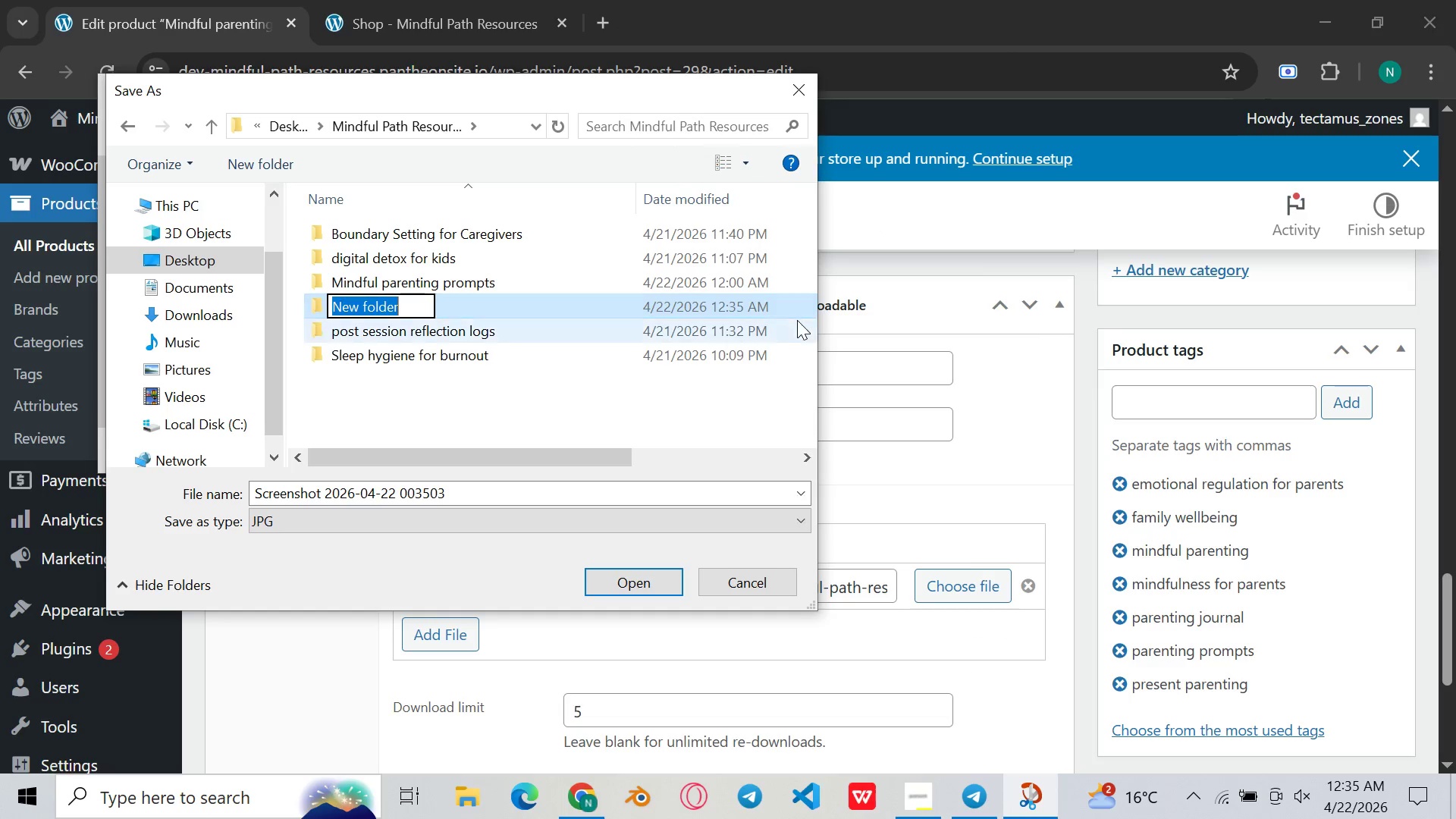 
type(sch)
key(Backspace)
type(reenshot checlists)
 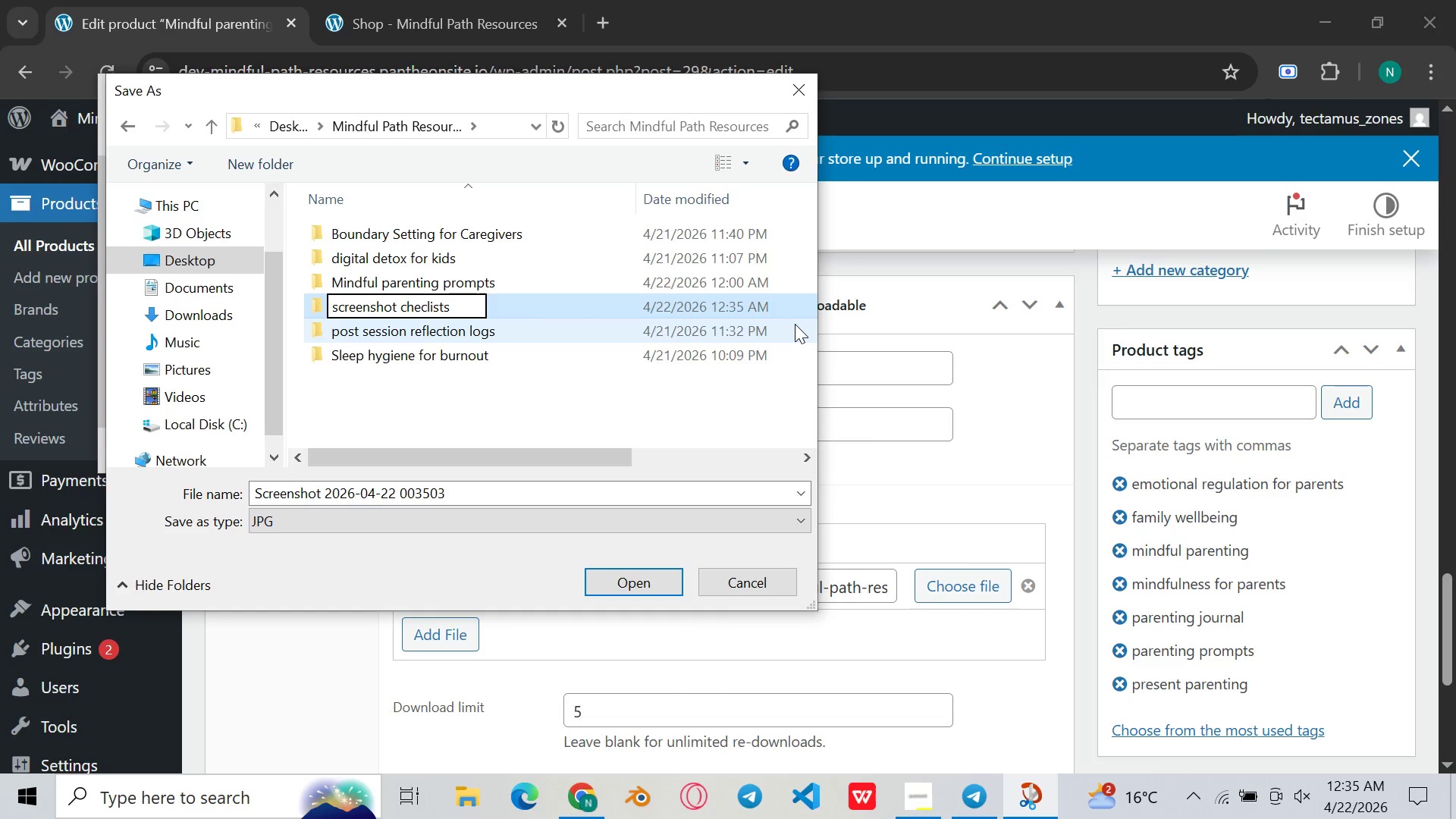 
key(Enter)
 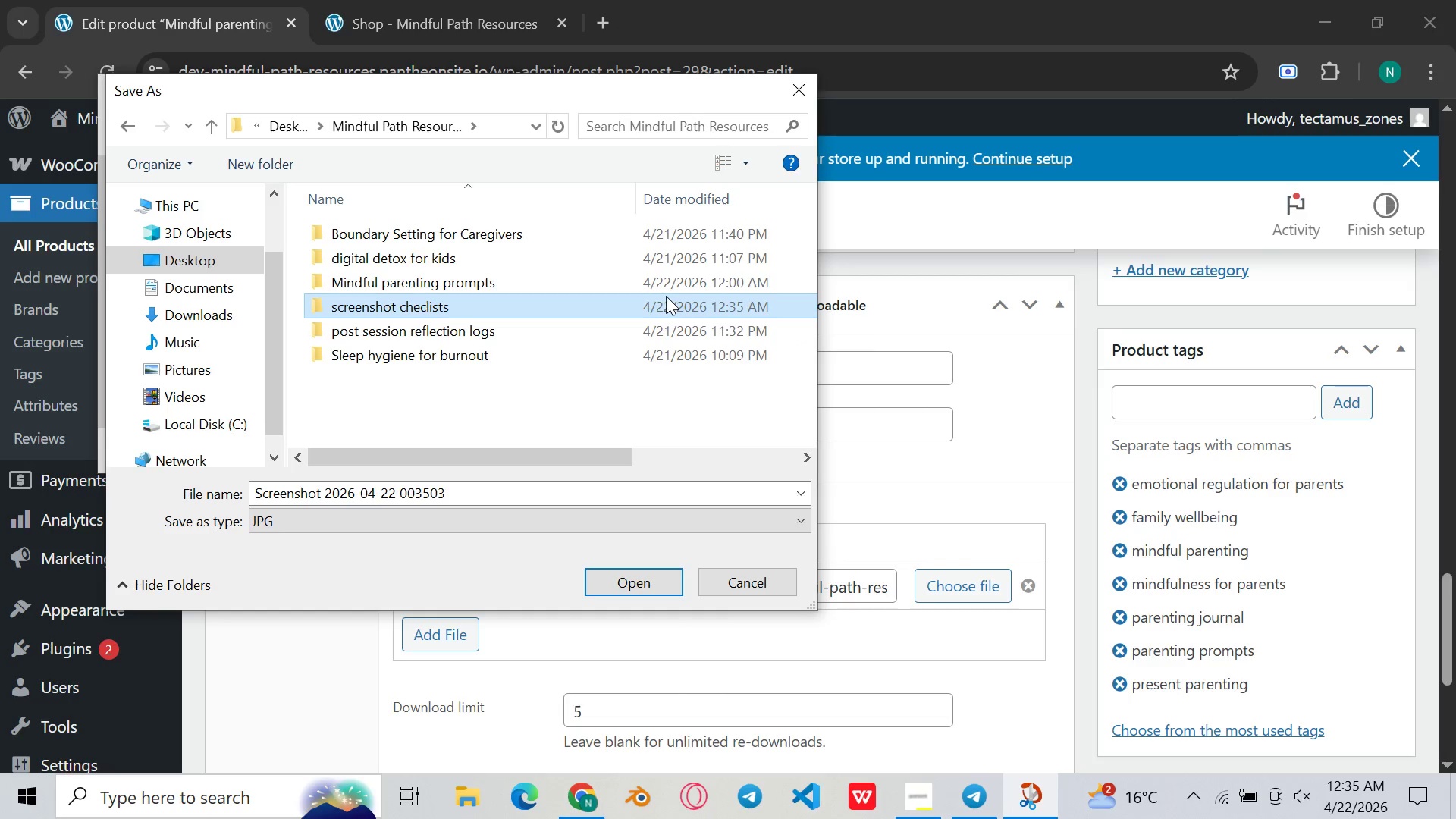 
double_click([666, 295])
 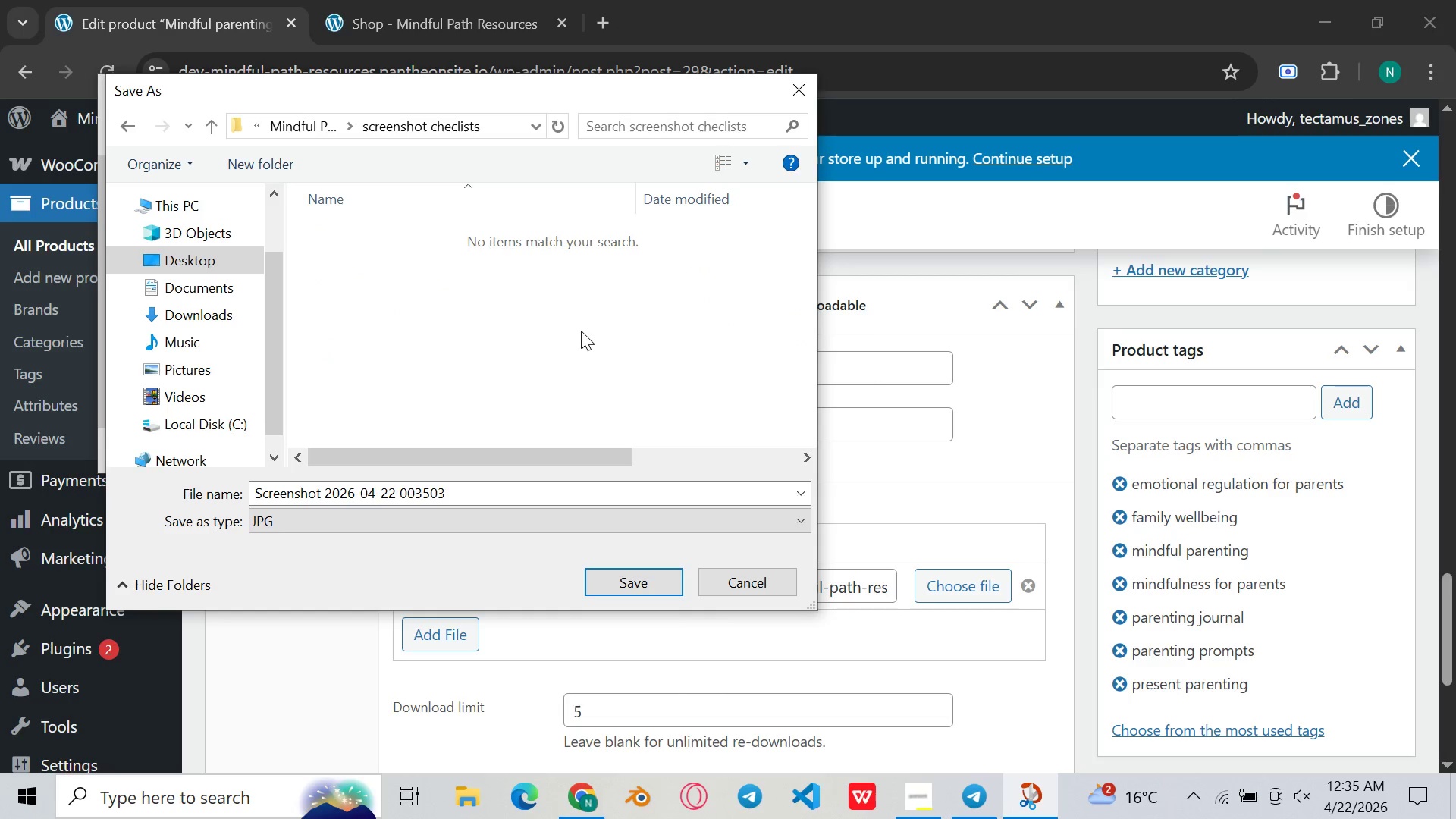 
mouse_move([551, 340])
 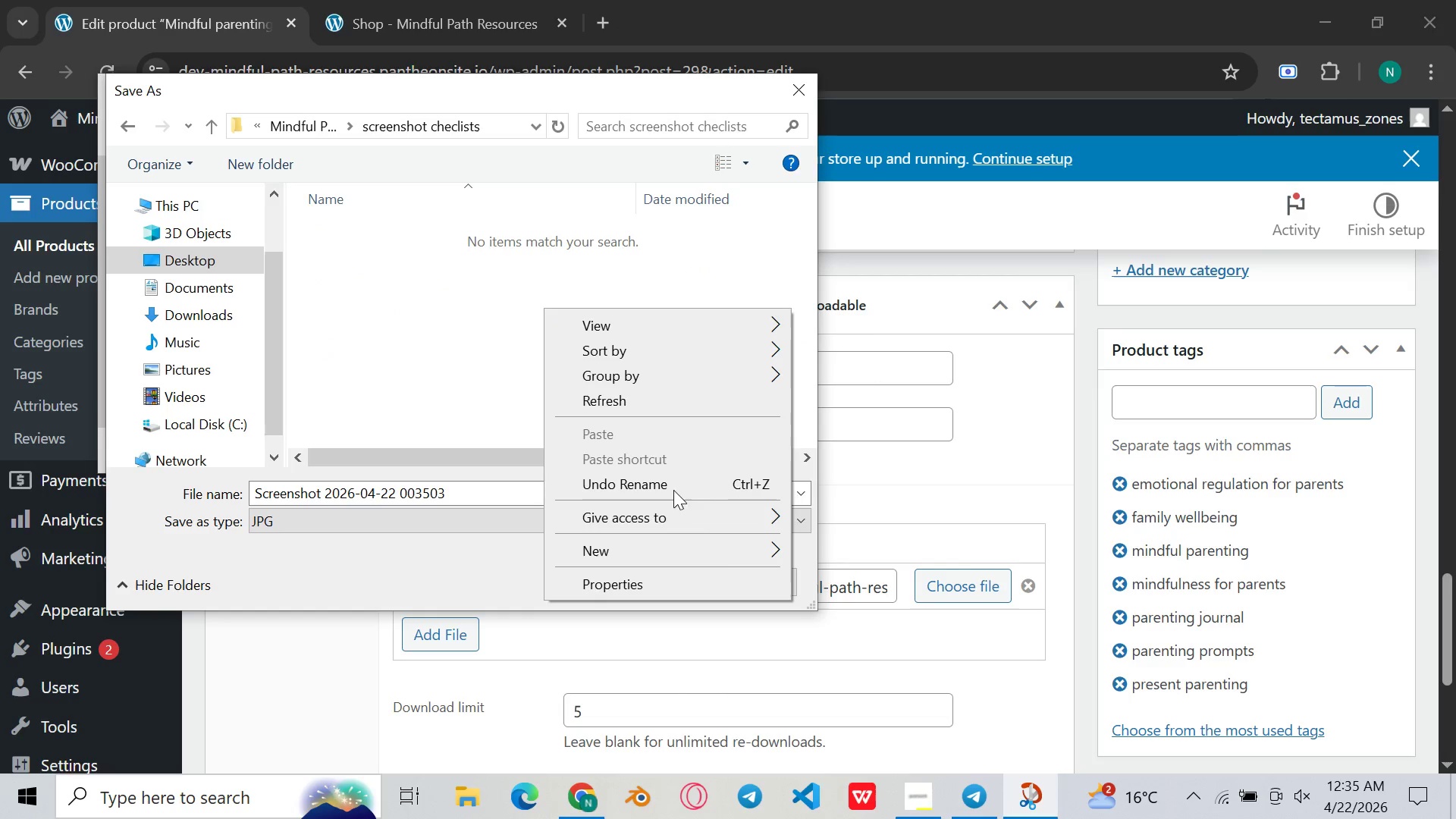 
mouse_move([733, 550])
 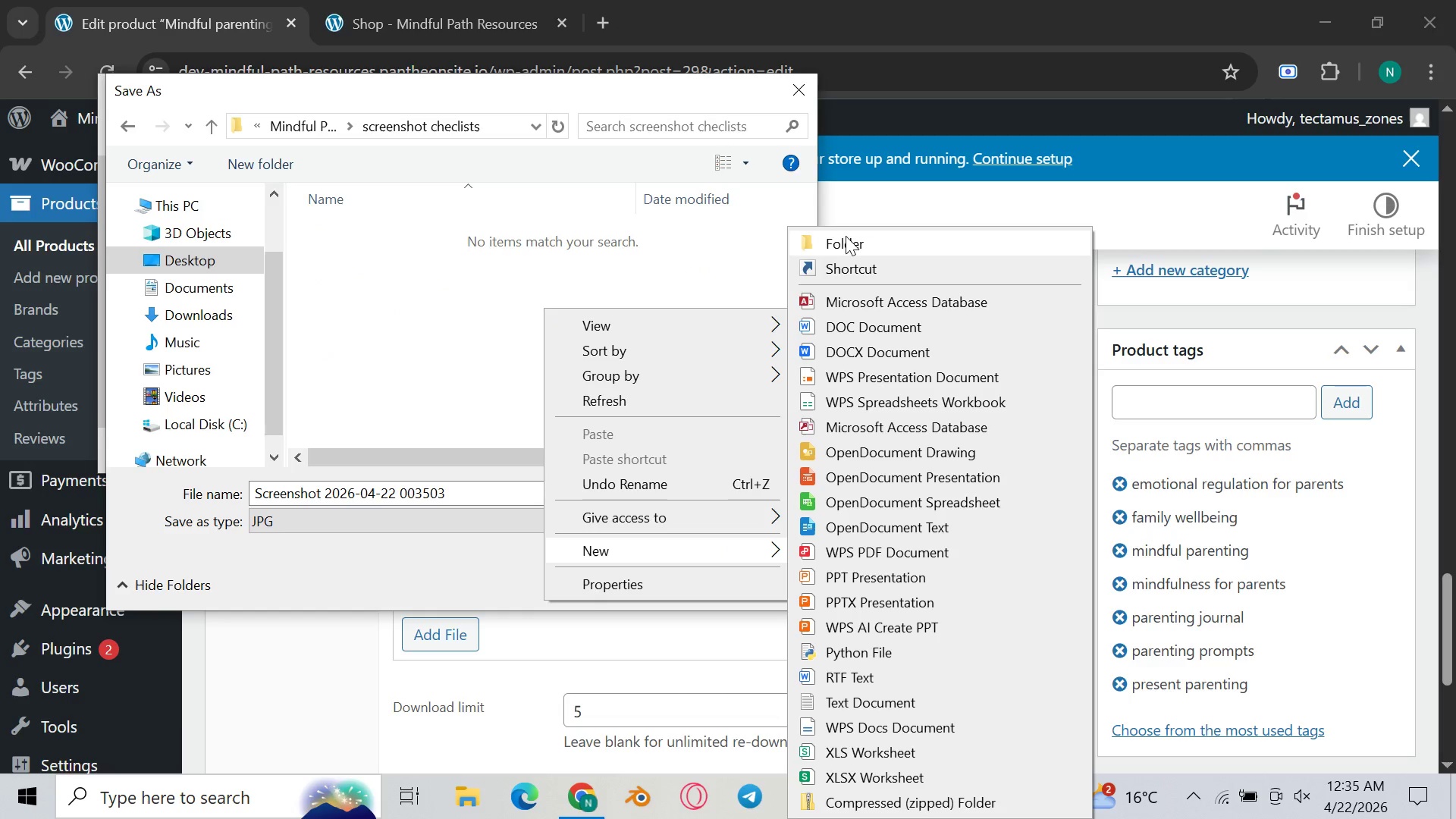 
left_click([846, 239])
 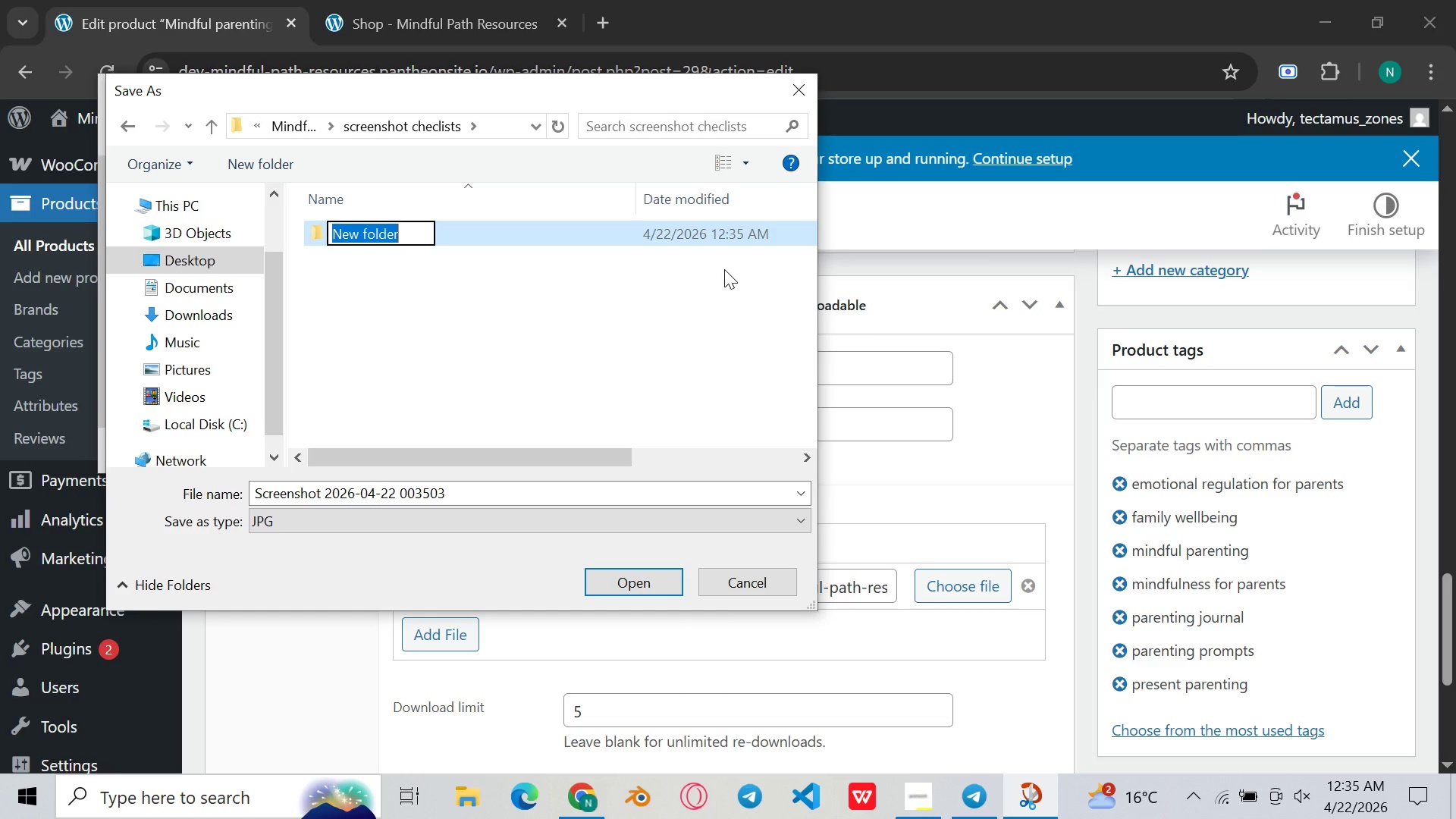 
wait(7.92)
 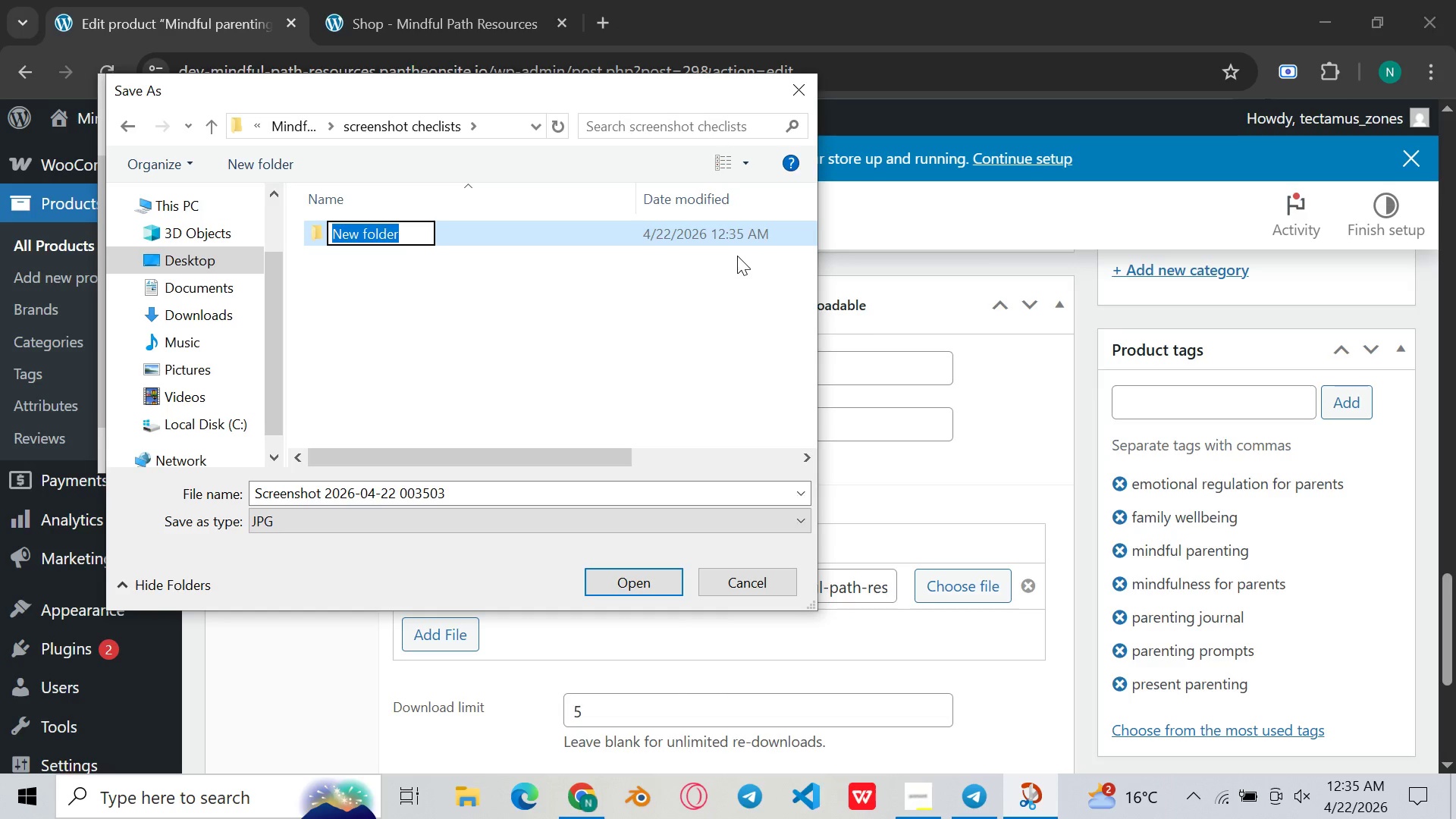 
left_click([720, 277])
 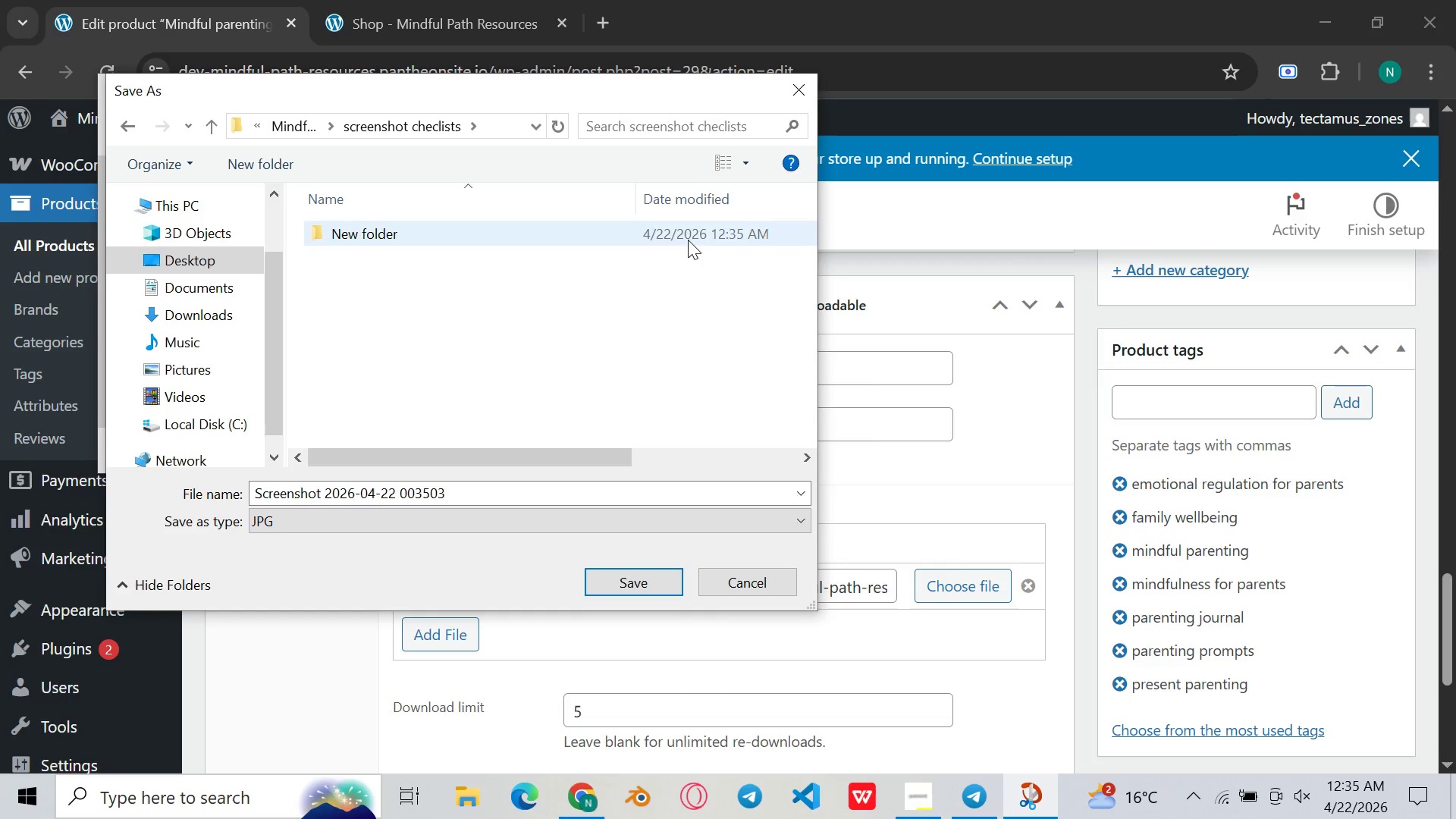 
left_click([687, 237])
 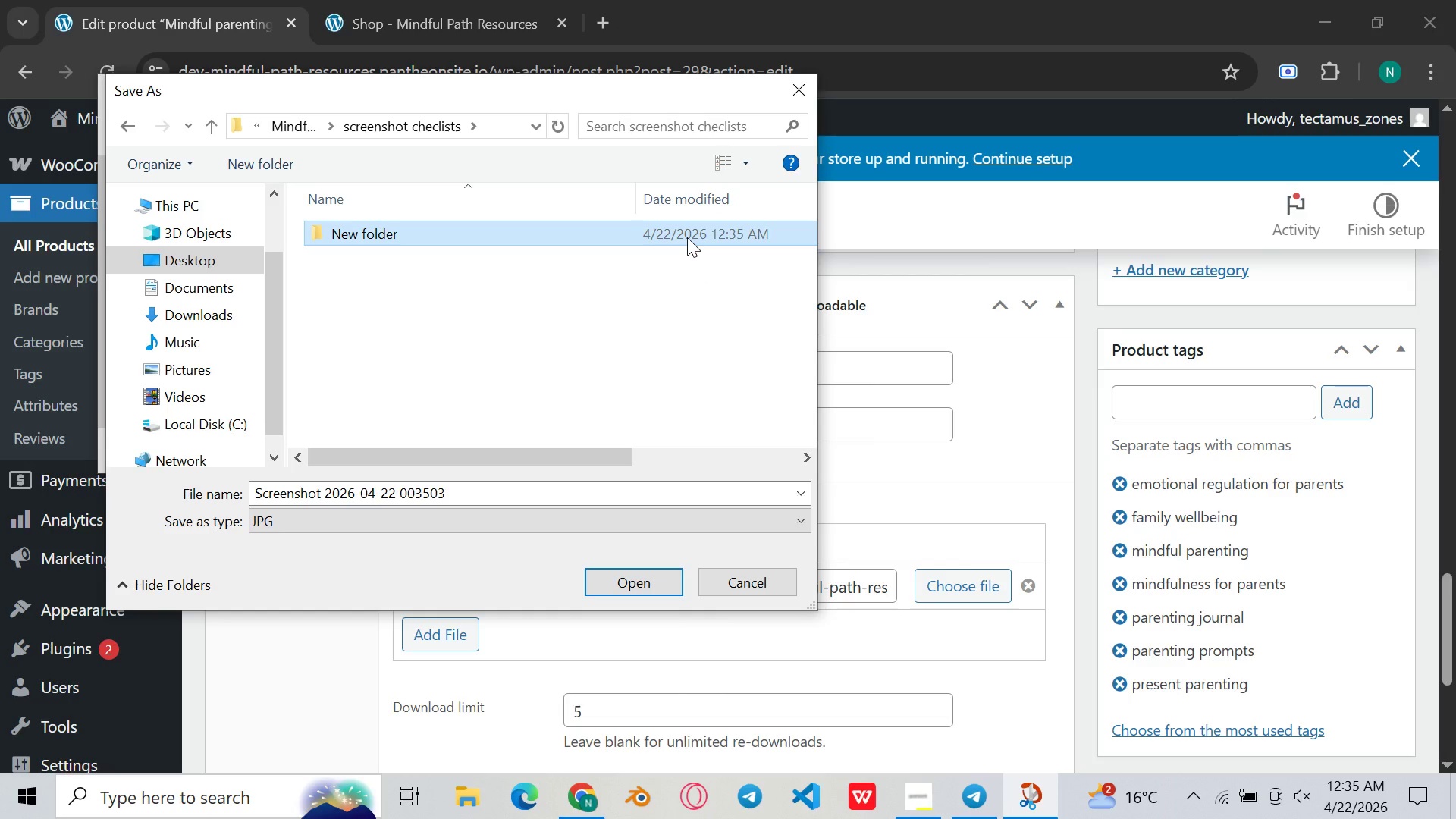 
key(Delete)
 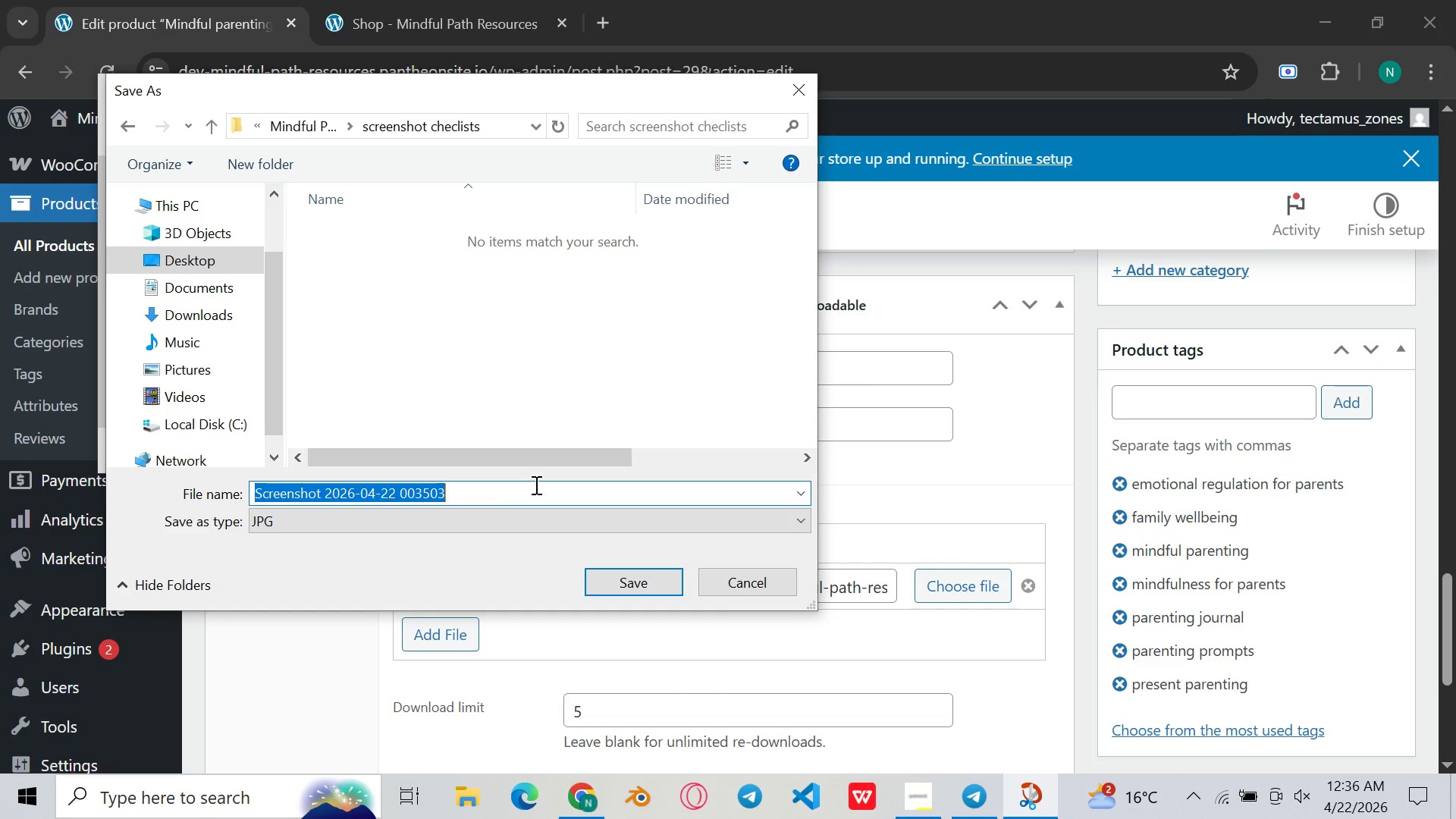 
wait(18.69)
 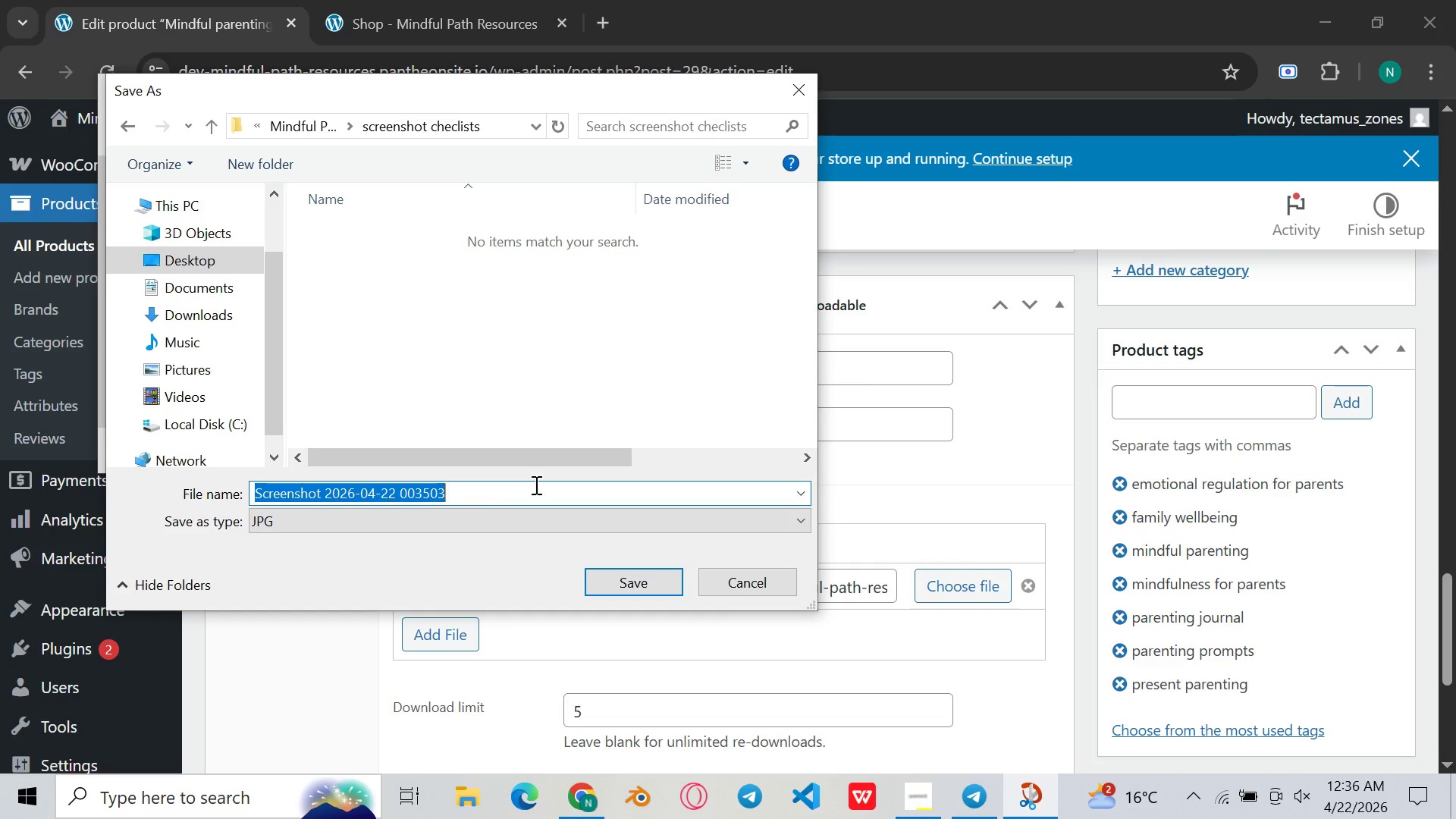 
left_click([588, 805])
 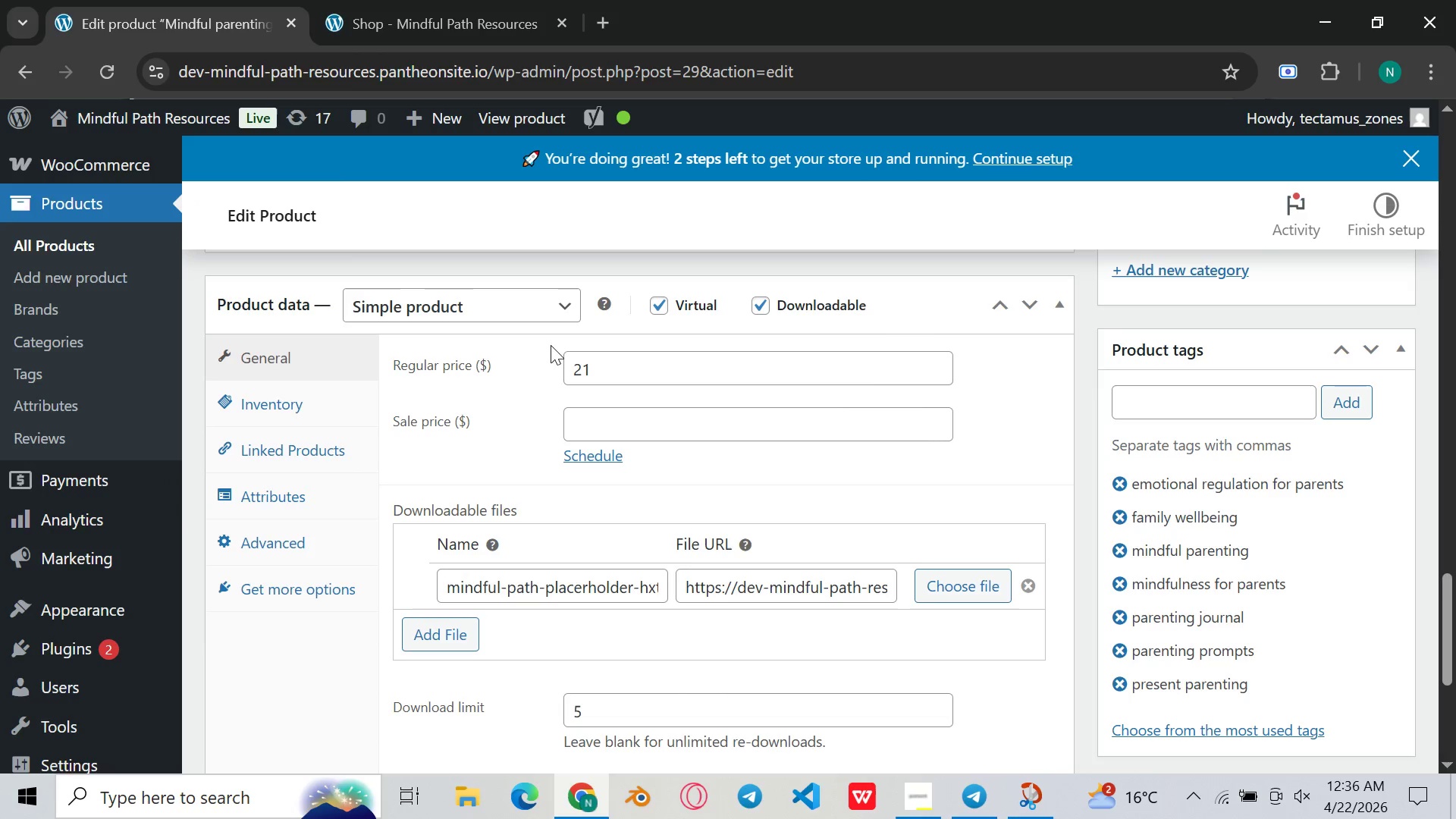 
scroll: coordinate [579, 431], scroll_direction: up, amount: 28.0
 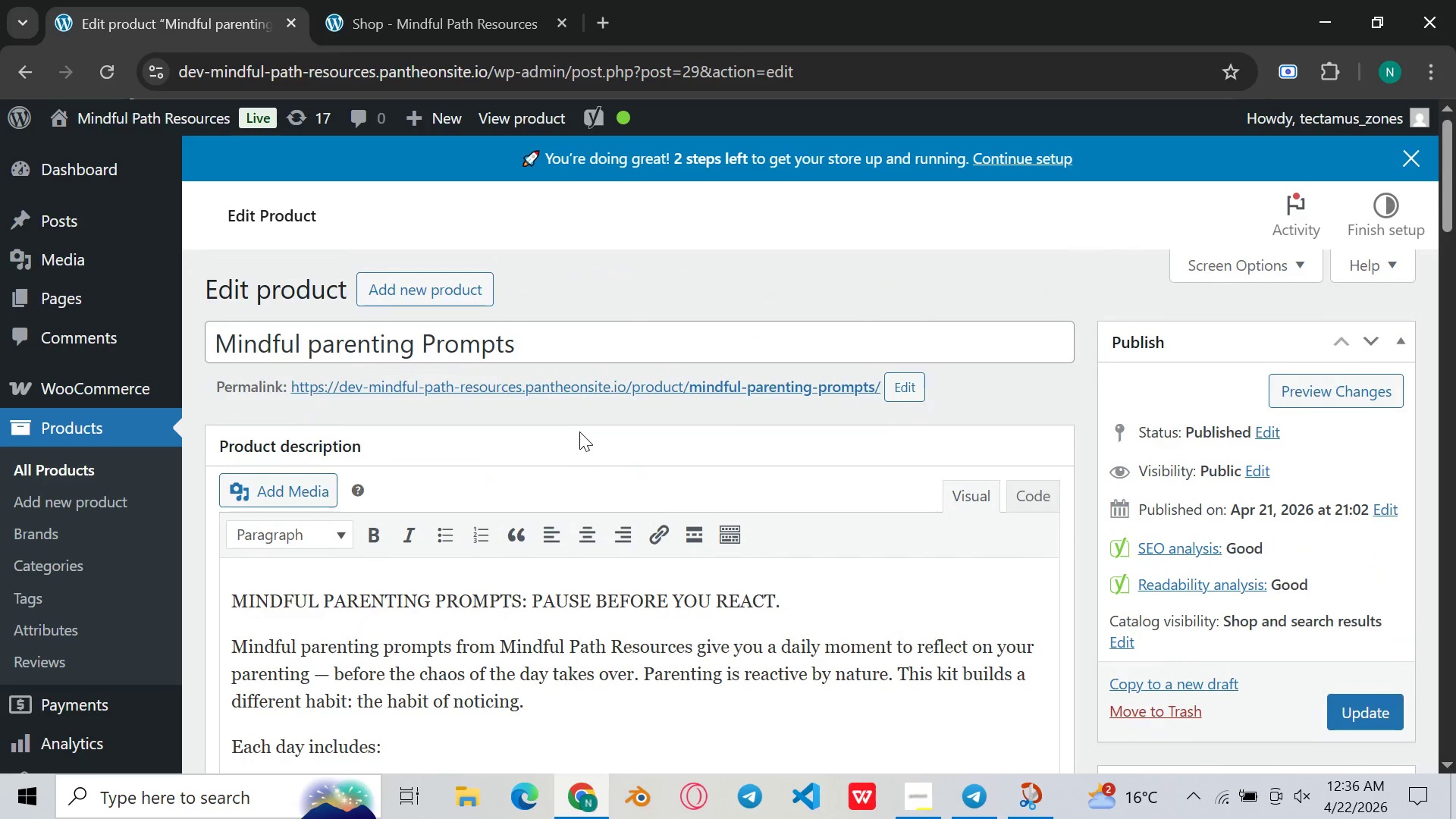 
scroll: coordinate [576, 431], scroll_direction: down, amount: 25.0
 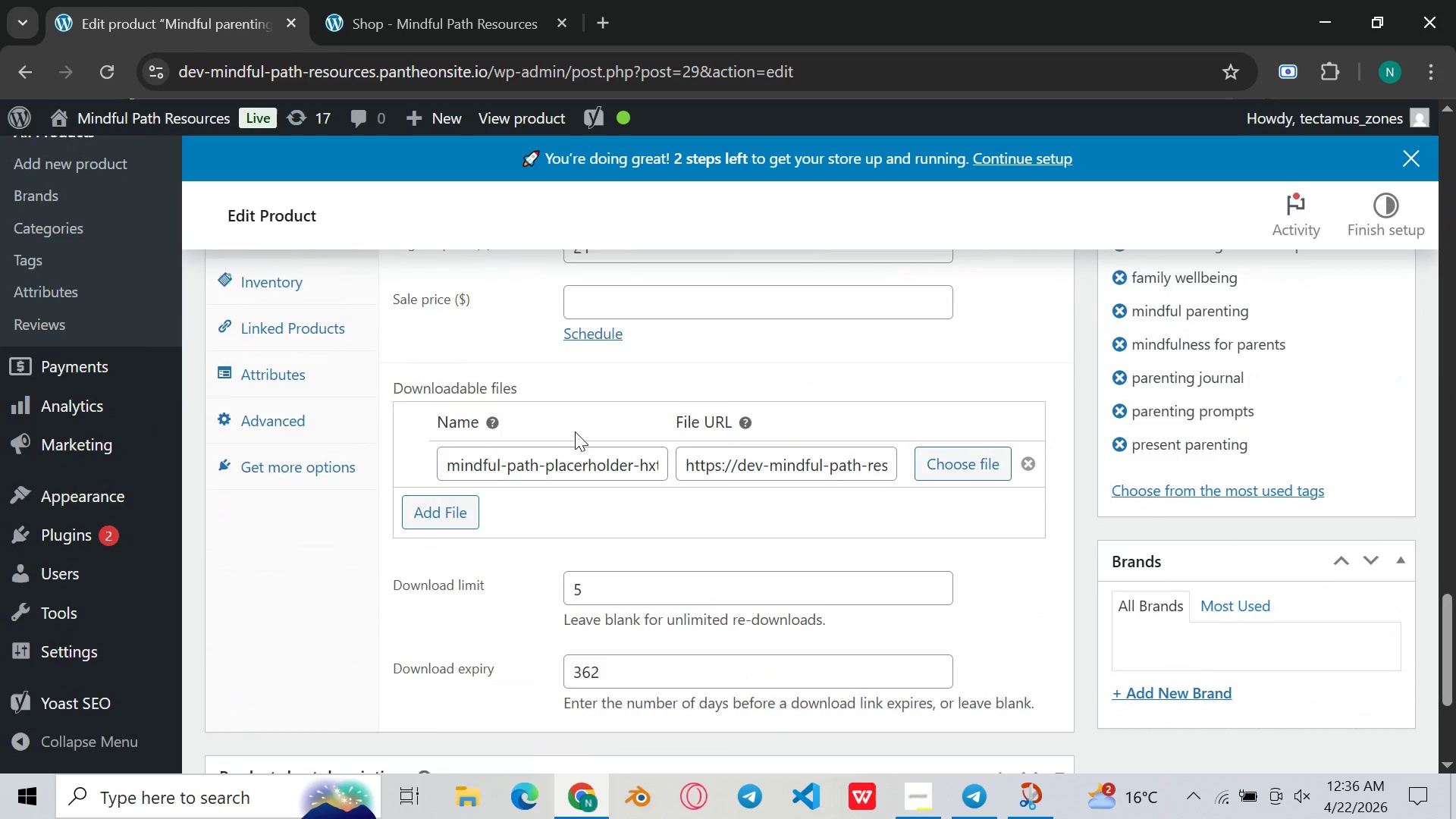 
scroll: coordinate [575, 428], scroll_direction: up, amount: 29.0
 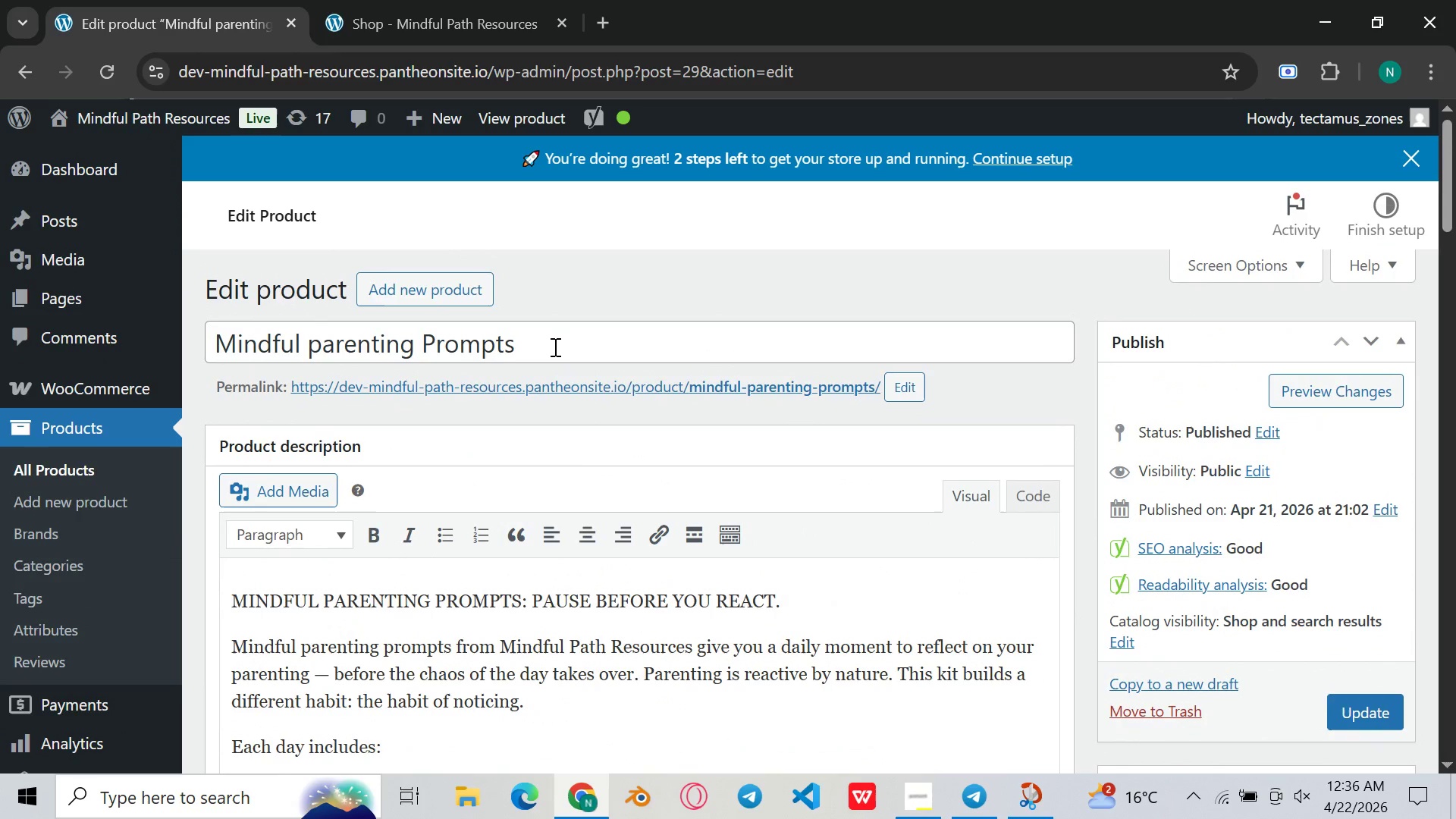 
double_click([553, 345])
 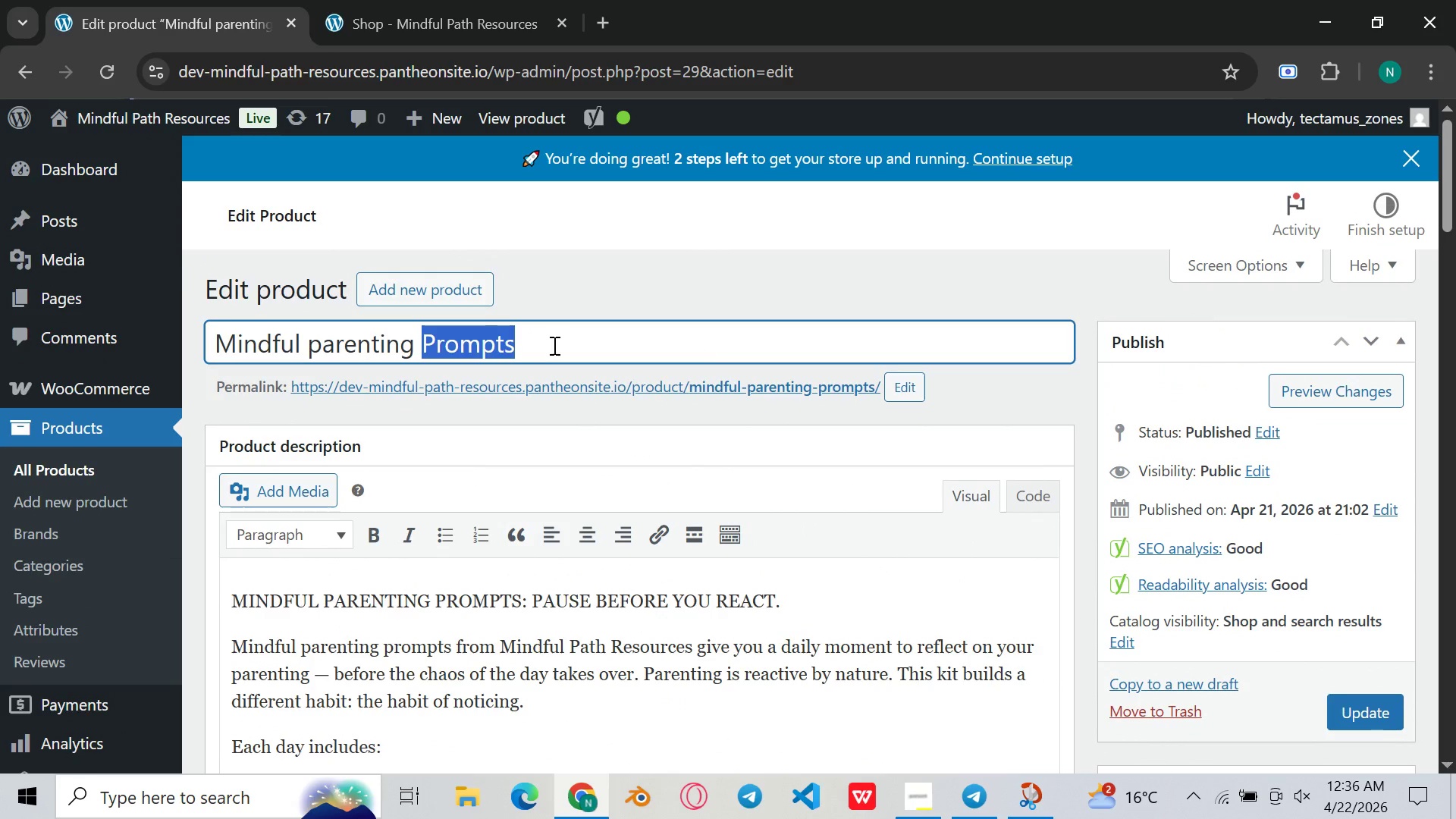 
left_click_drag(start_coordinate=[553, 345], to_coordinate=[404, 345])
 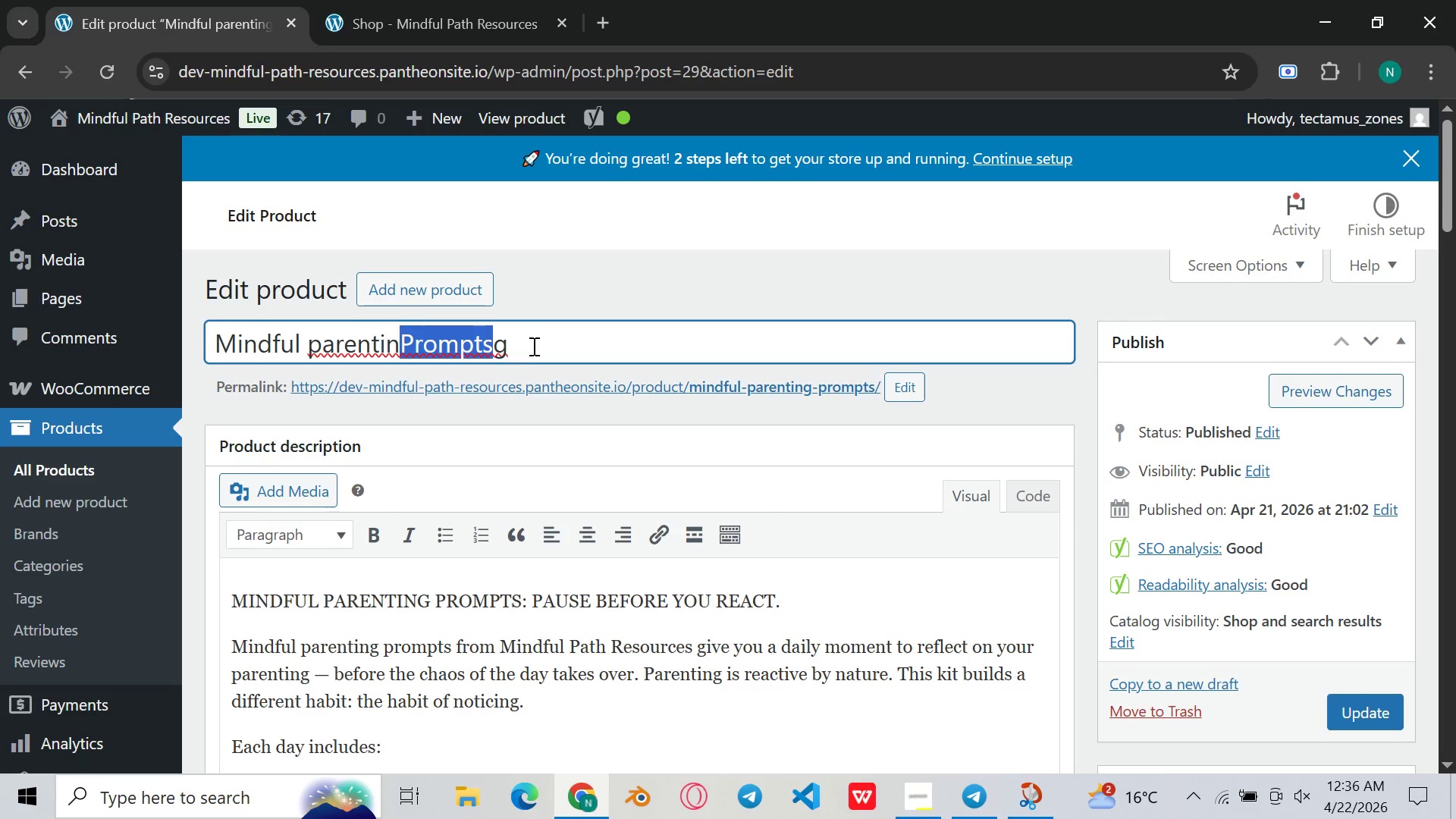 
left_click([532, 340])
 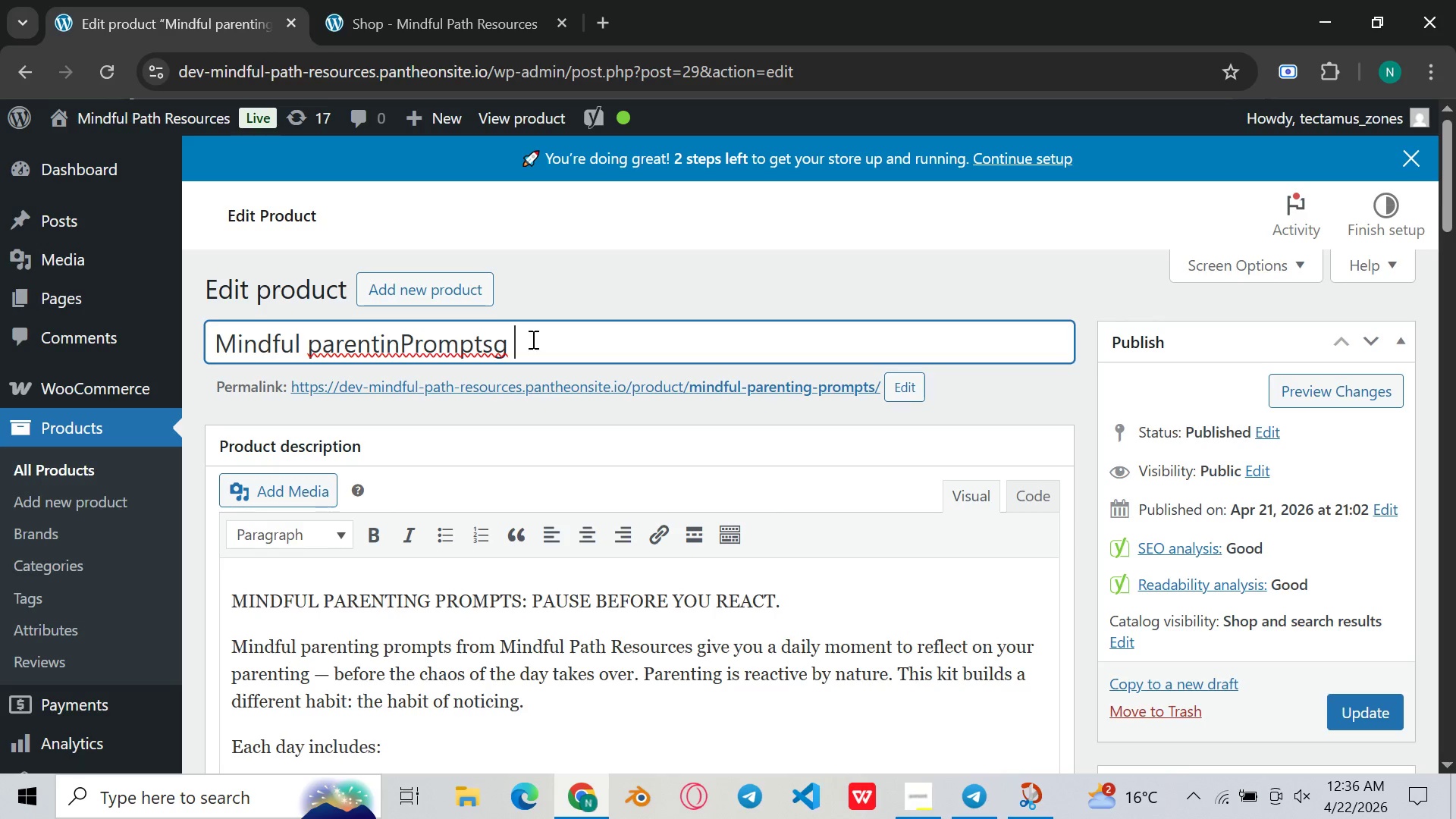 
key(Backspace)
 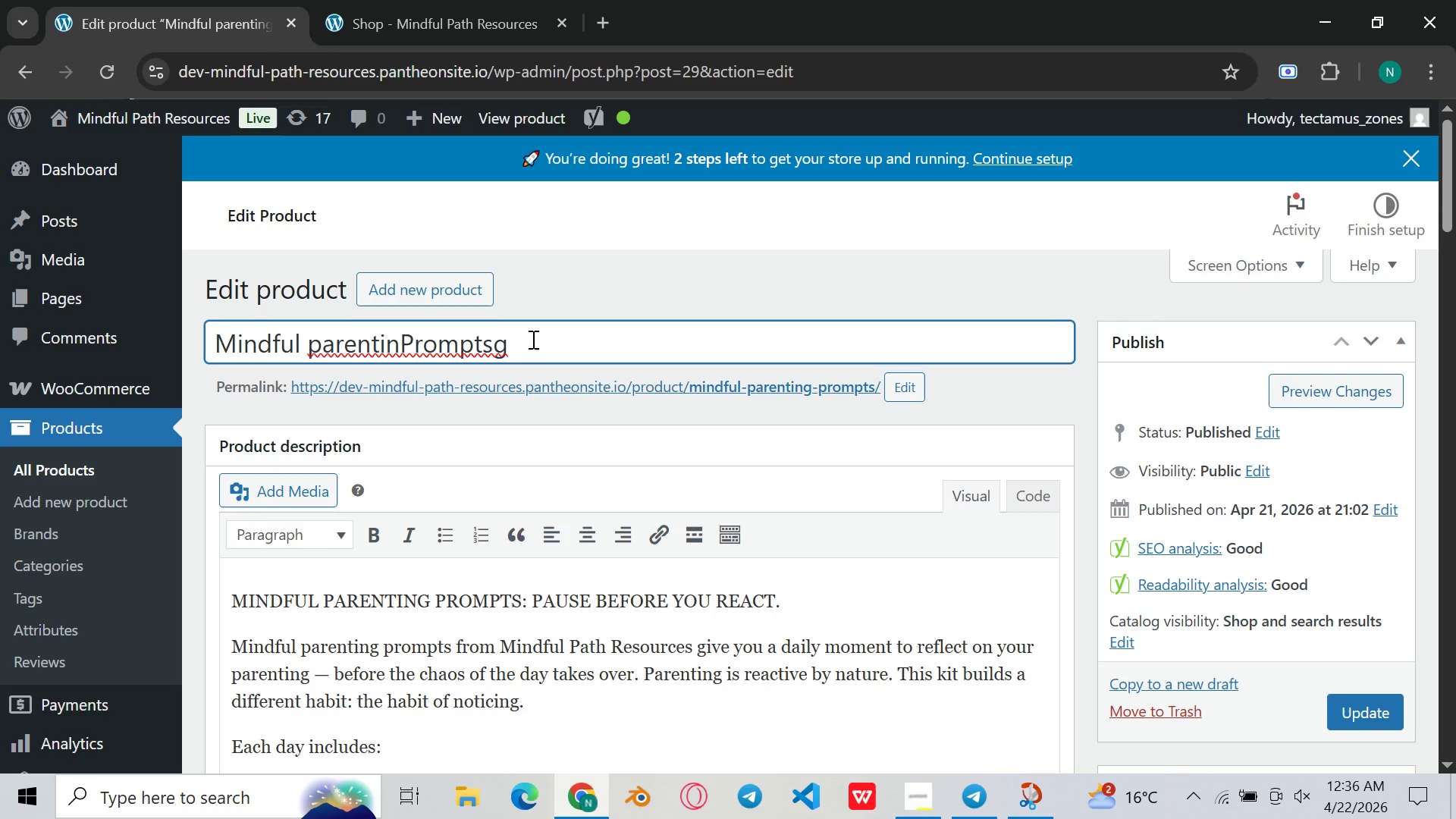 
key(Backspace)
 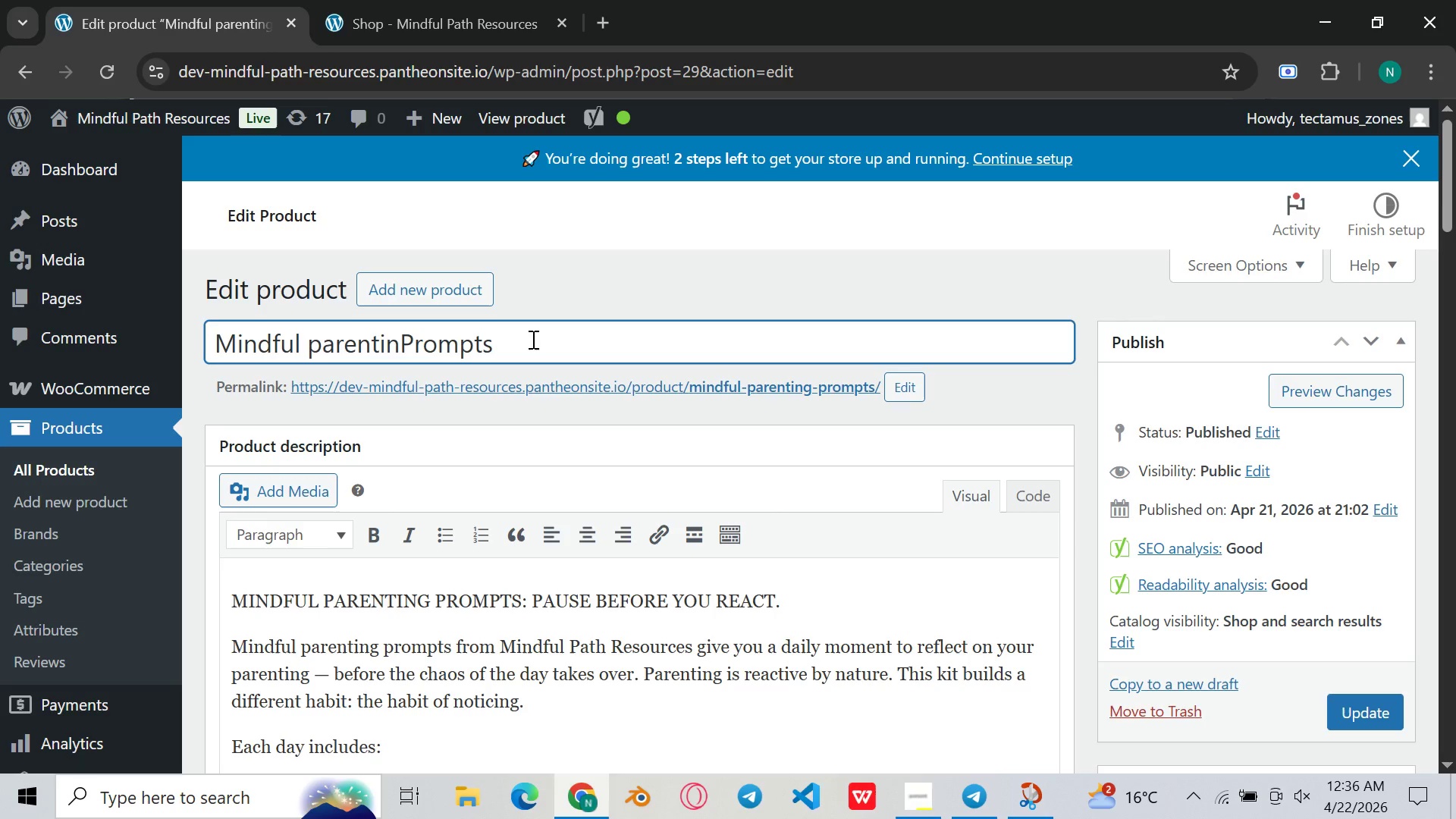 
left_click_drag(start_coordinate=[532, 339], to_coordinate=[200, 334])
 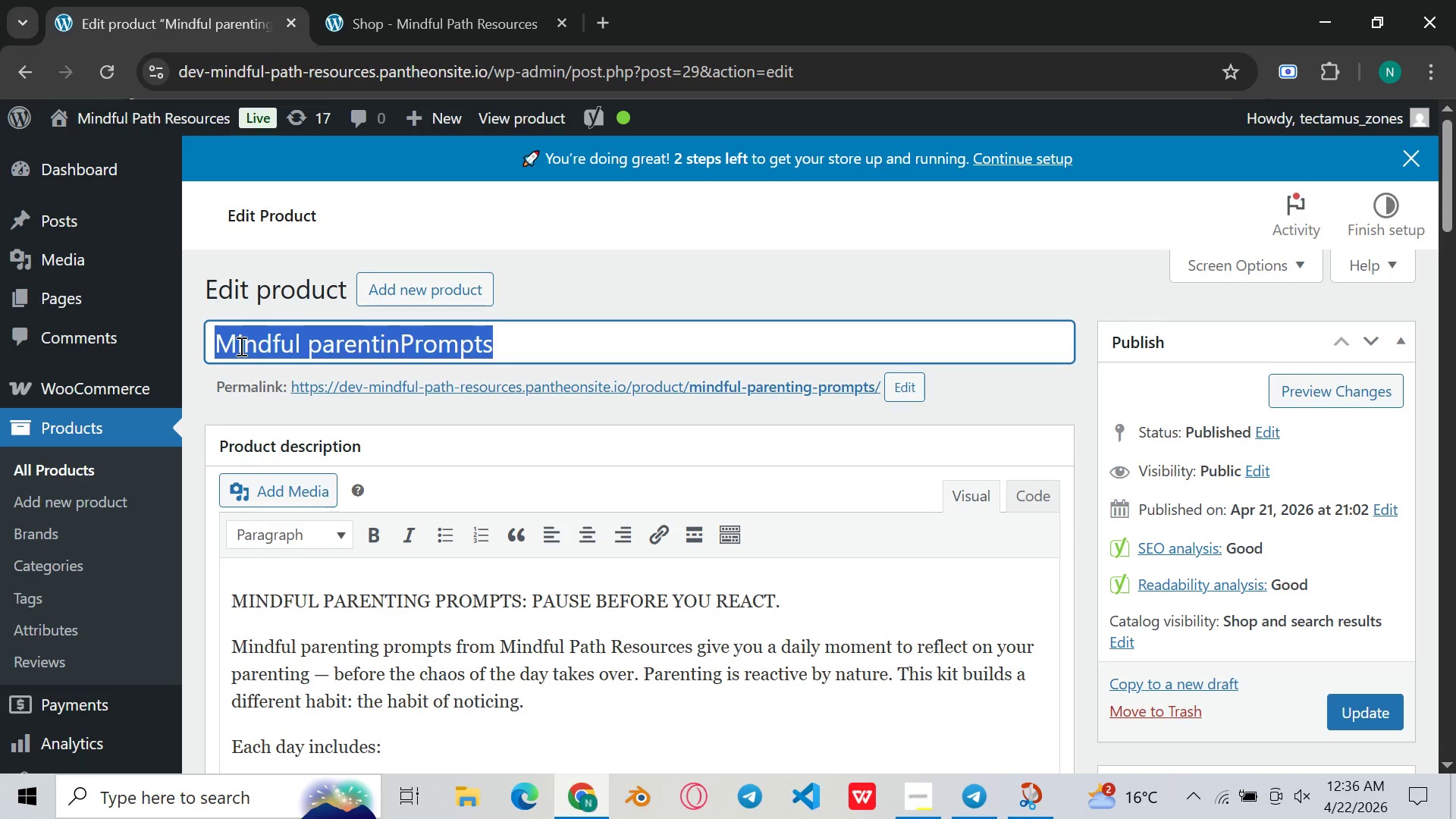 
right_click([240, 346])
 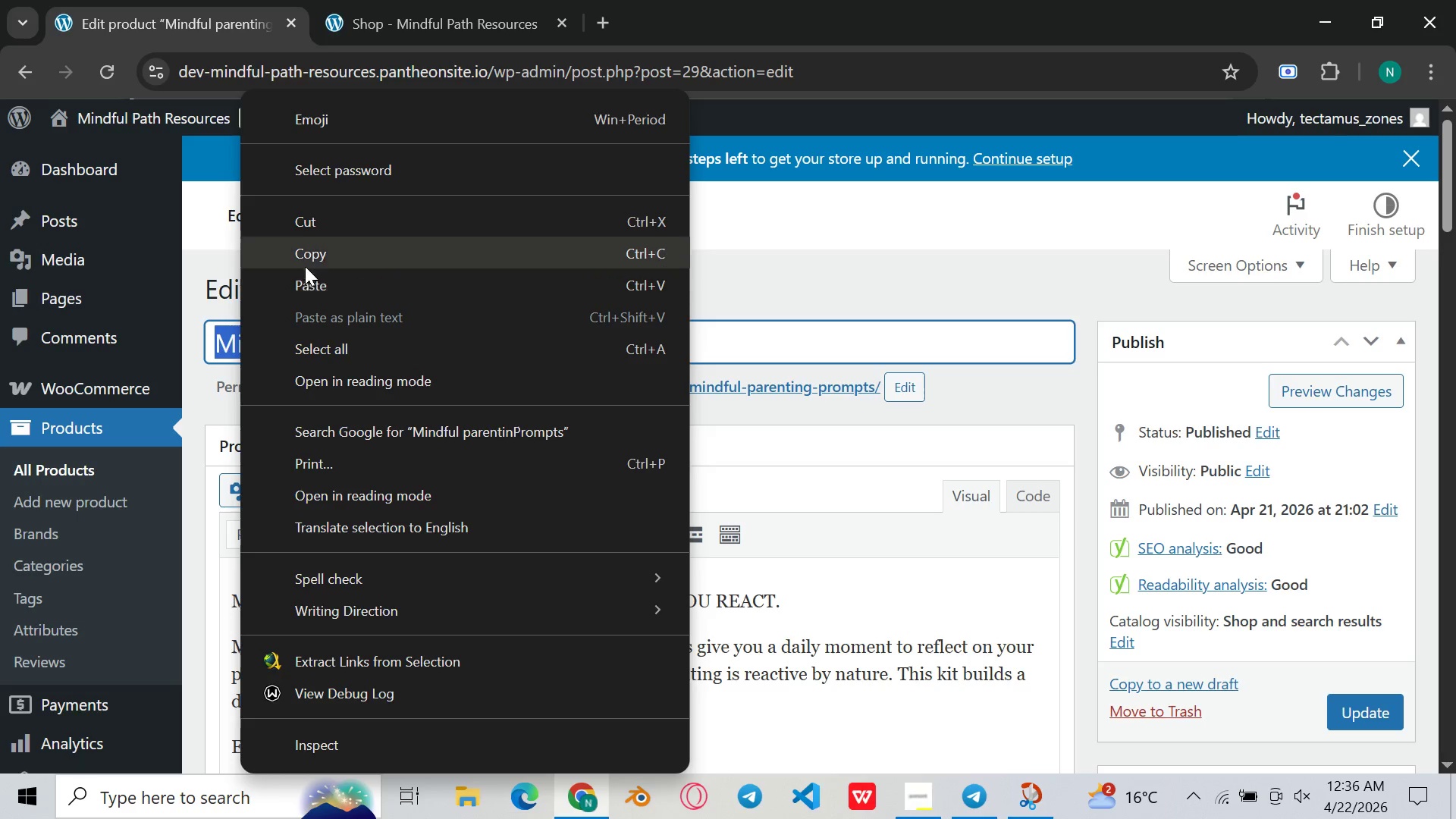 
left_click([318, 256])
 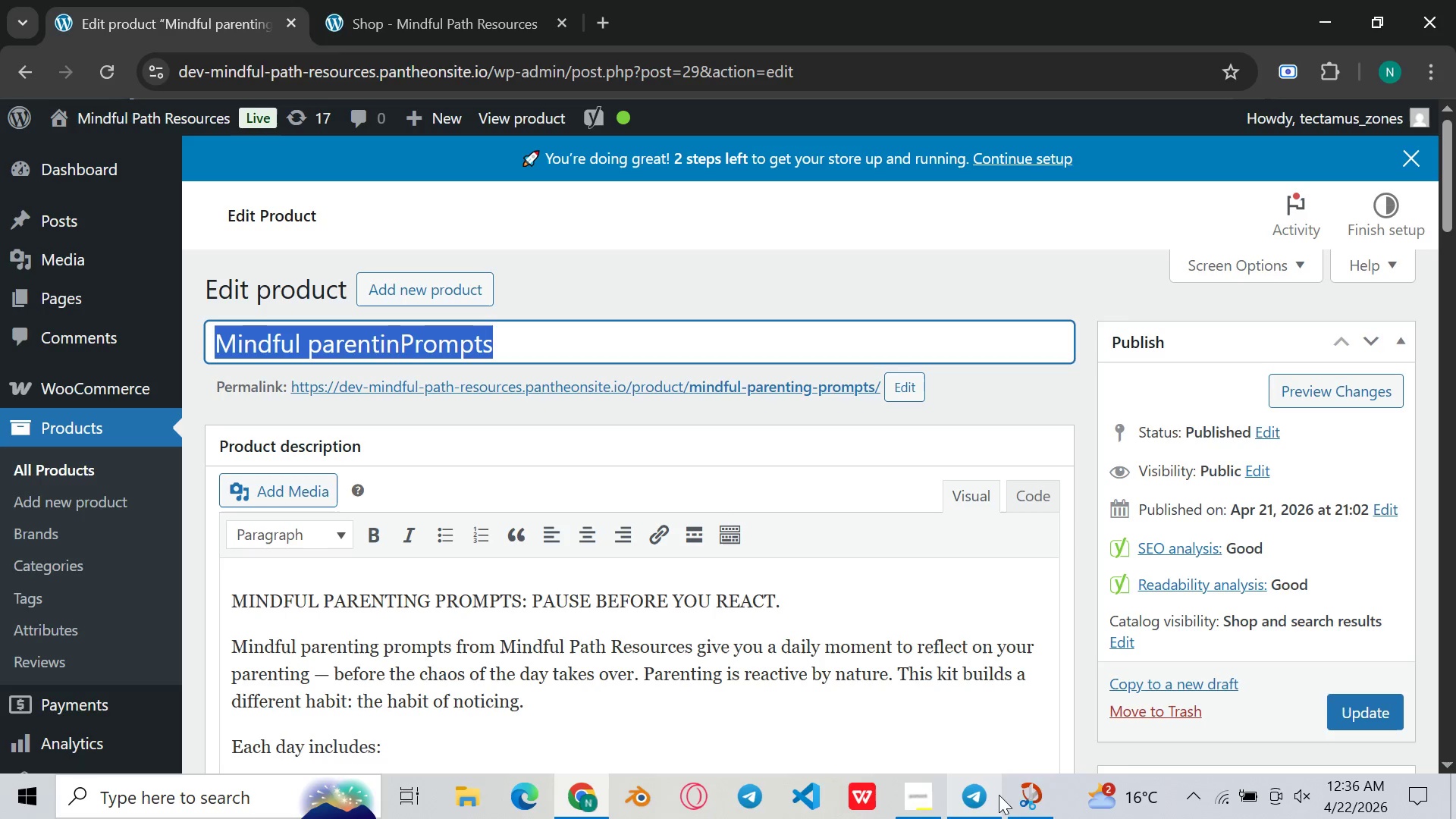 
left_click([1024, 797])
 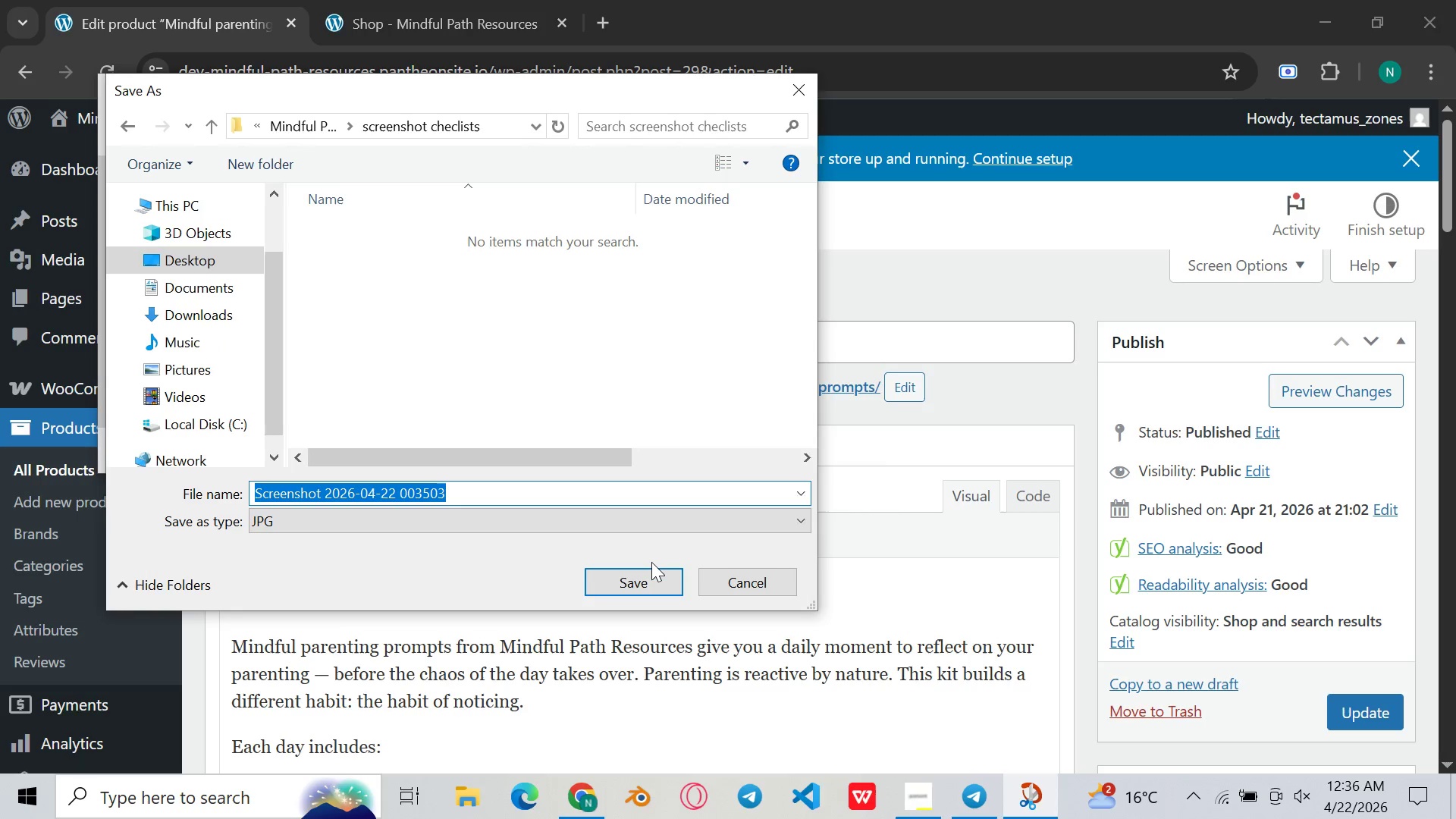 
key(Backspace)
 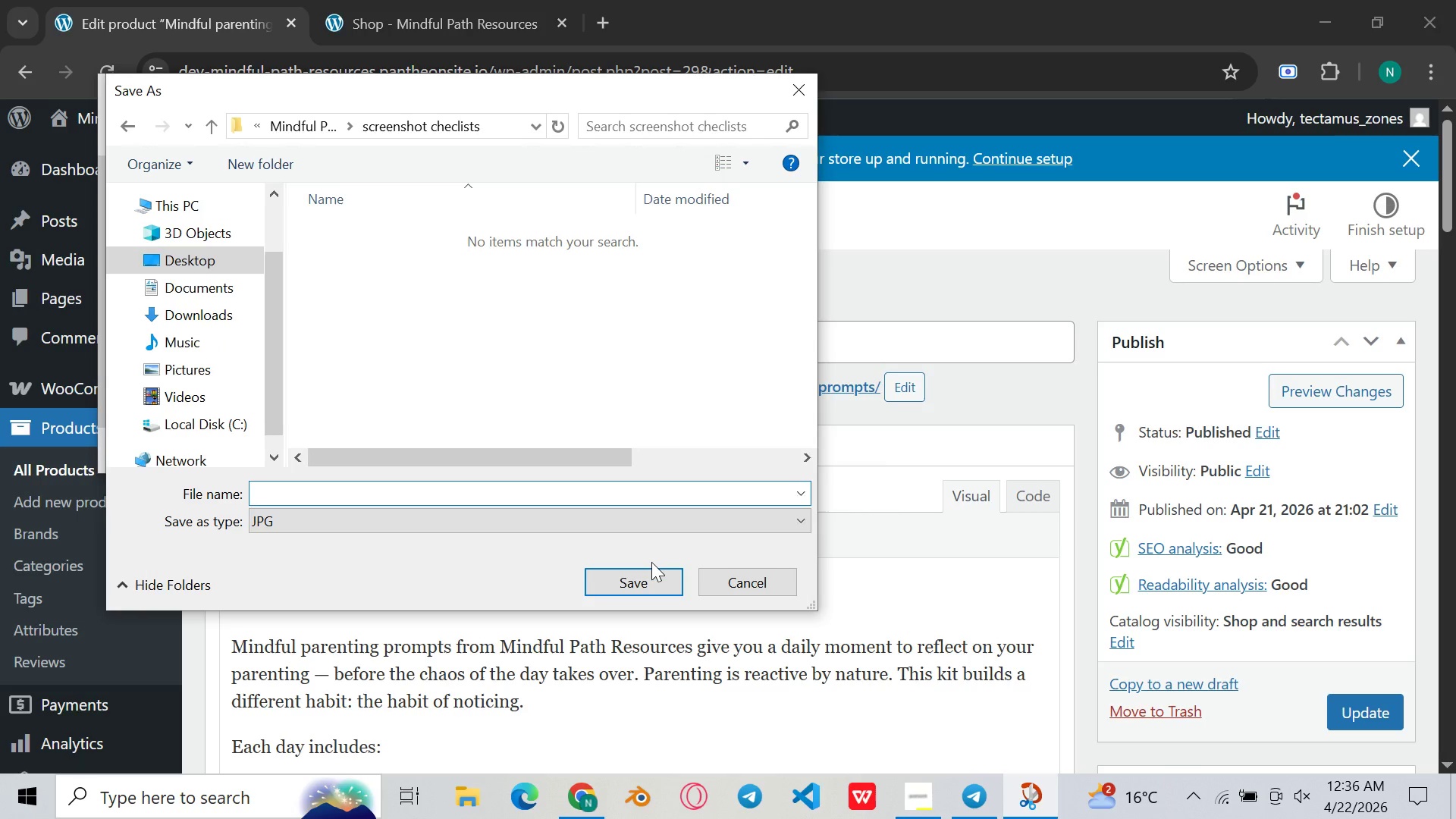 
key(Control+V)
 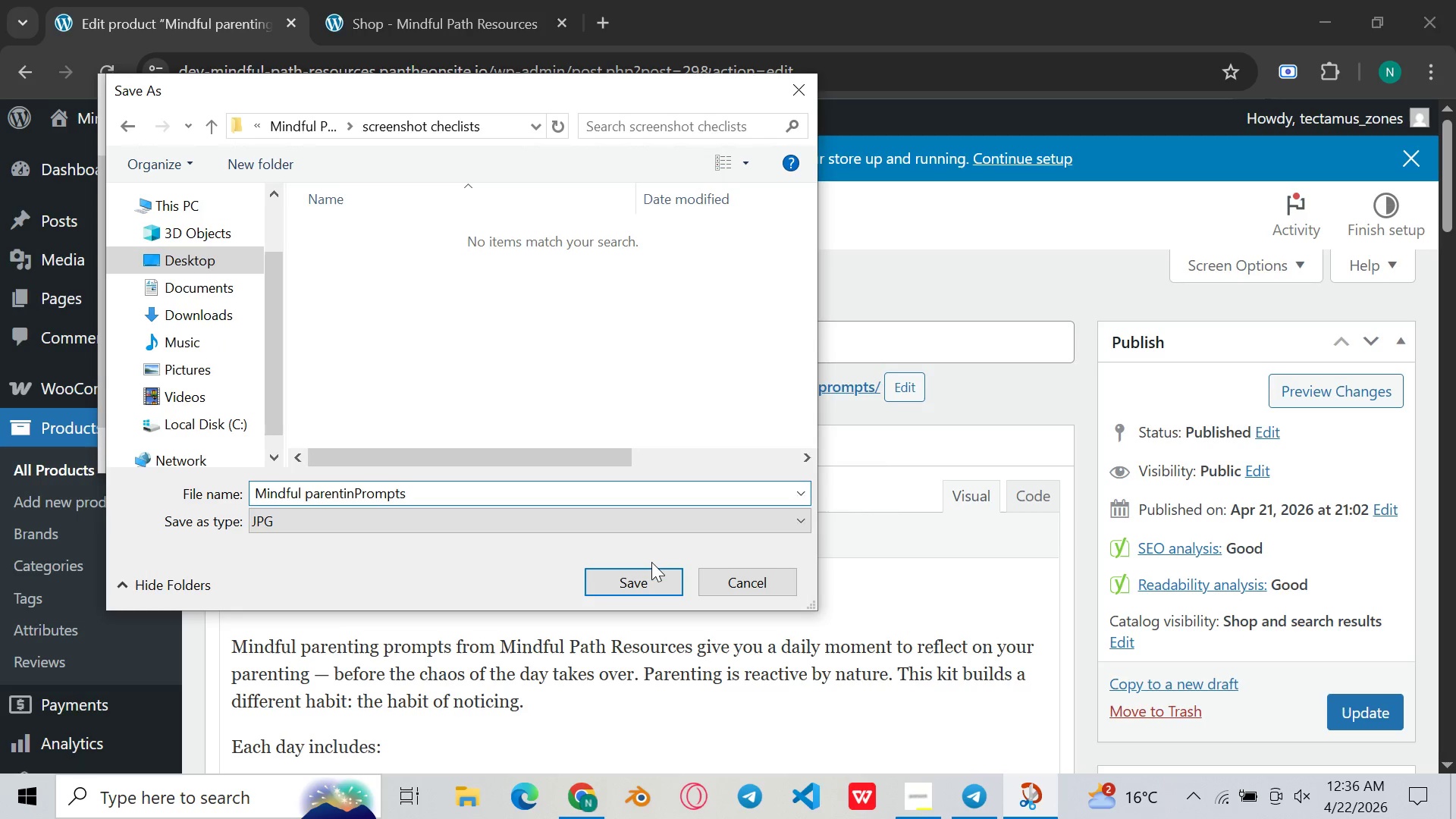 
type( - virtual =[Home])
key(Backspace)
 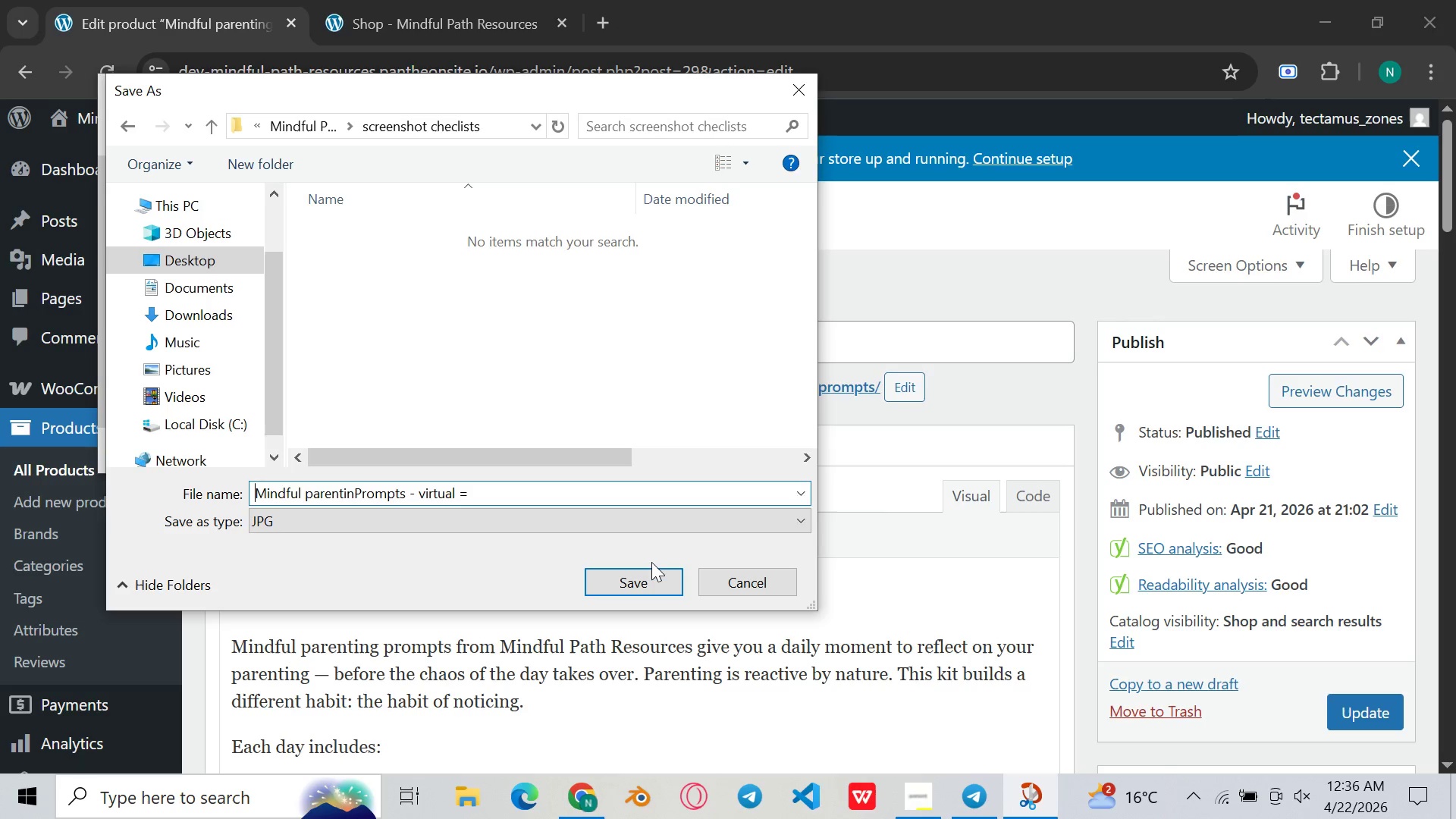 
hold_key(key=ArrowRight, duration=1.52)
 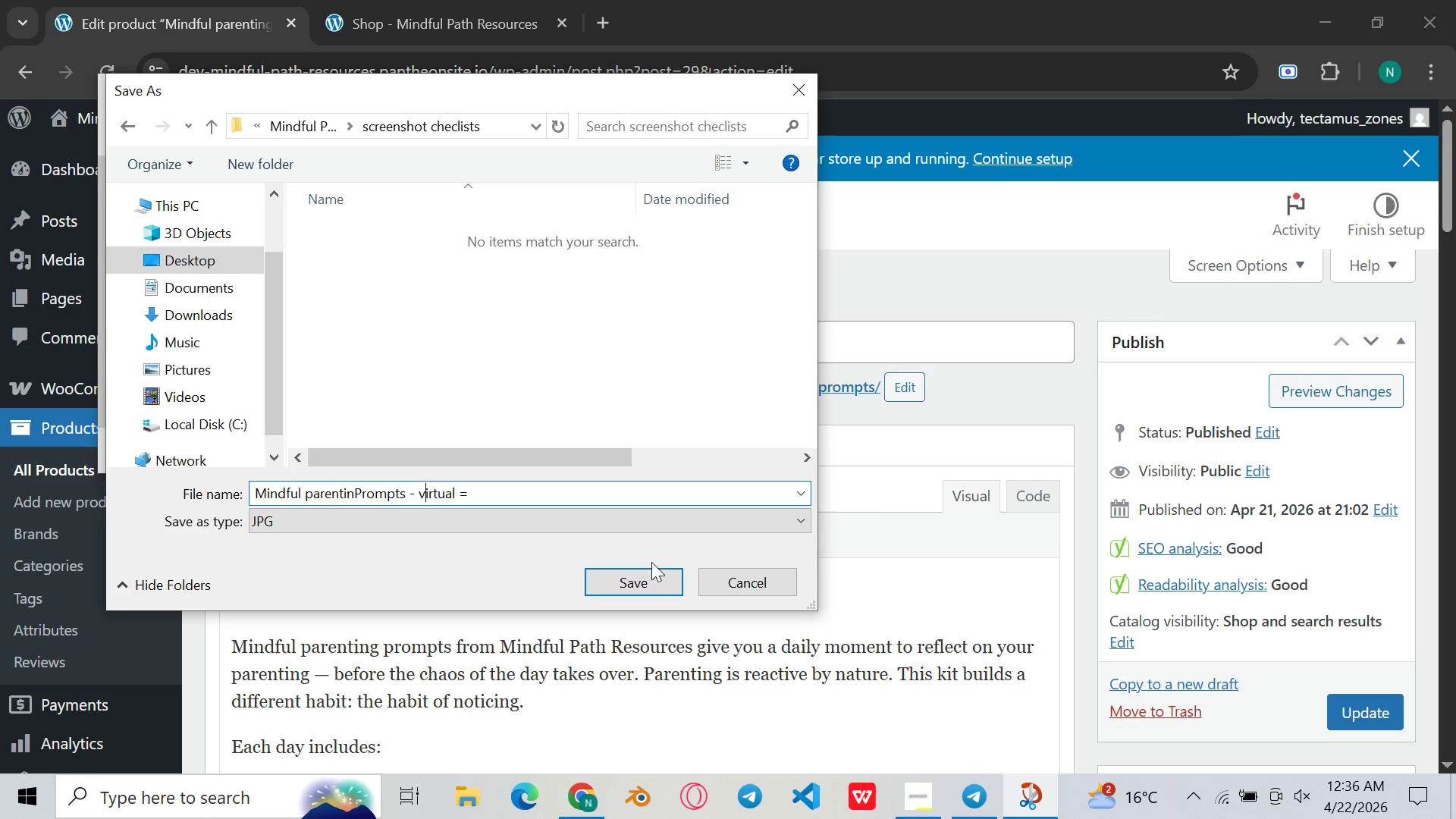 
key(ArrowRight)
 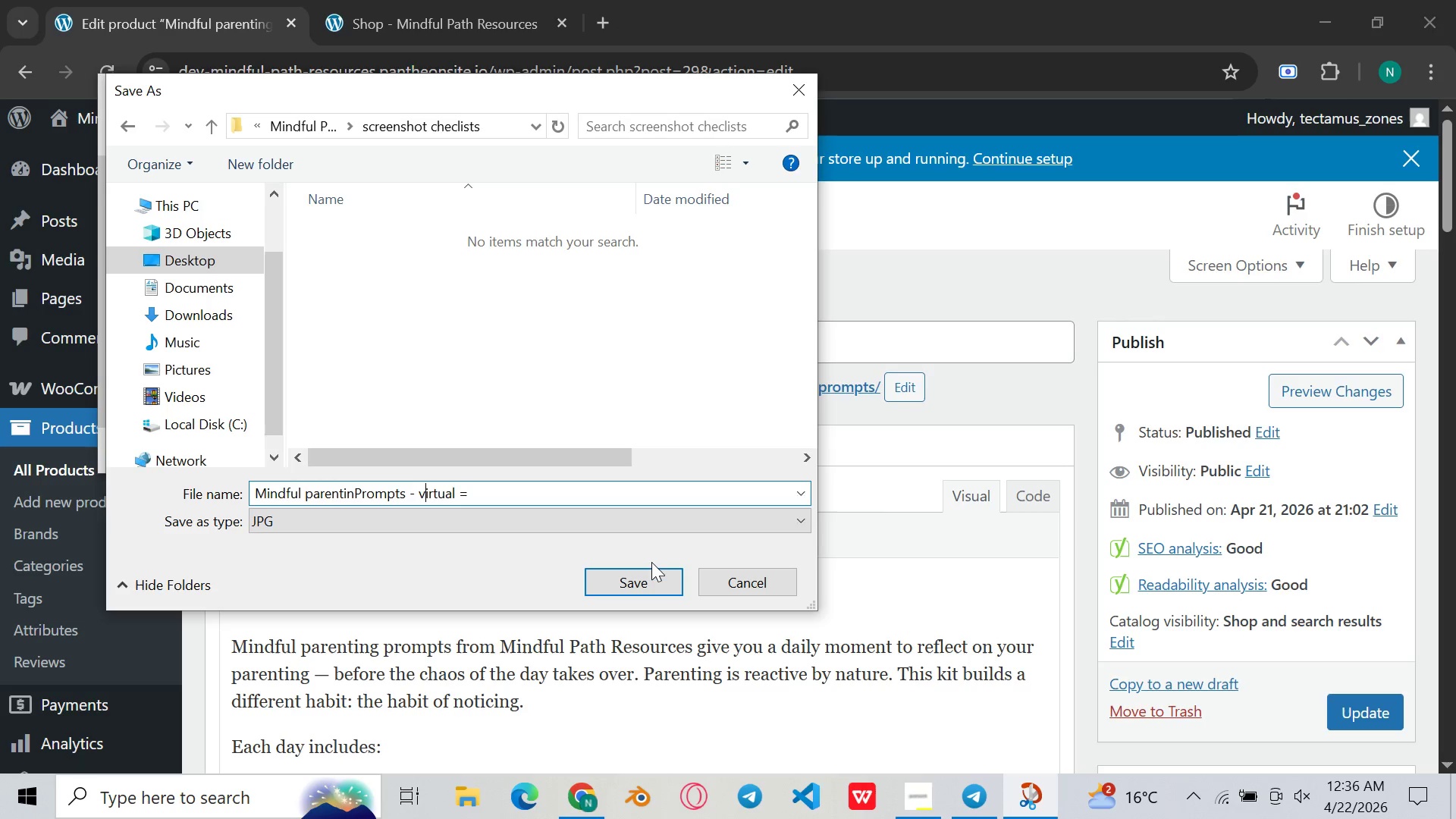 
key(ArrowRight)
 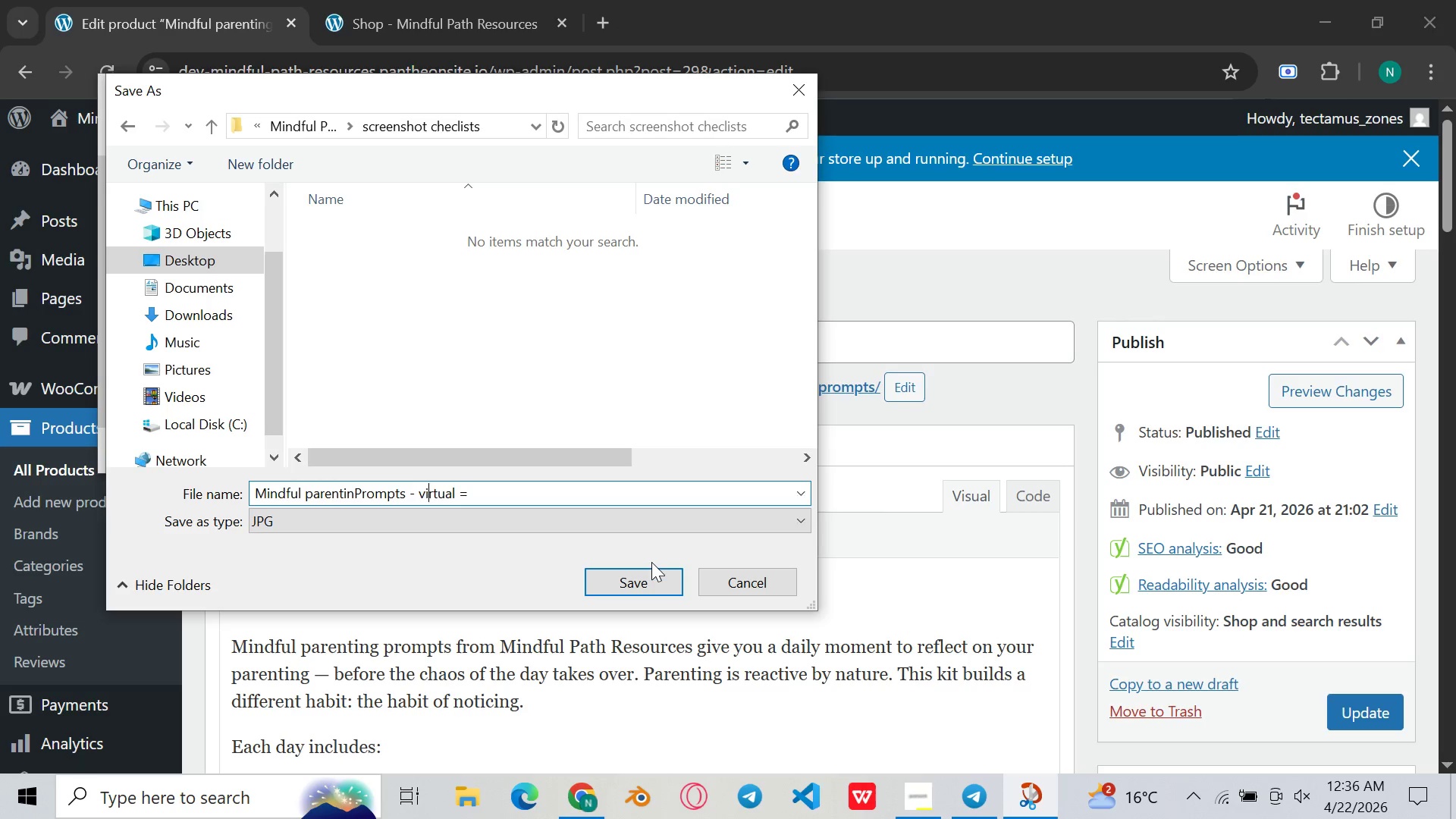 
key(ArrowRight)
 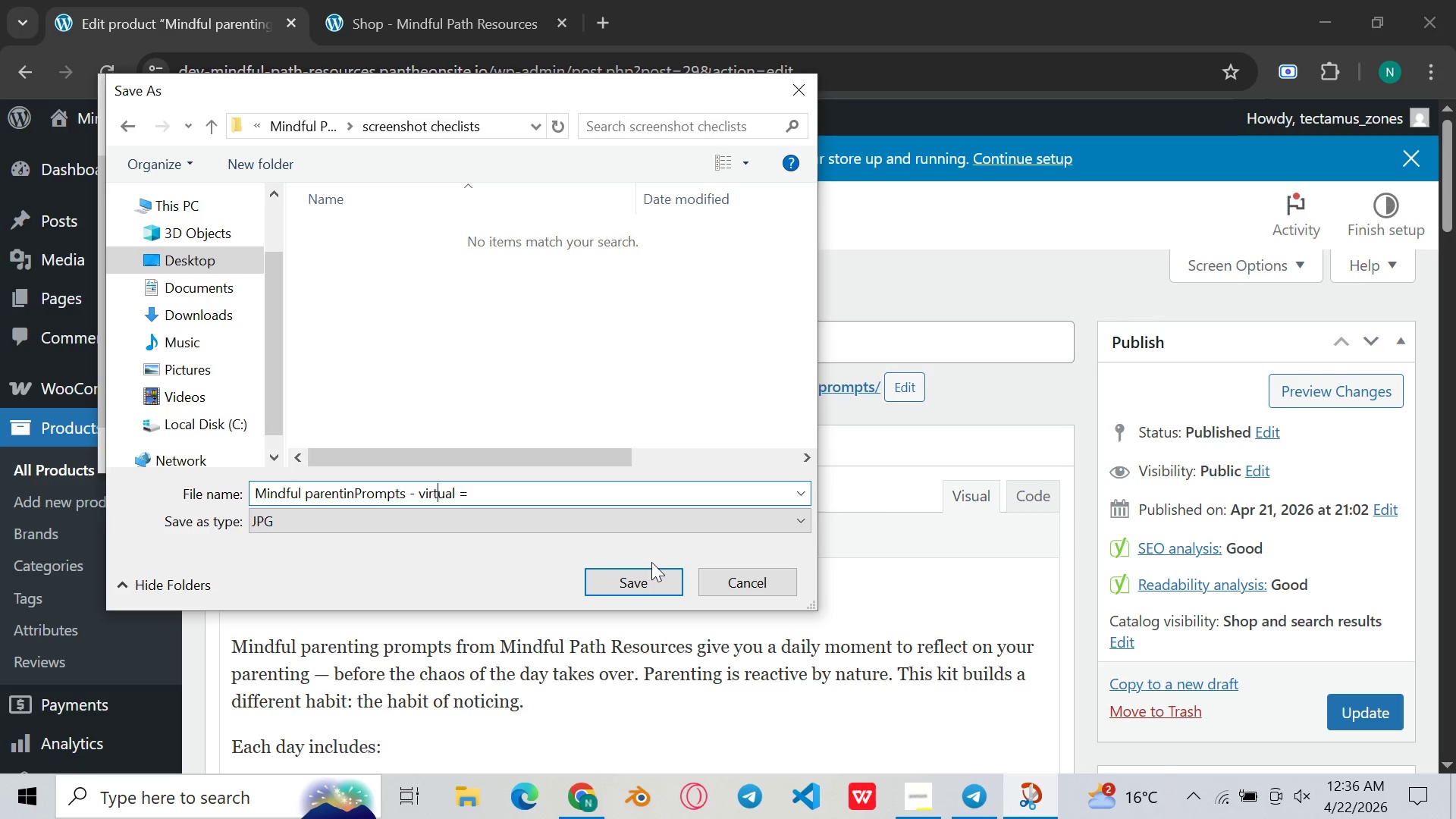 
key(ArrowRight)
 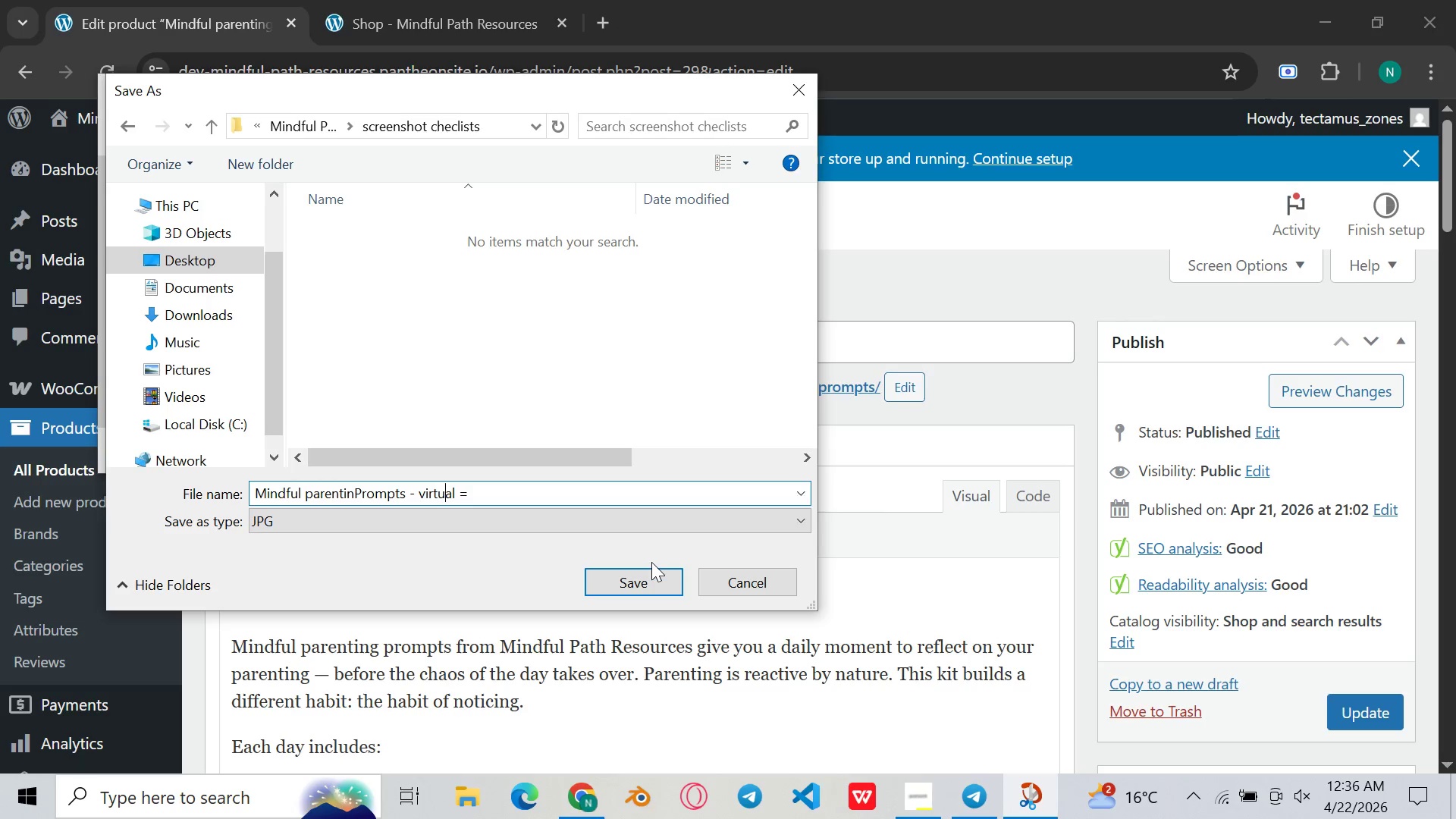 
key(ArrowRight)
 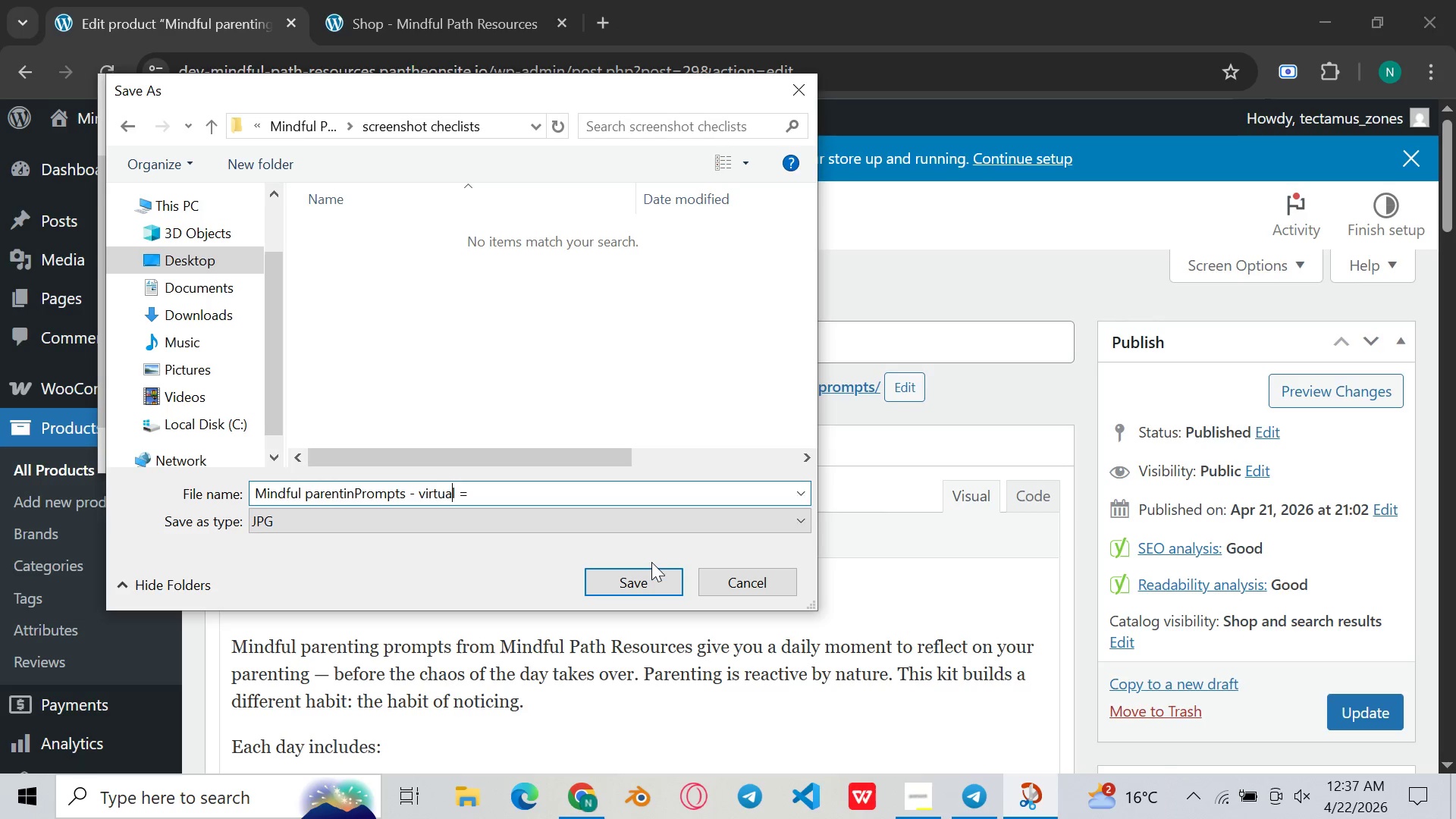 
key(ArrowRight)
 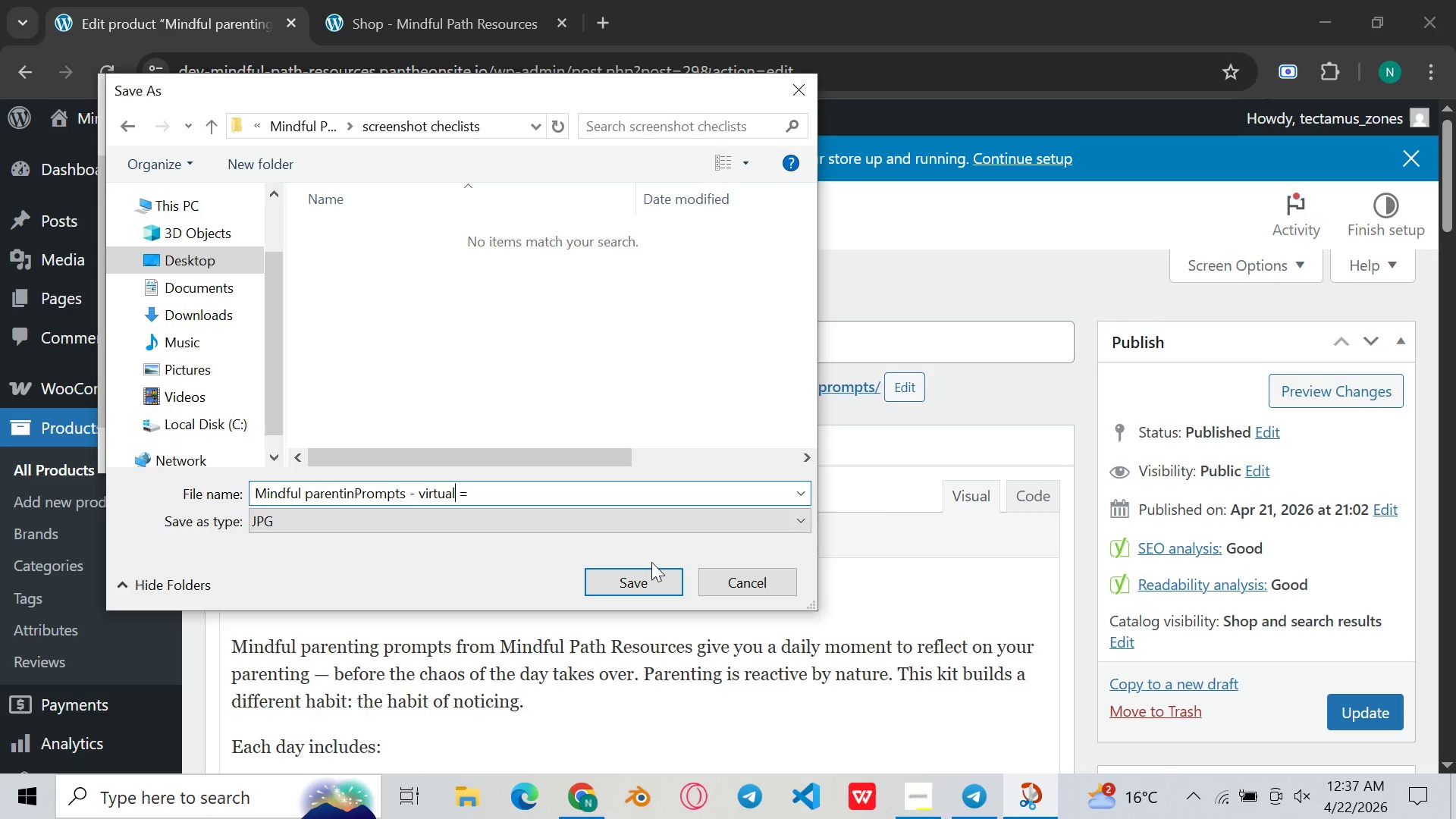 
key(ArrowRight)
 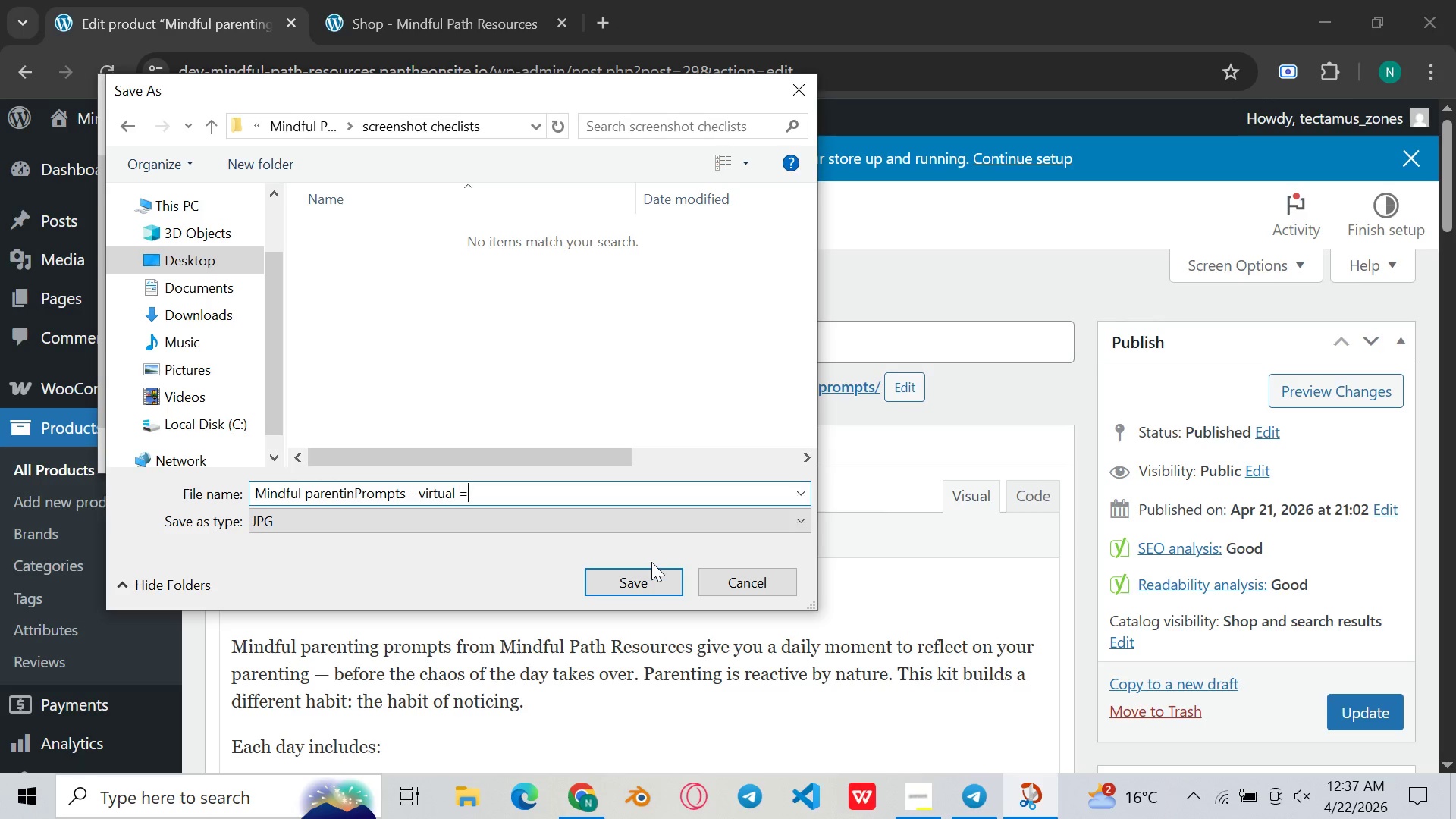 
key(ArrowRight)
 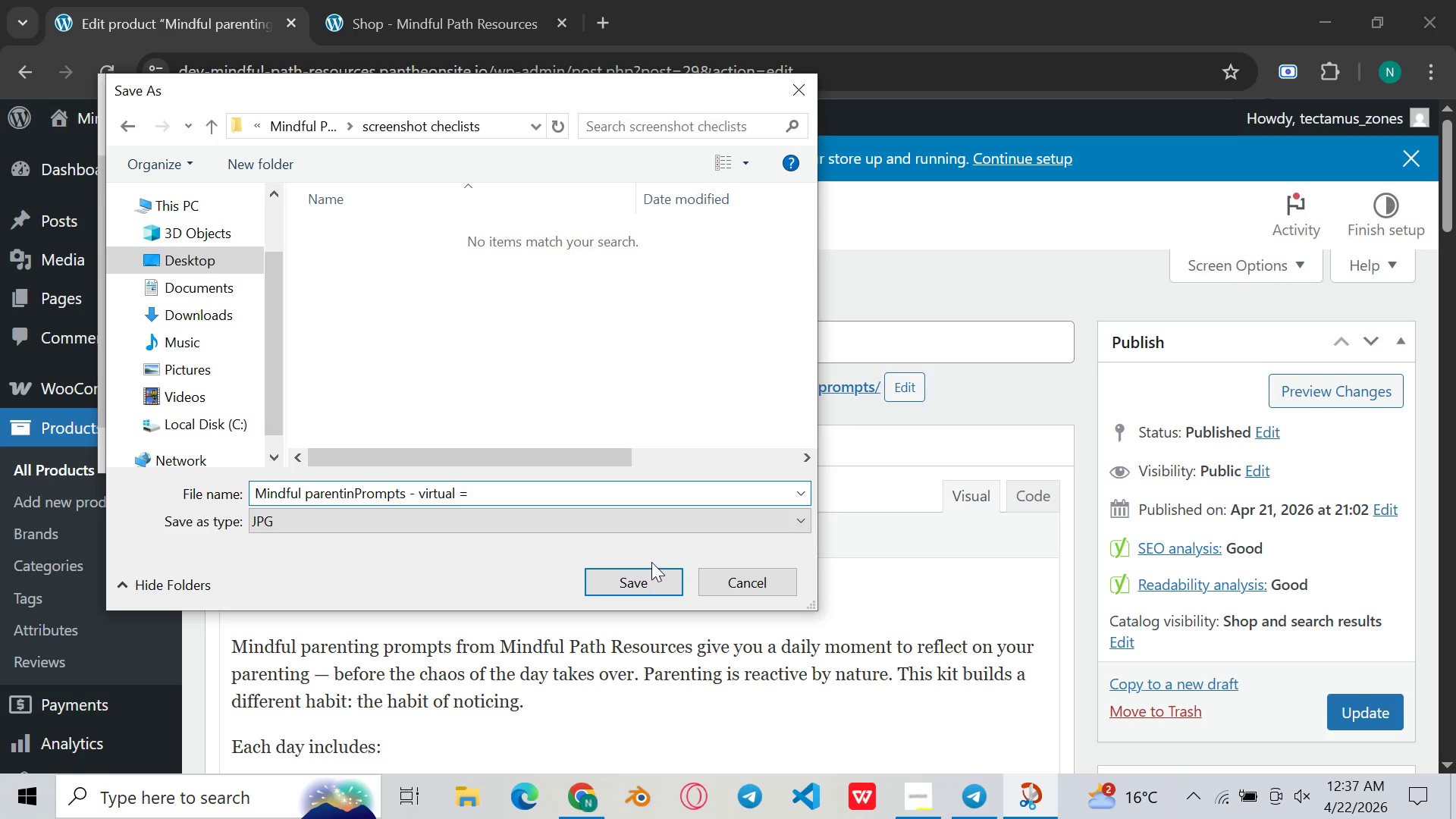 
key(Backspace)
type(=)
key(Backspace)
type(+ downloadable )
 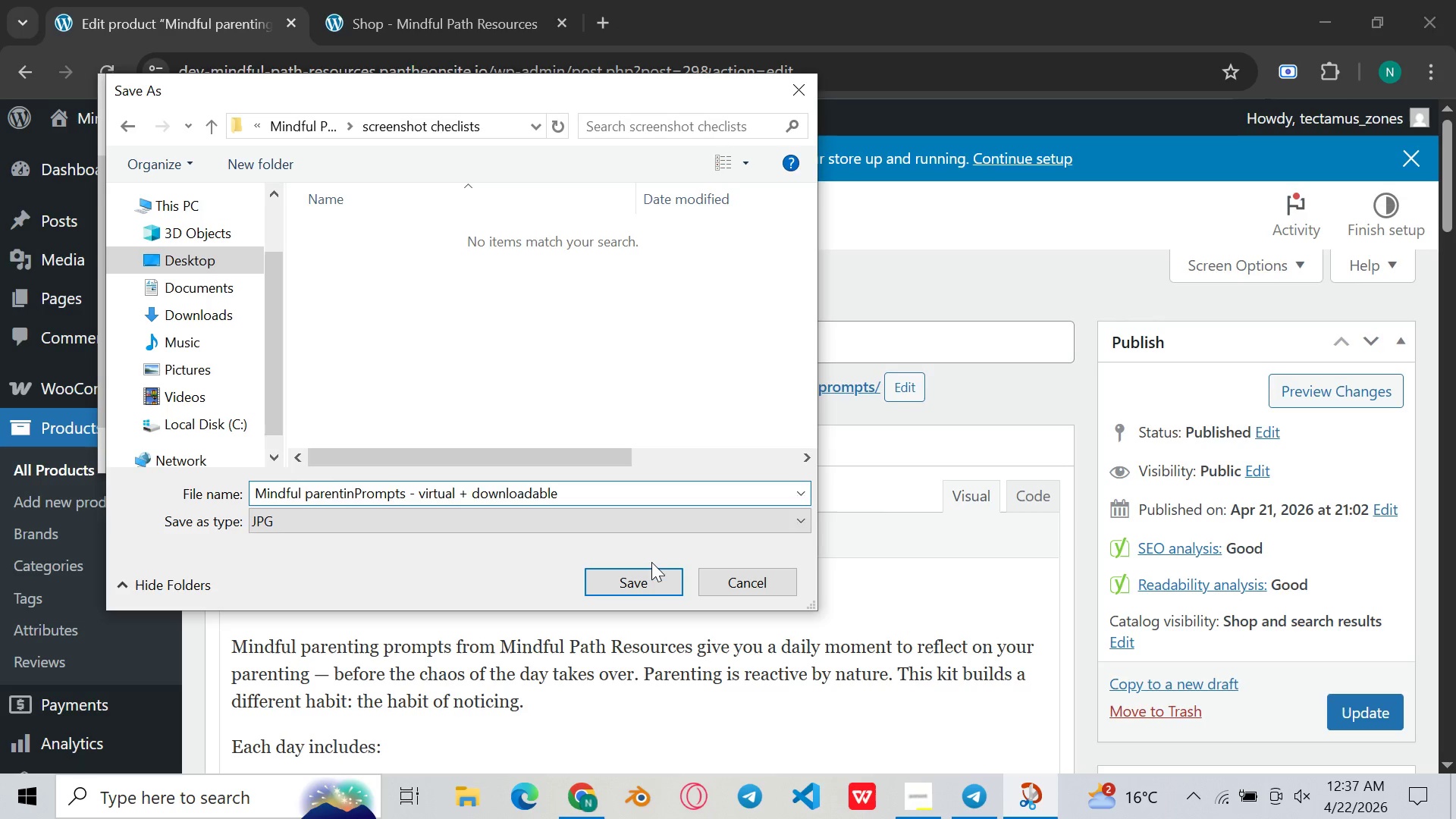 
wait(9.67)
 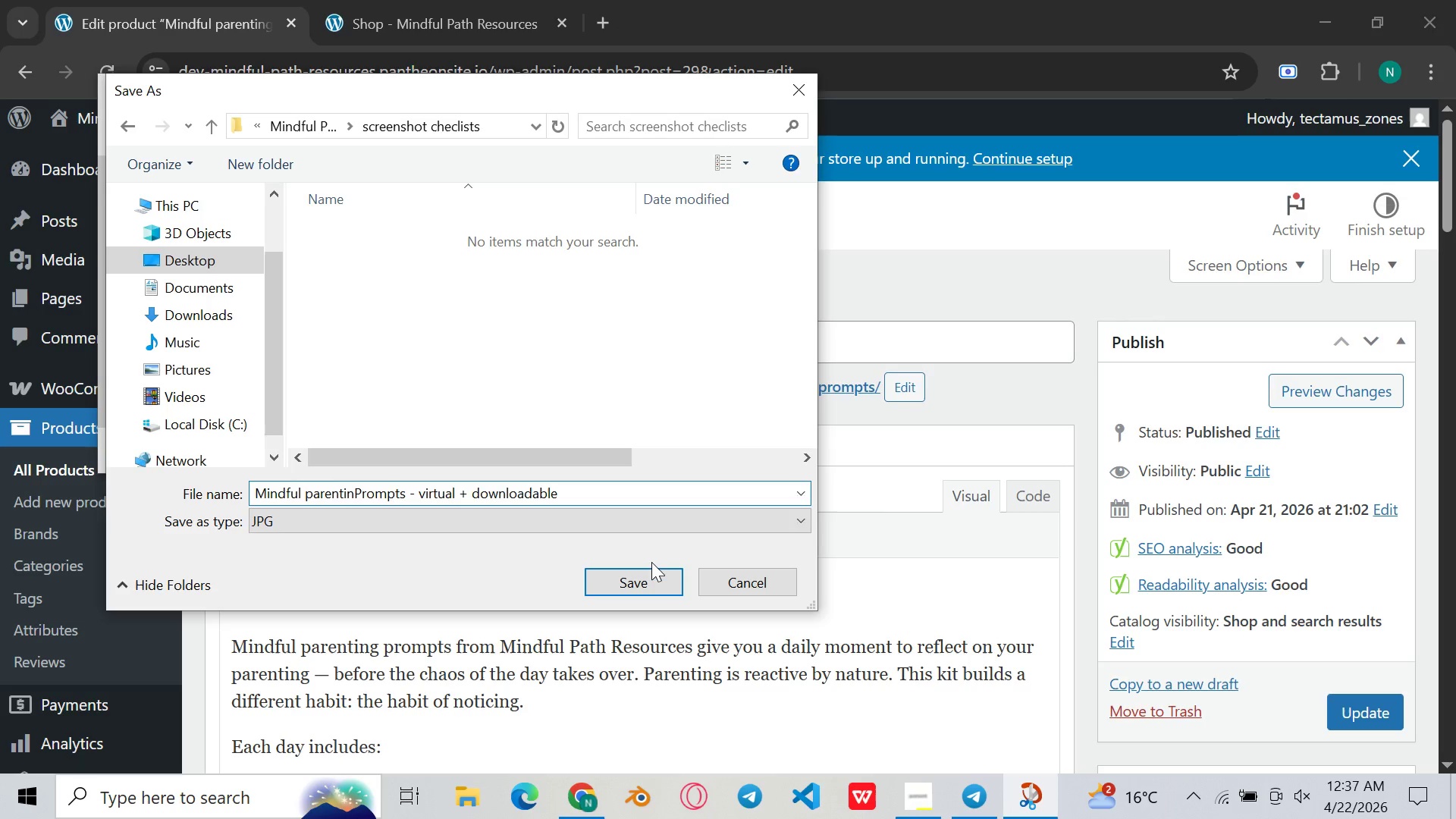 
left_click([653, 576])
 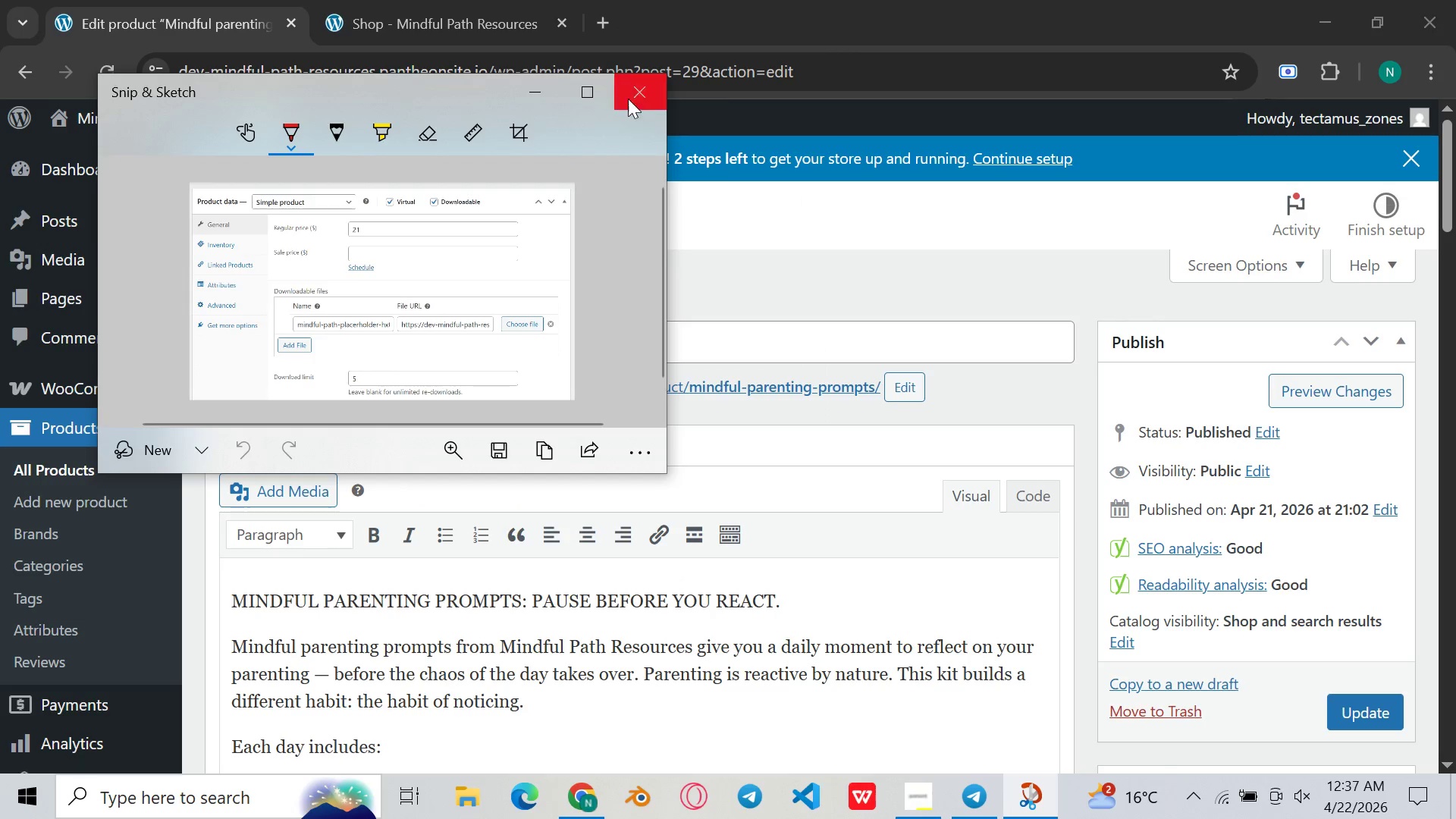 
left_click([651, 106])
 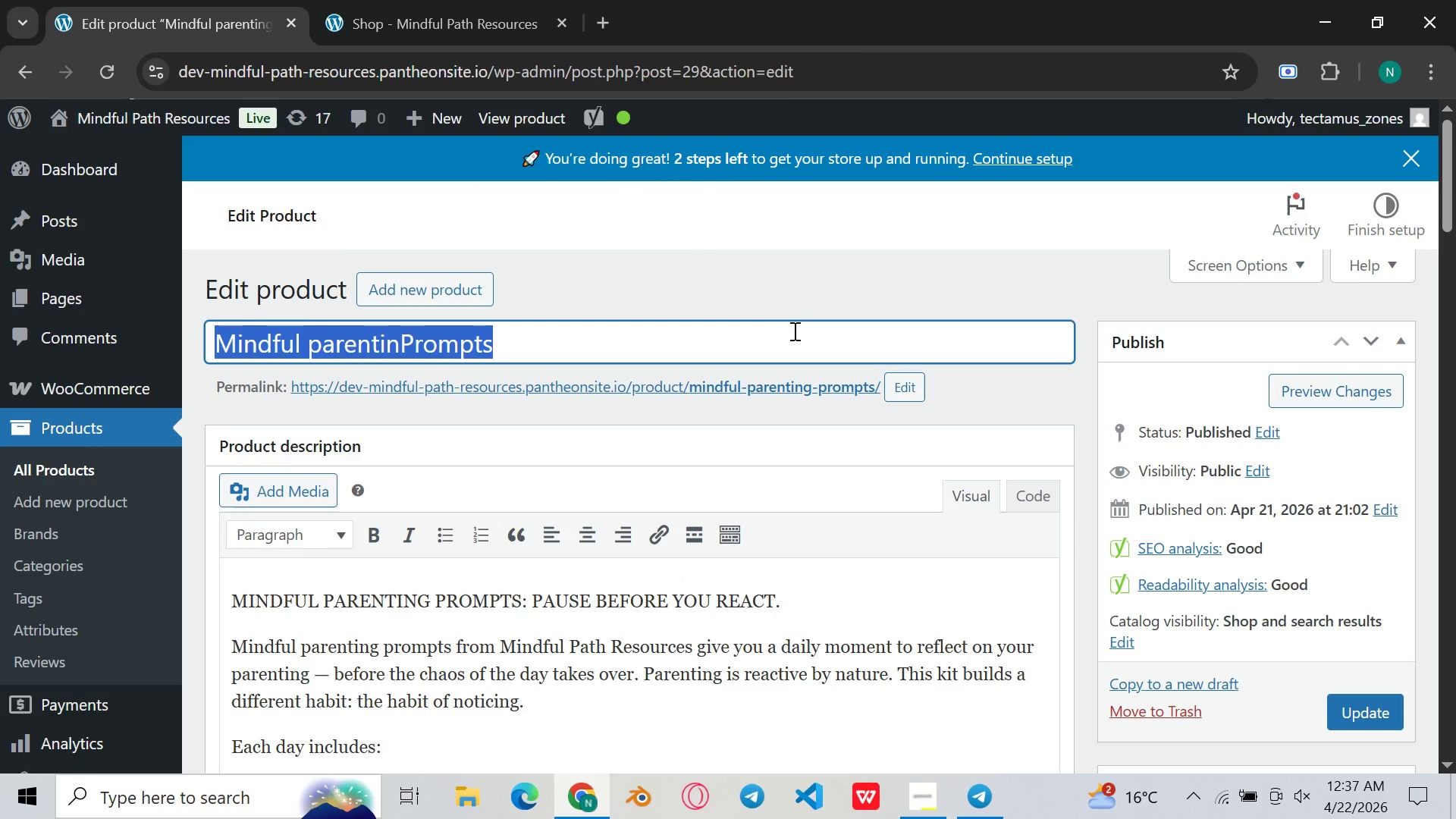 
scroll: coordinate [793, 331], scroll_direction: down, amount: 2.0
 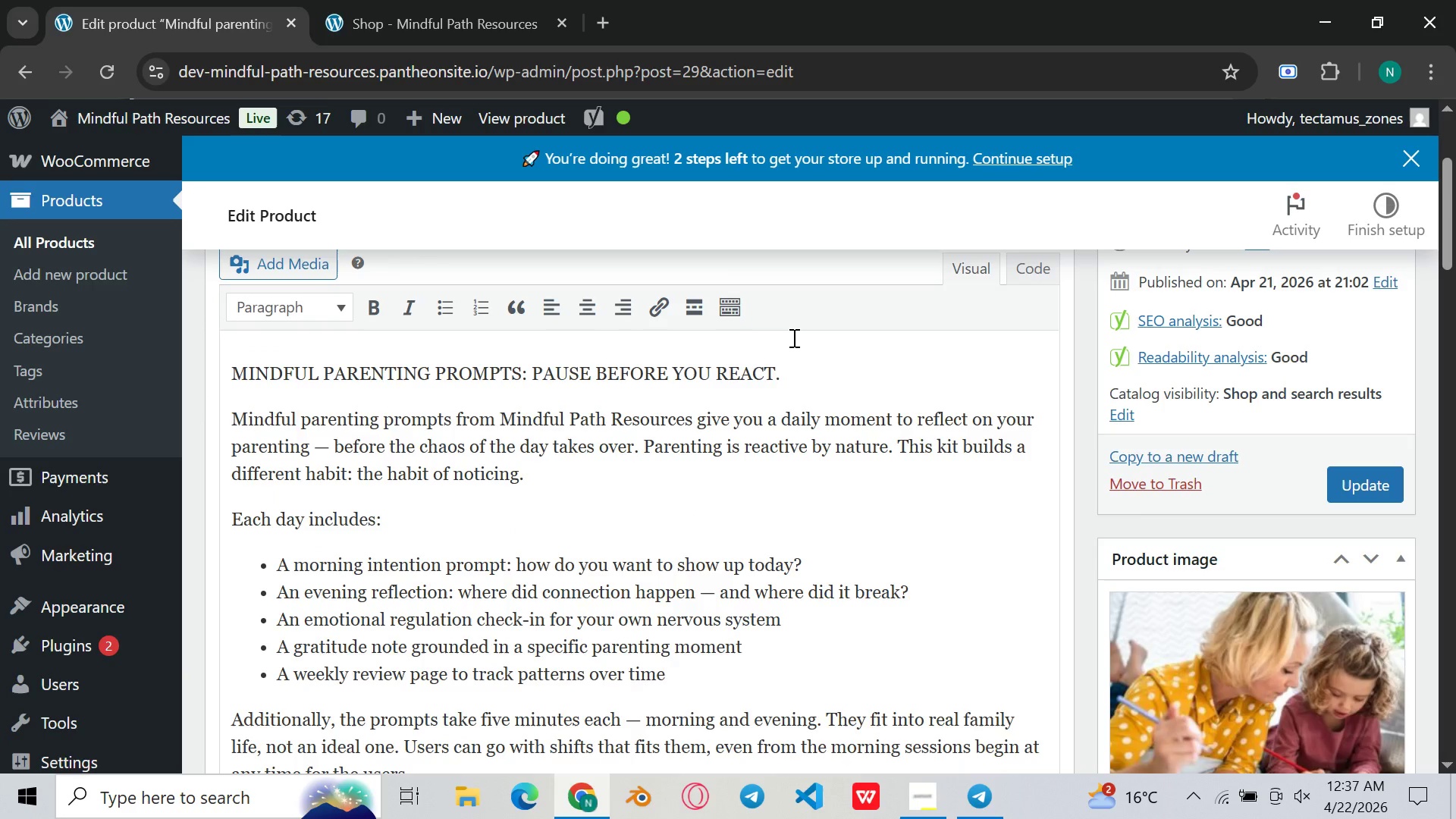 
wait(8.41)
 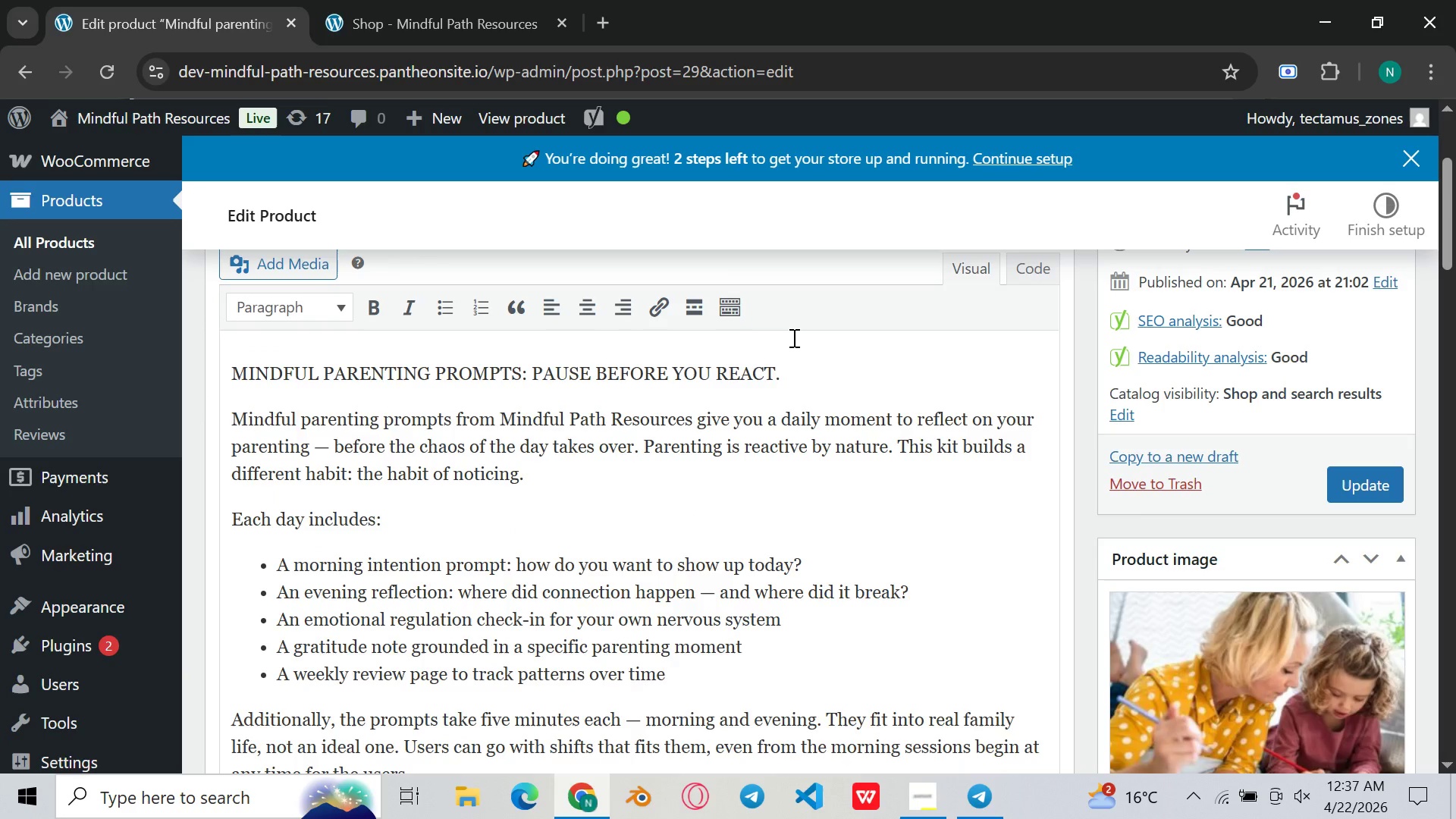 
scroll: coordinate [793, 340], scroll_direction: up, amount: 2.0
 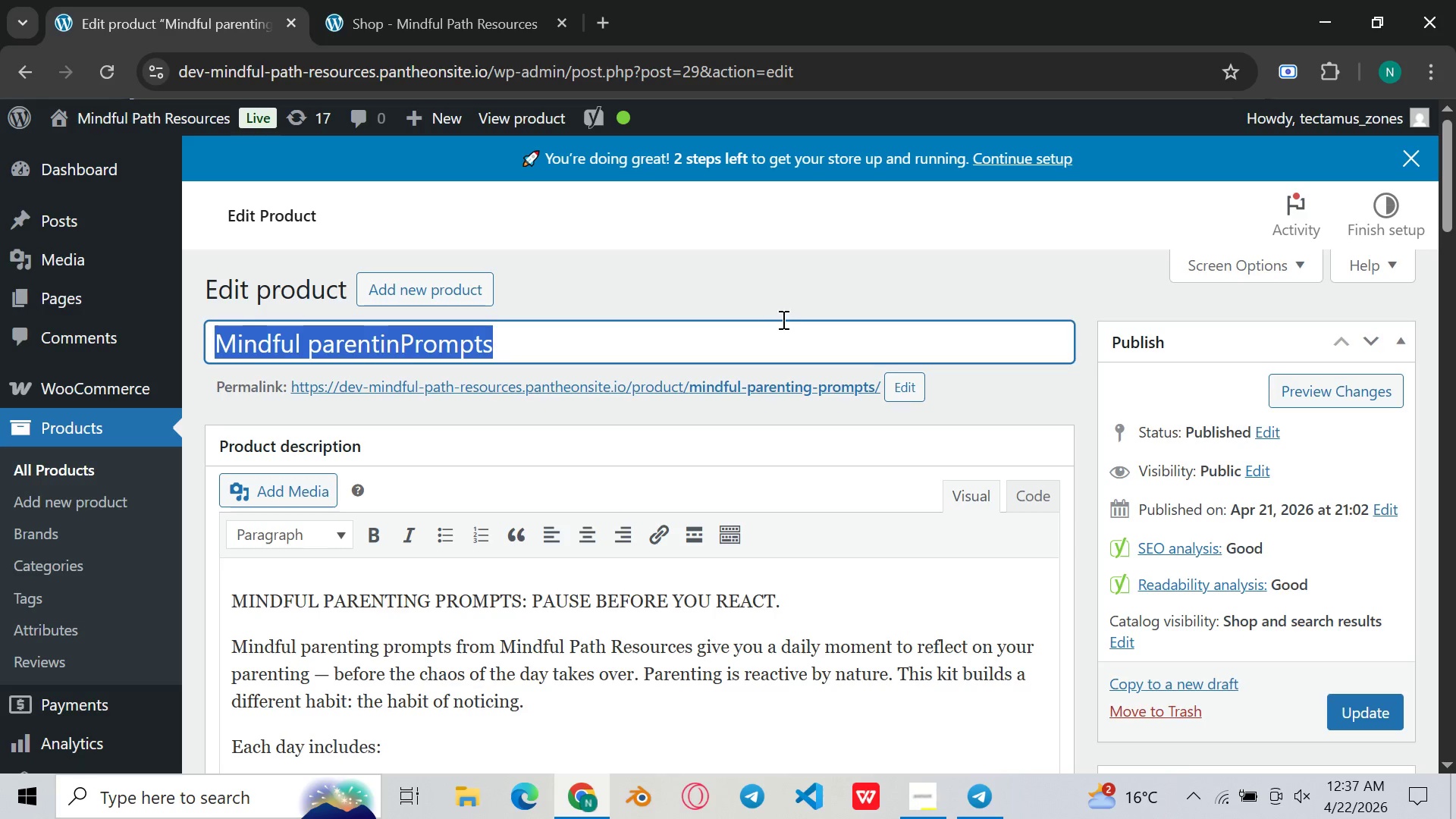 
left_click([781, 302])
 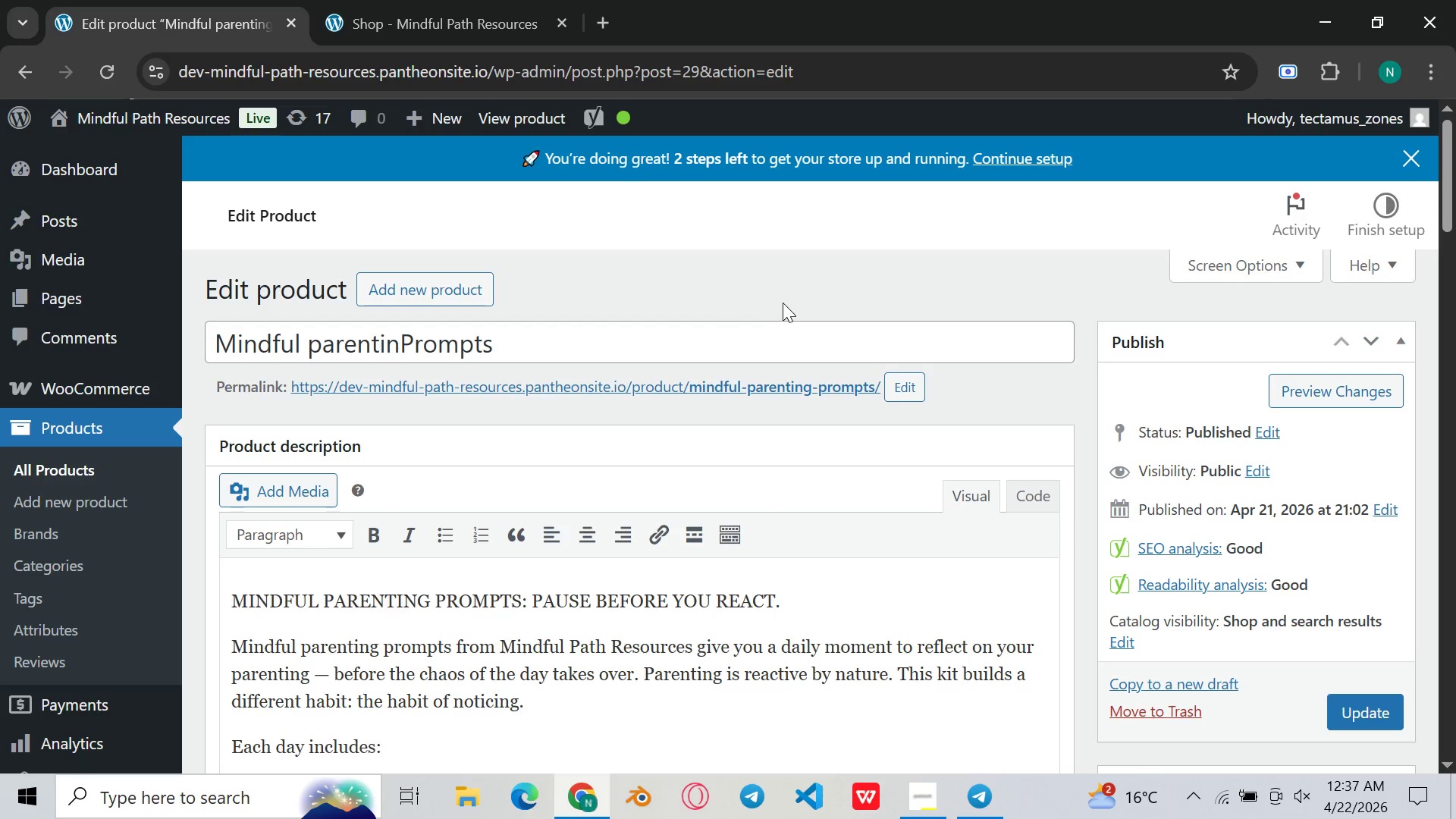 
scroll: coordinate [779, 314], scroll_direction: down, amount: 26.0
 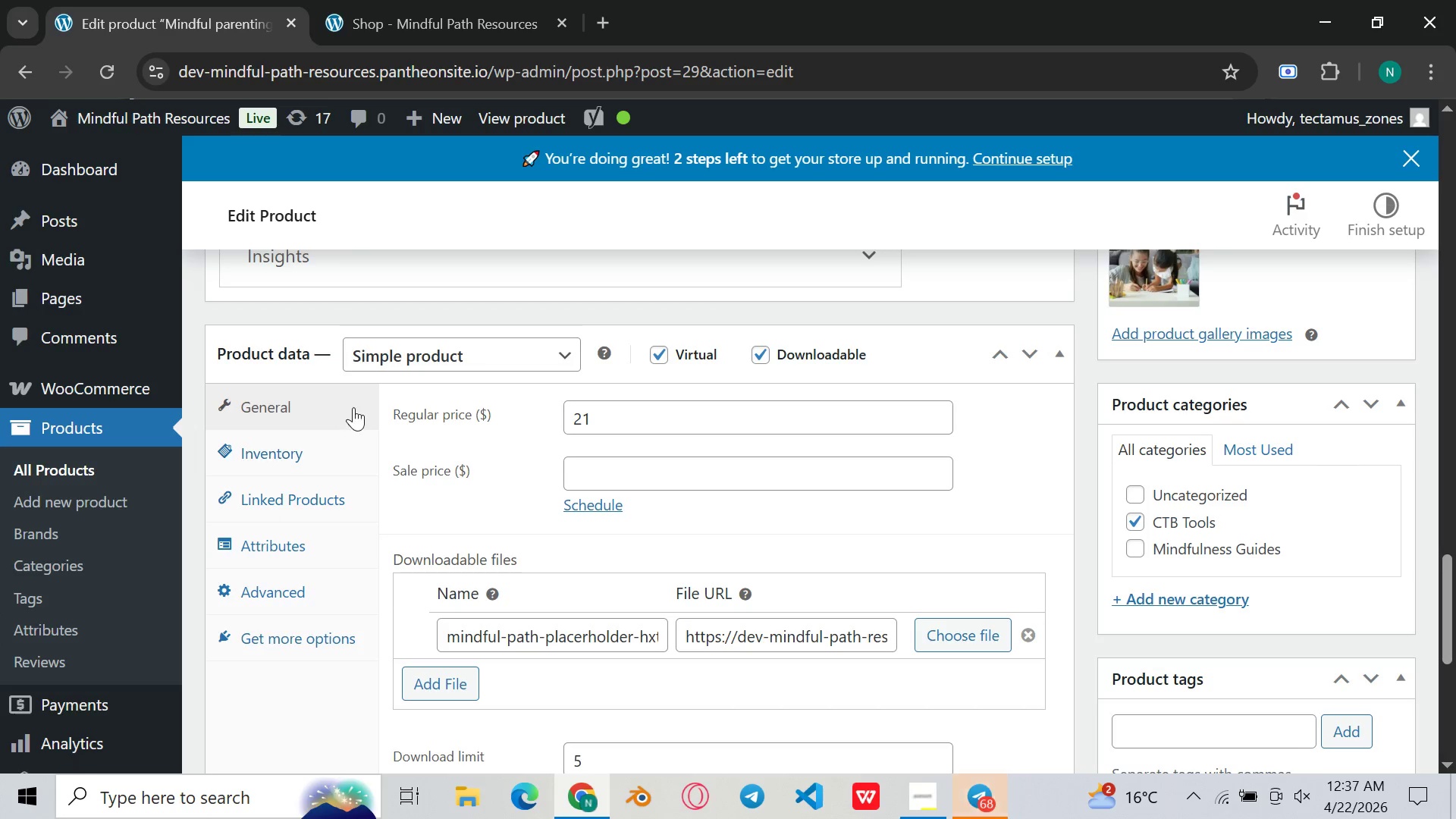 
left_click([298, 465])
 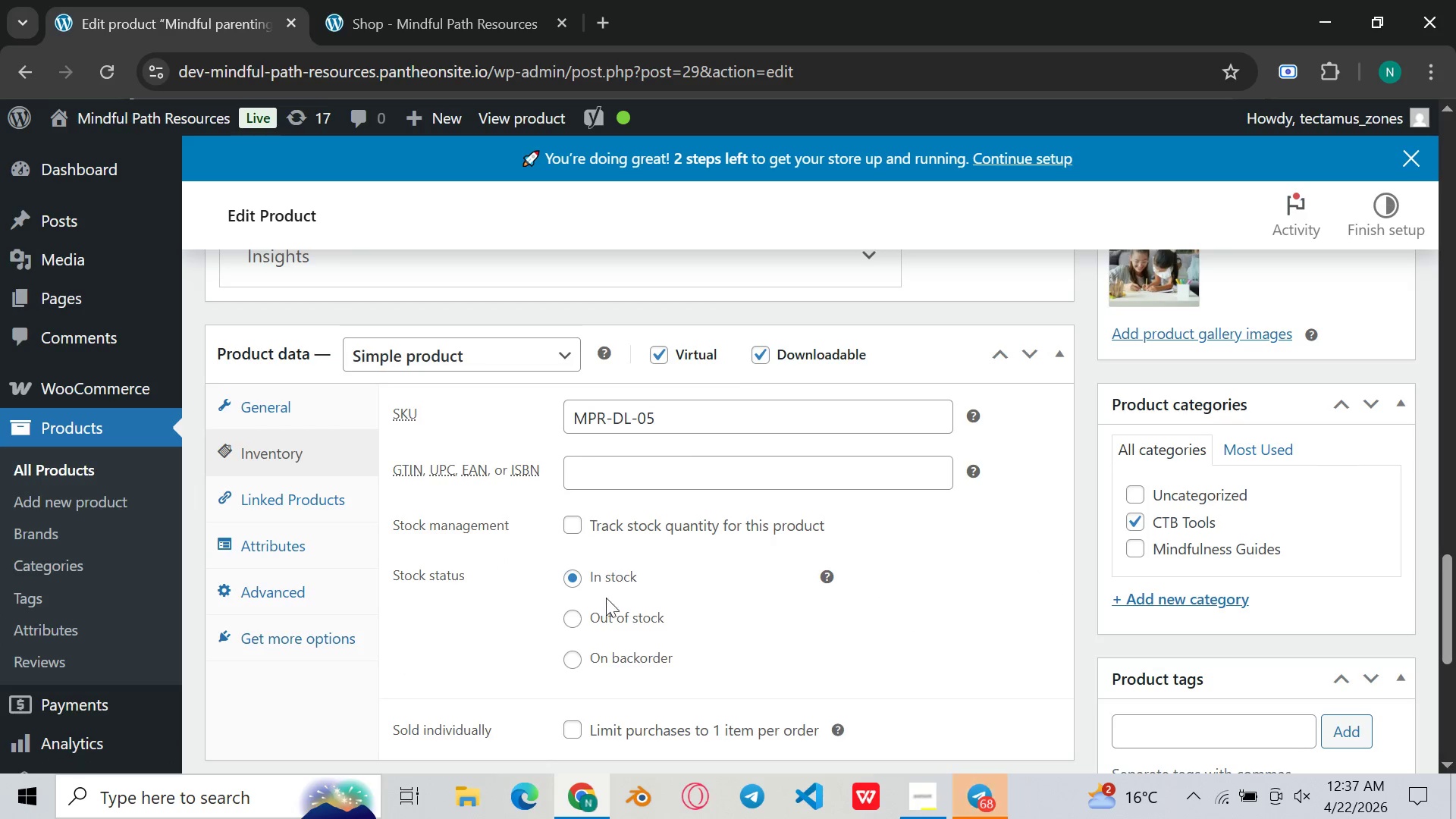 
scroll: coordinate [611, 618], scroll_direction: down, amount: 1.0
 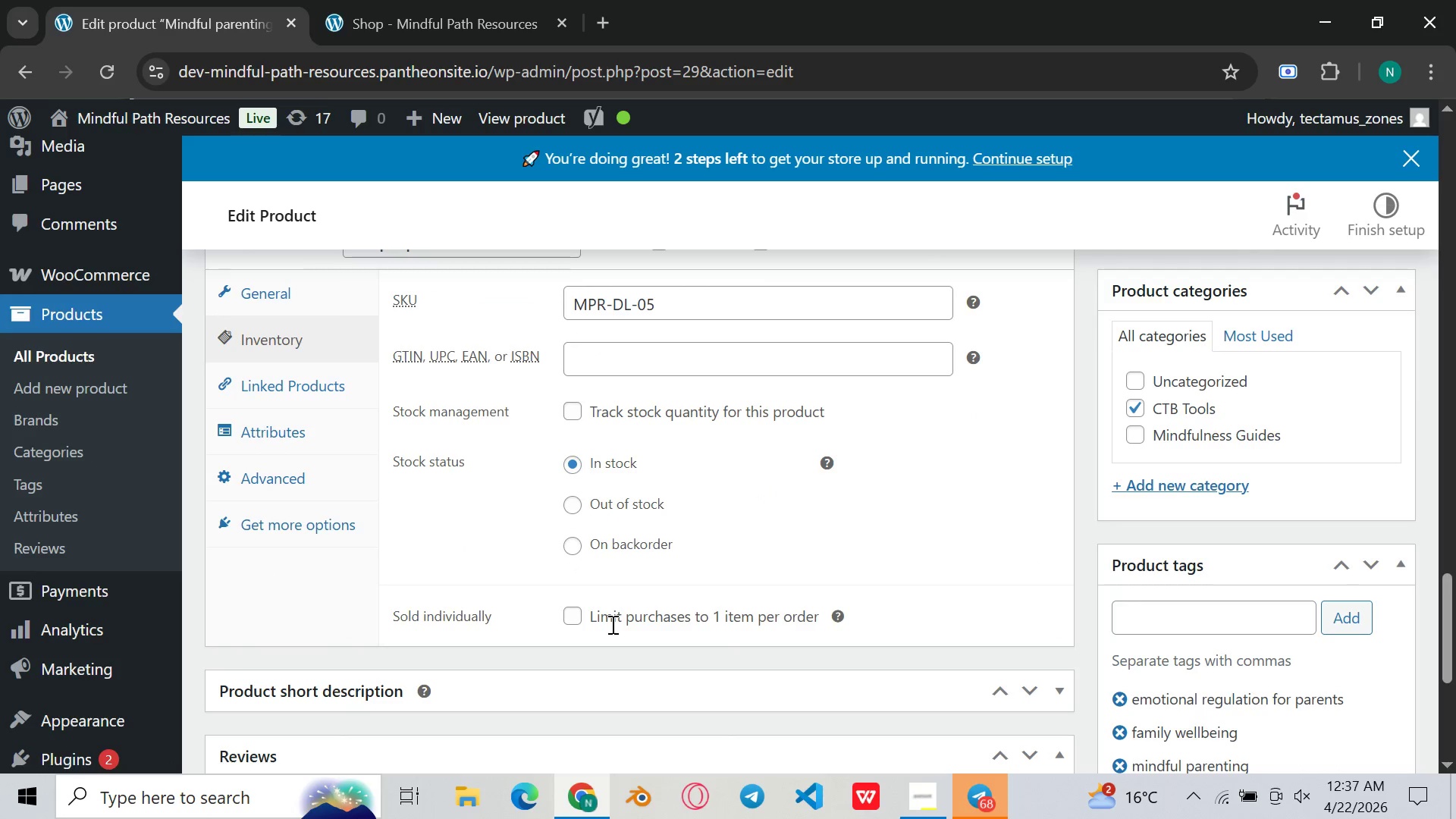 
wait(6.11)
 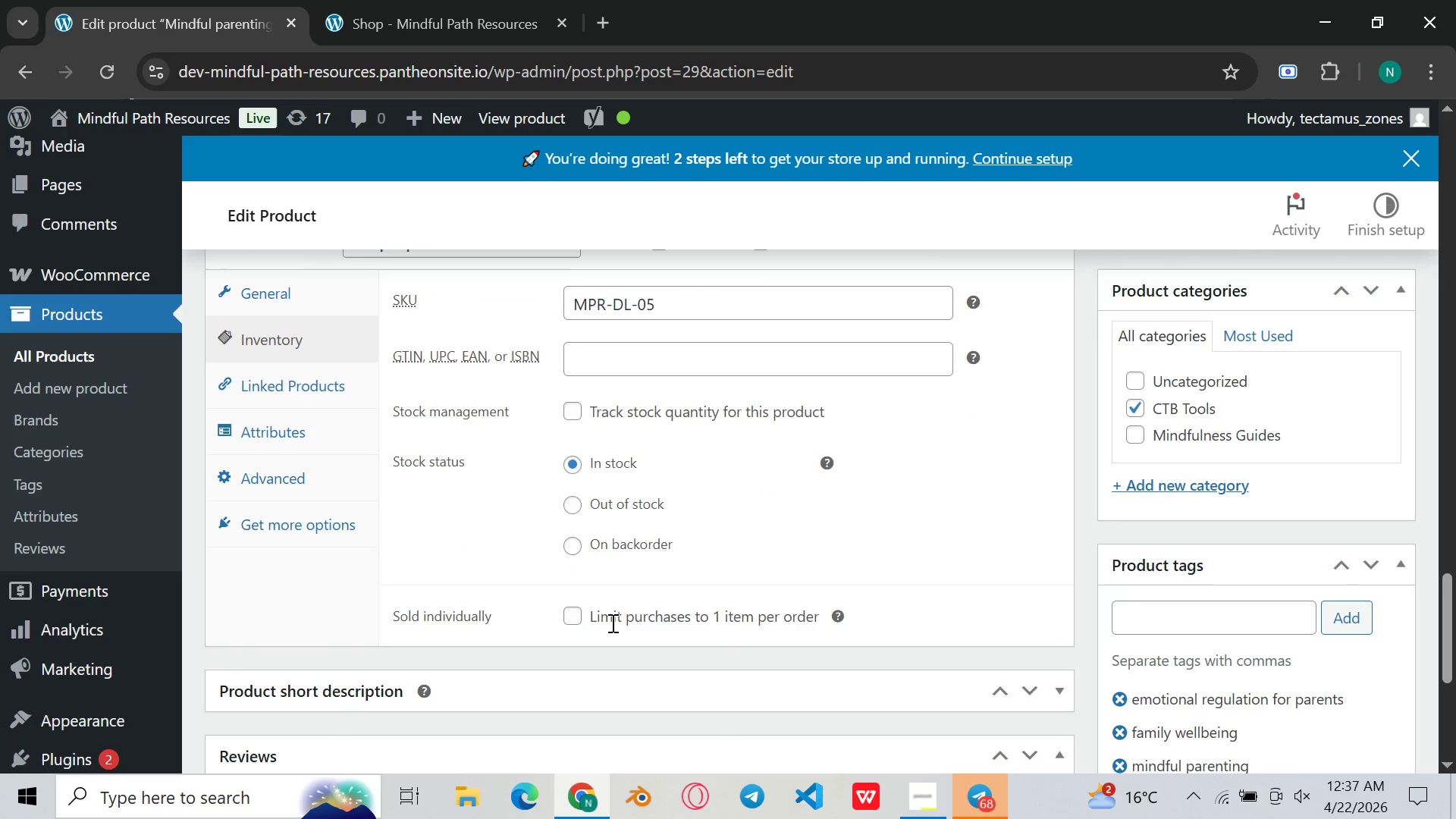 
scroll: coordinate [611, 624], scroll_direction: down, amount: 2.0
 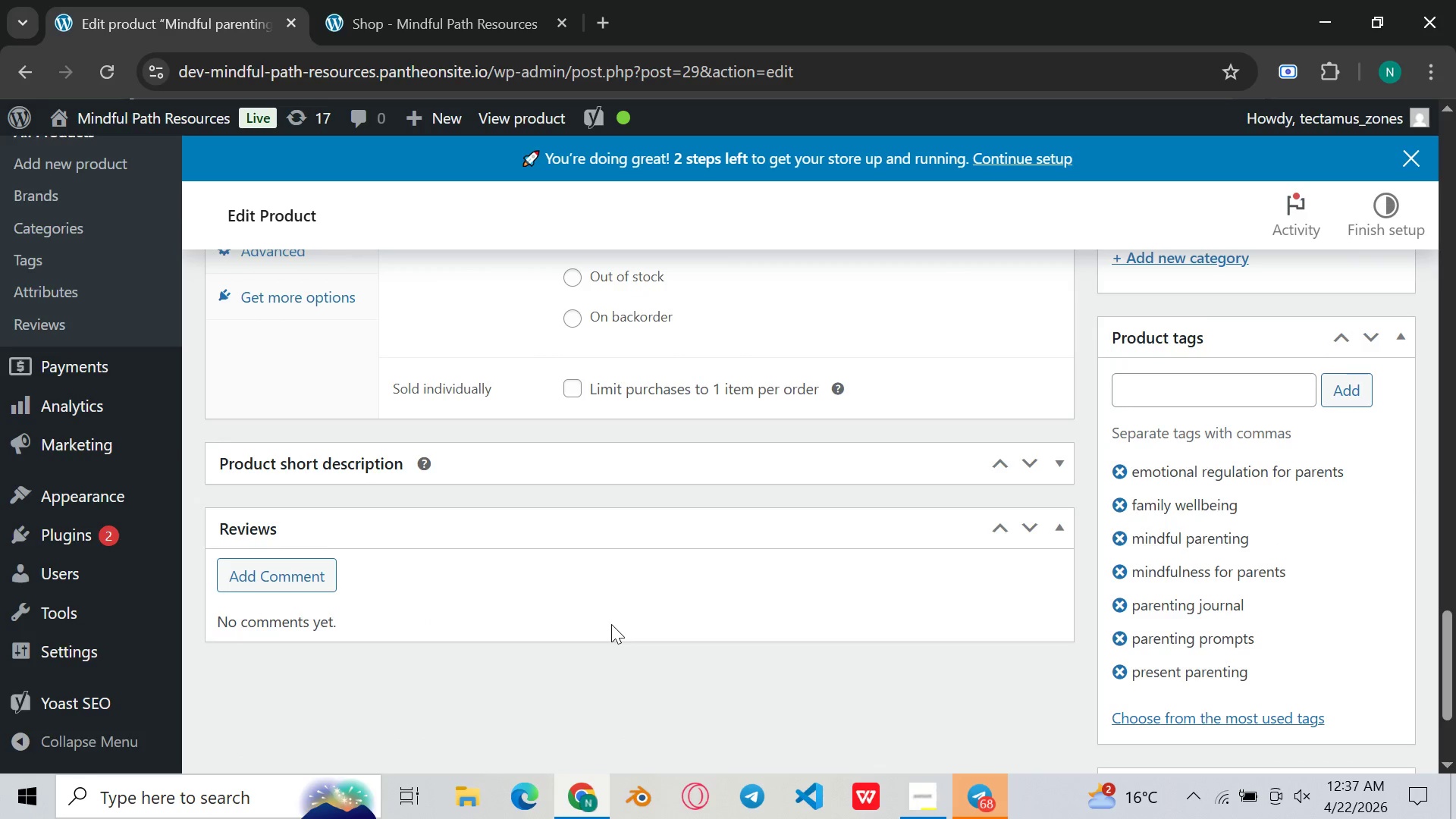 
scroll: coordinate [611, 624], scroll_direction: up, amount: 3.0
 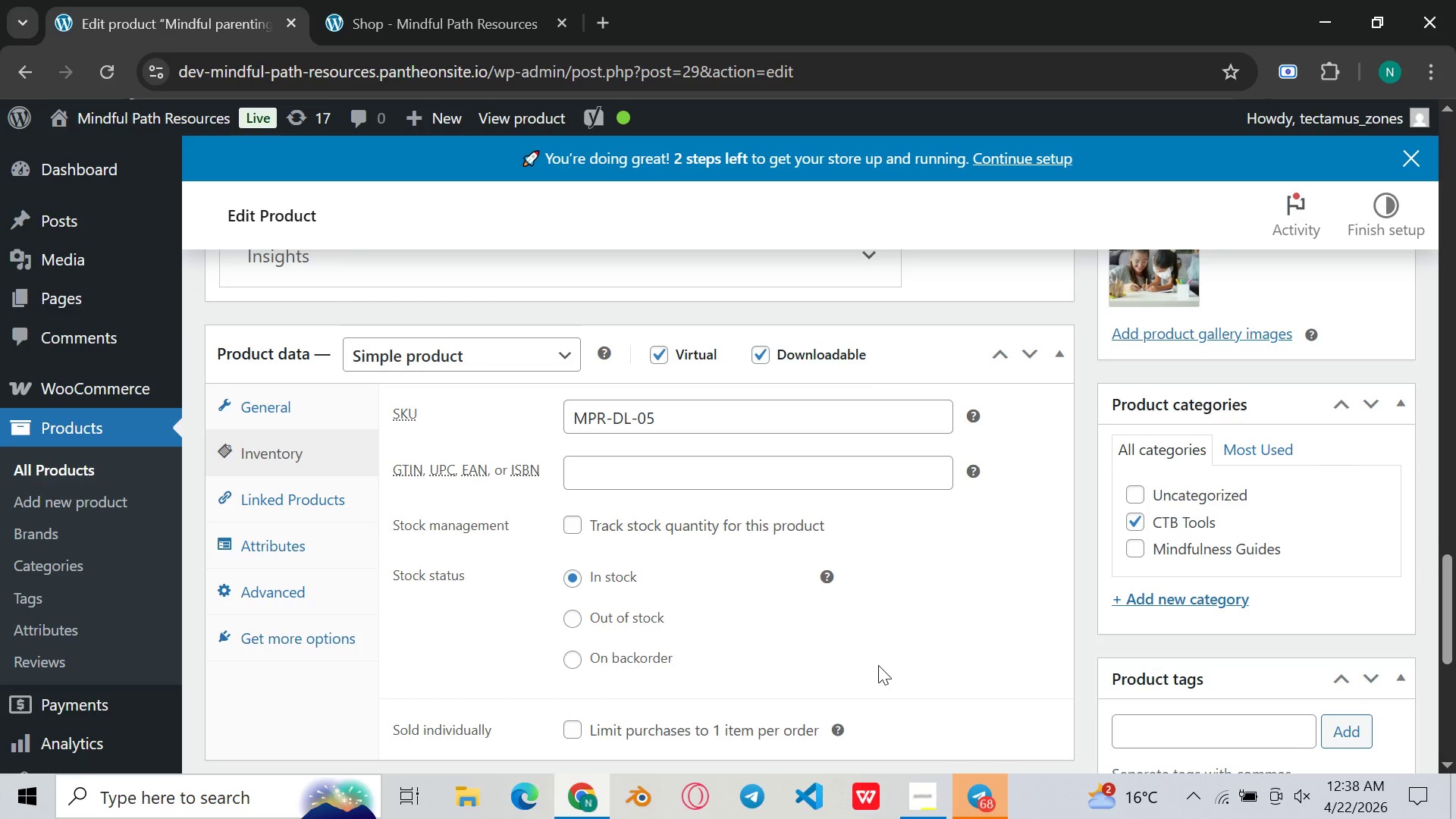 
wait(19.56)
 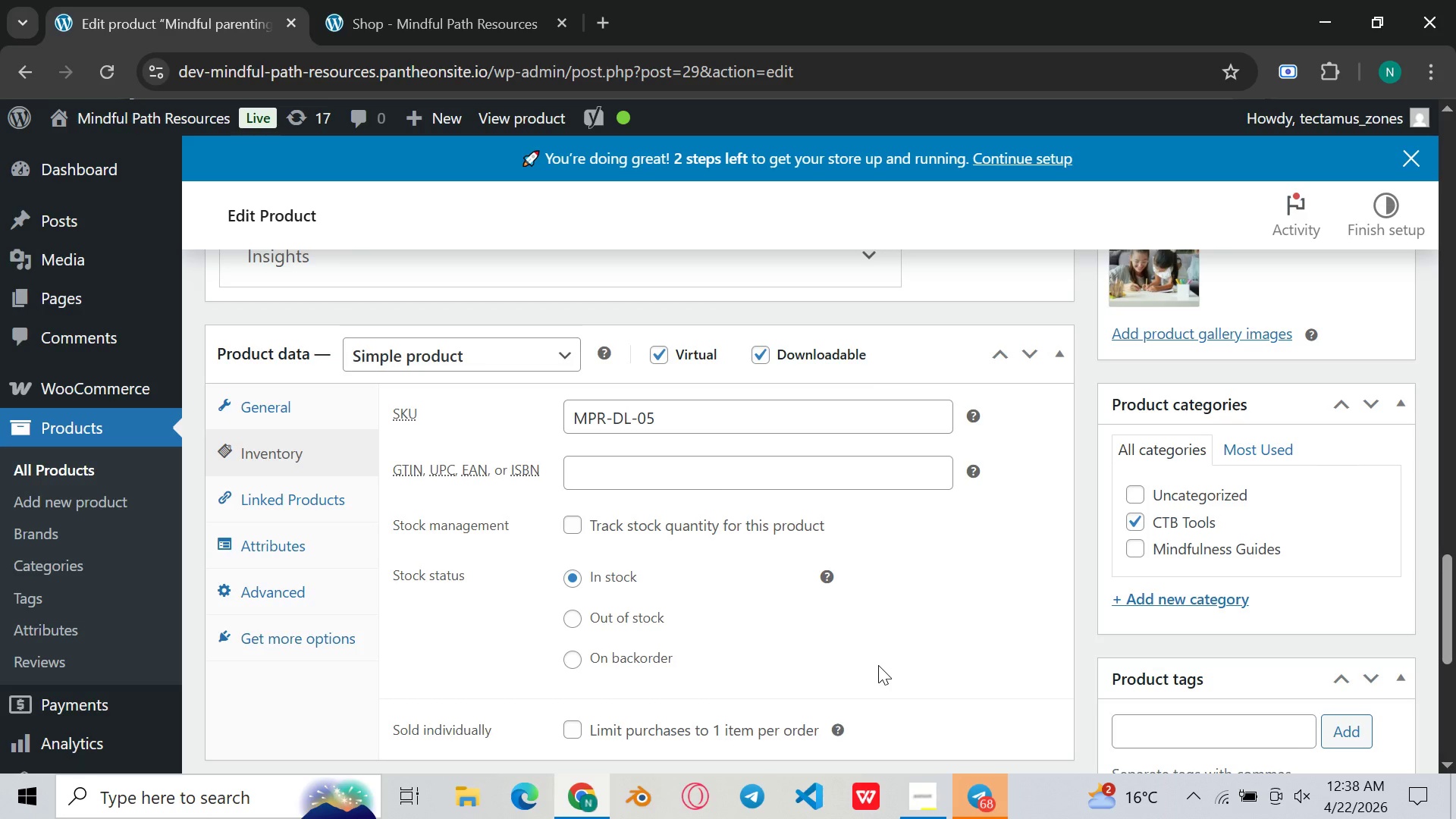 
scroll: coordinate [875, 660], scroll_direction: down, amount: 1.0
 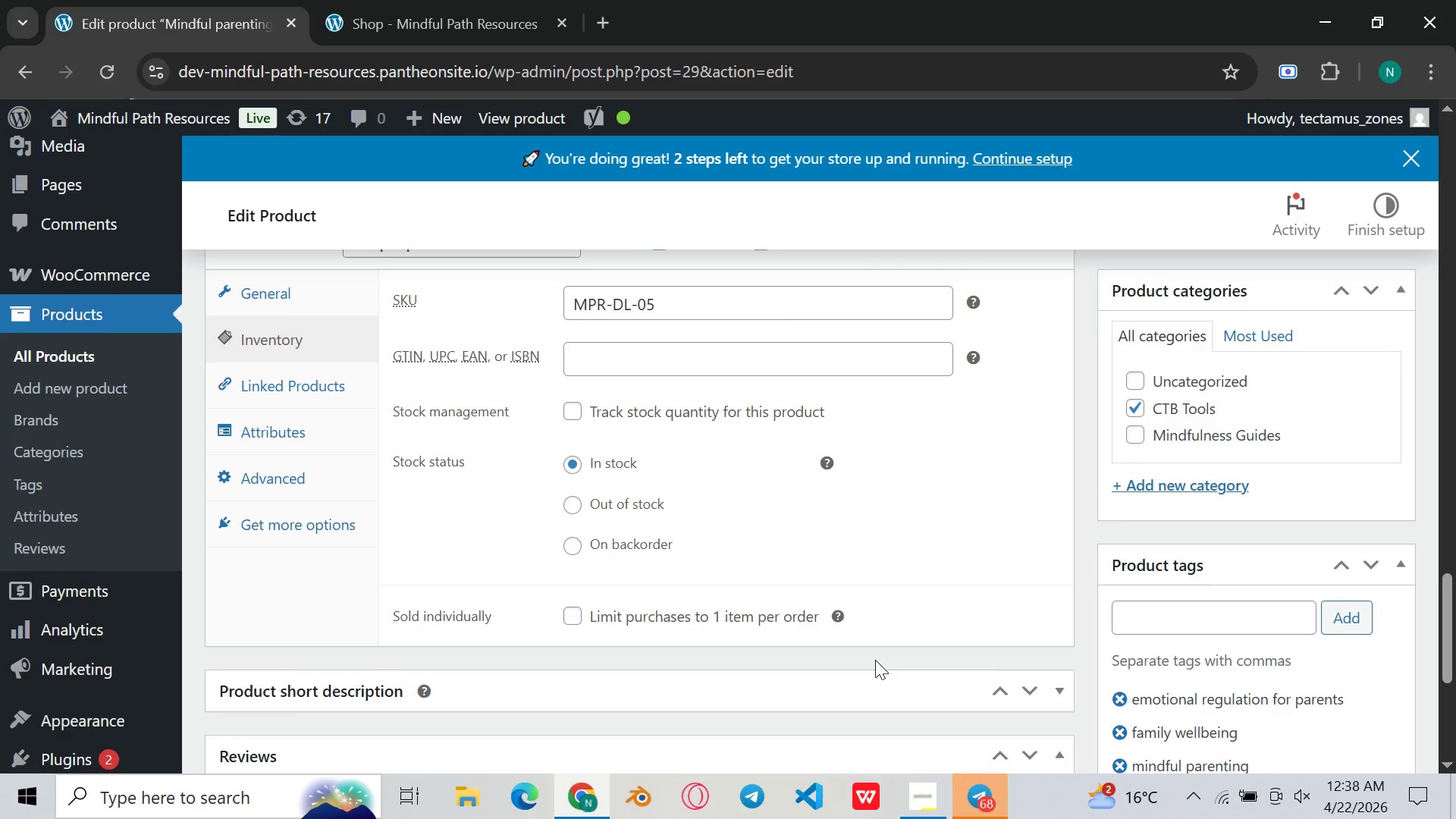 
scroll: coordinate [875, 660], scroll_direction: up, amount: 1.0
 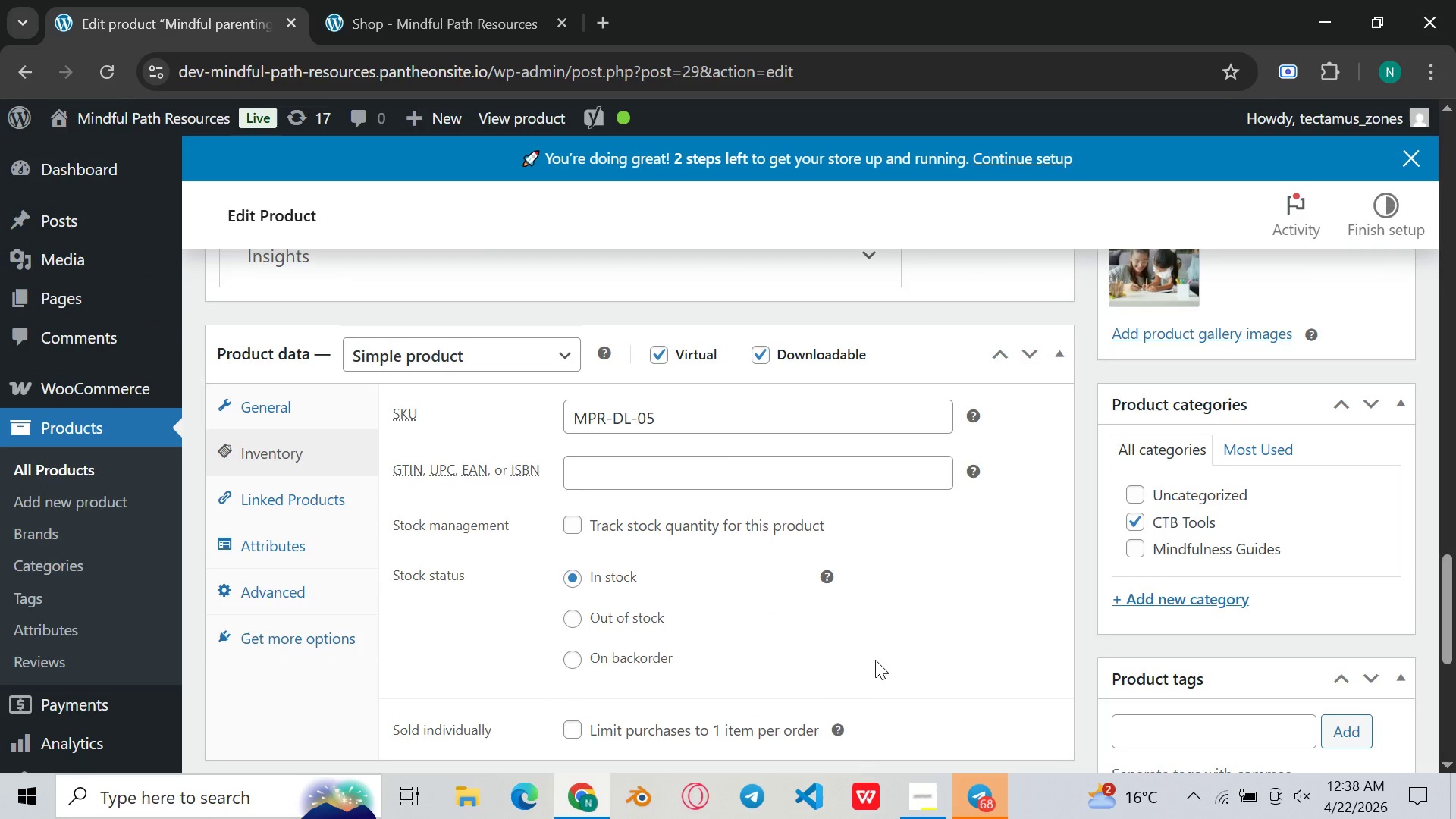 
key(Meta+Shift+ShiftLeft)
 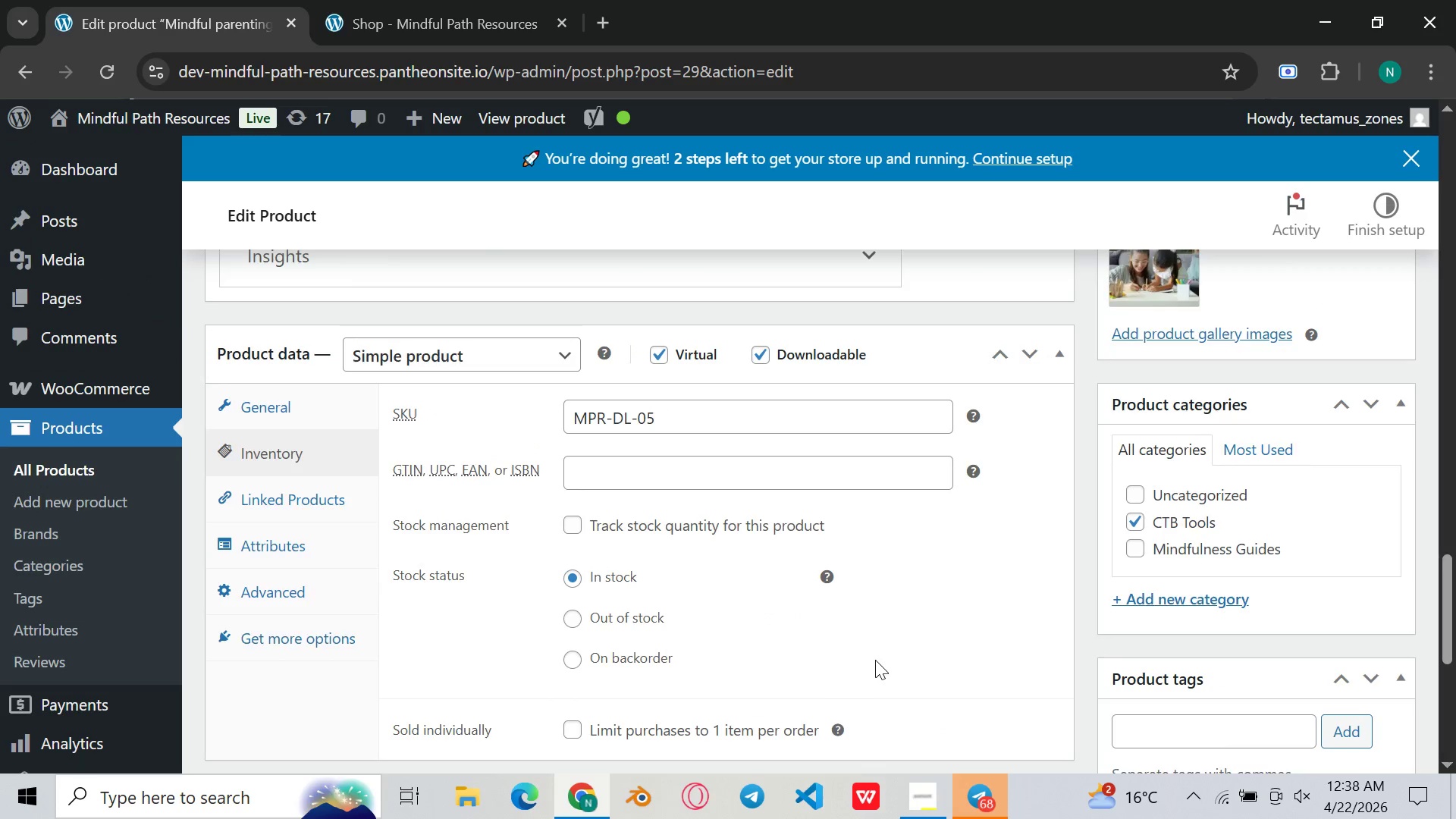 
key(Meta+Shift+S)
 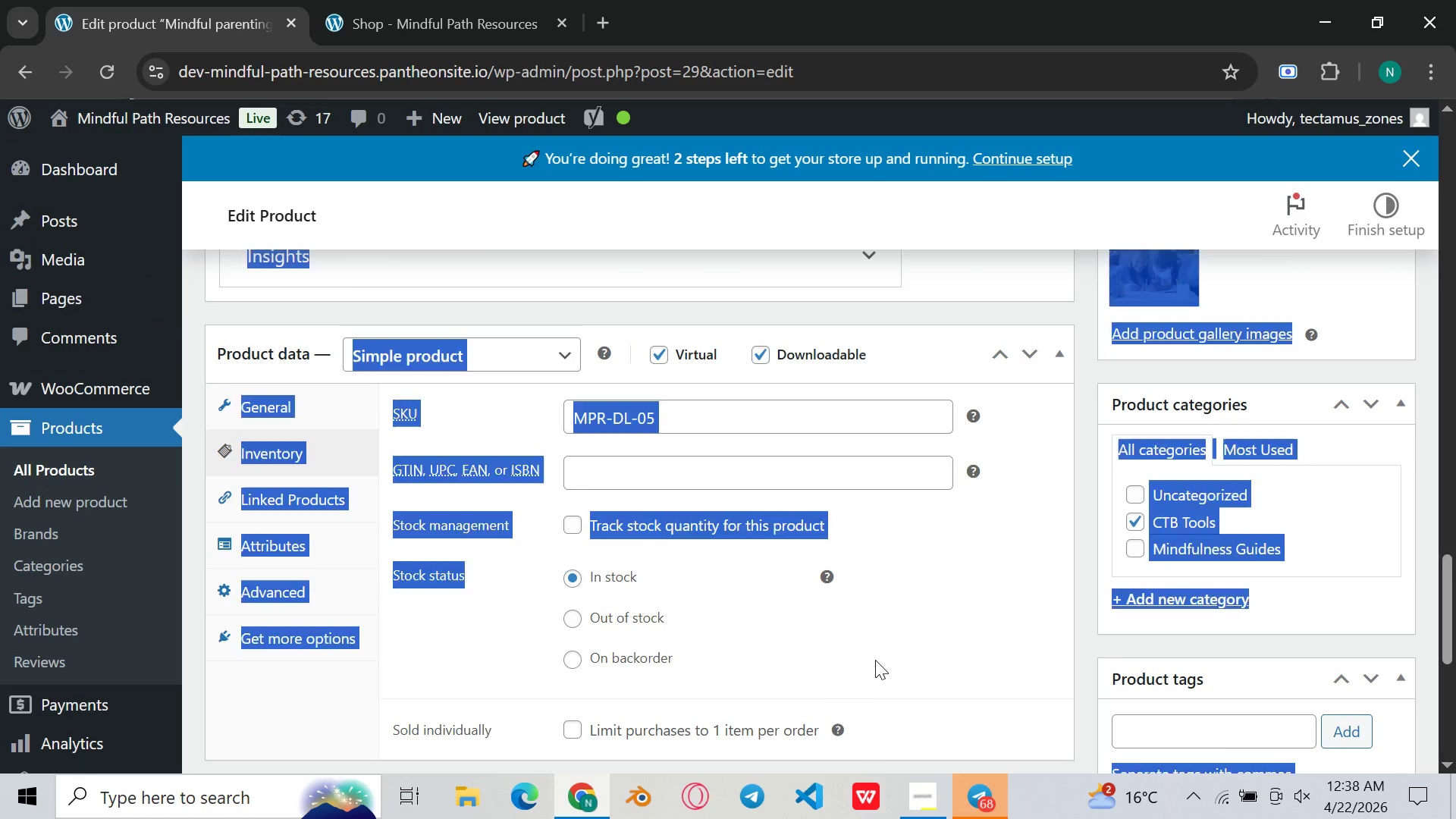 
right_click([875, 660])
 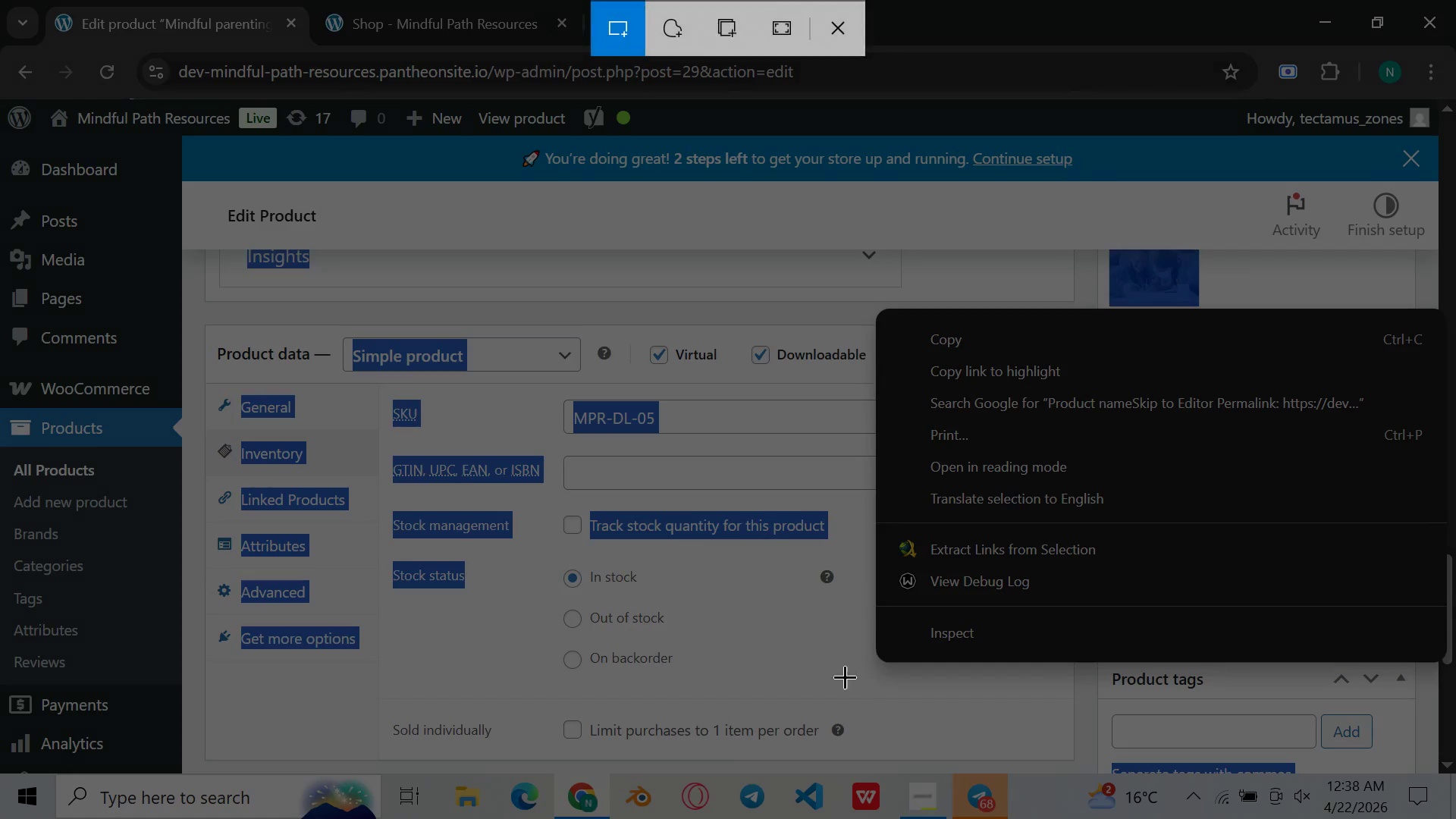 
left_click([734, 657])
 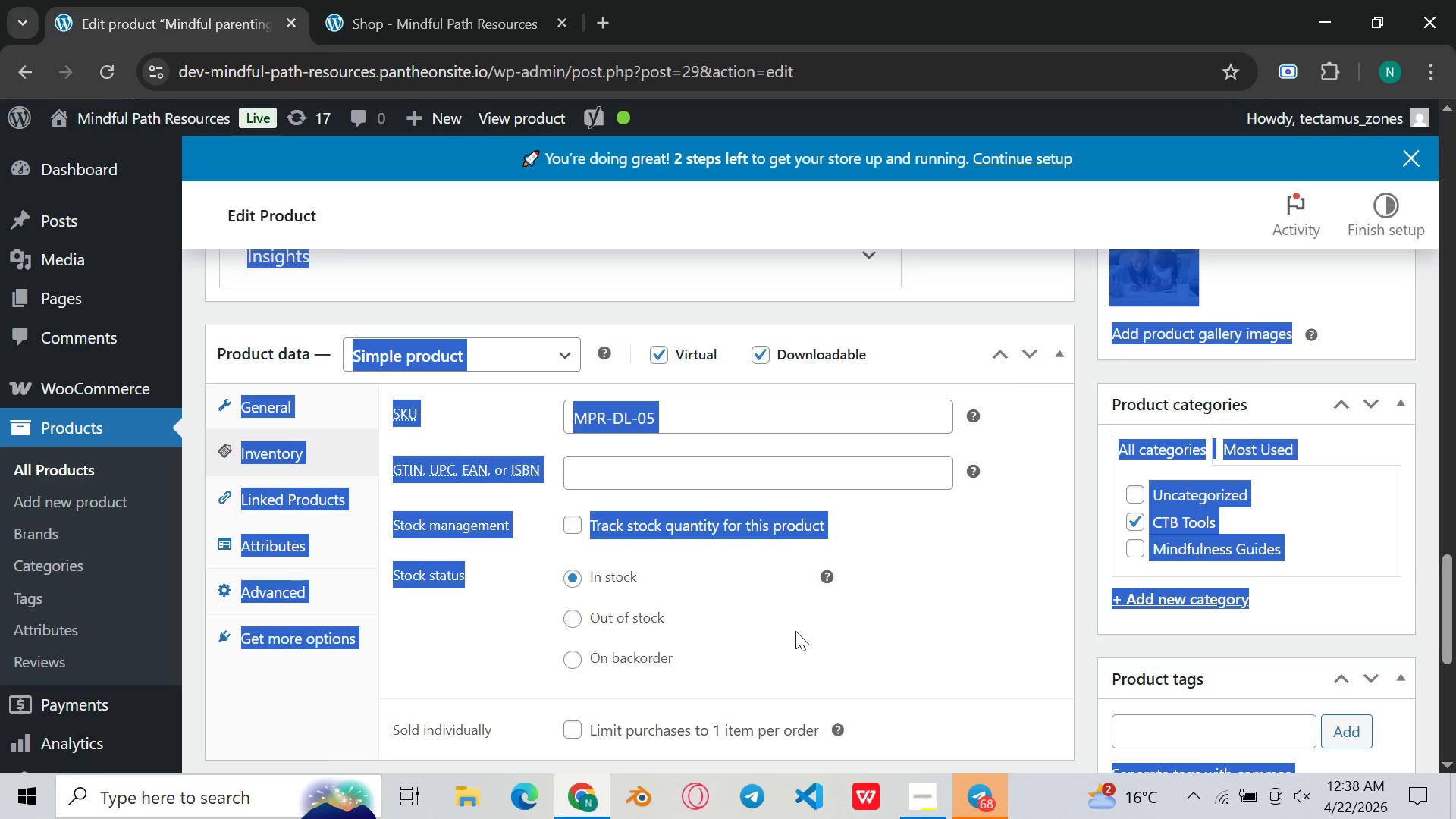 
left_click([883, 605])
 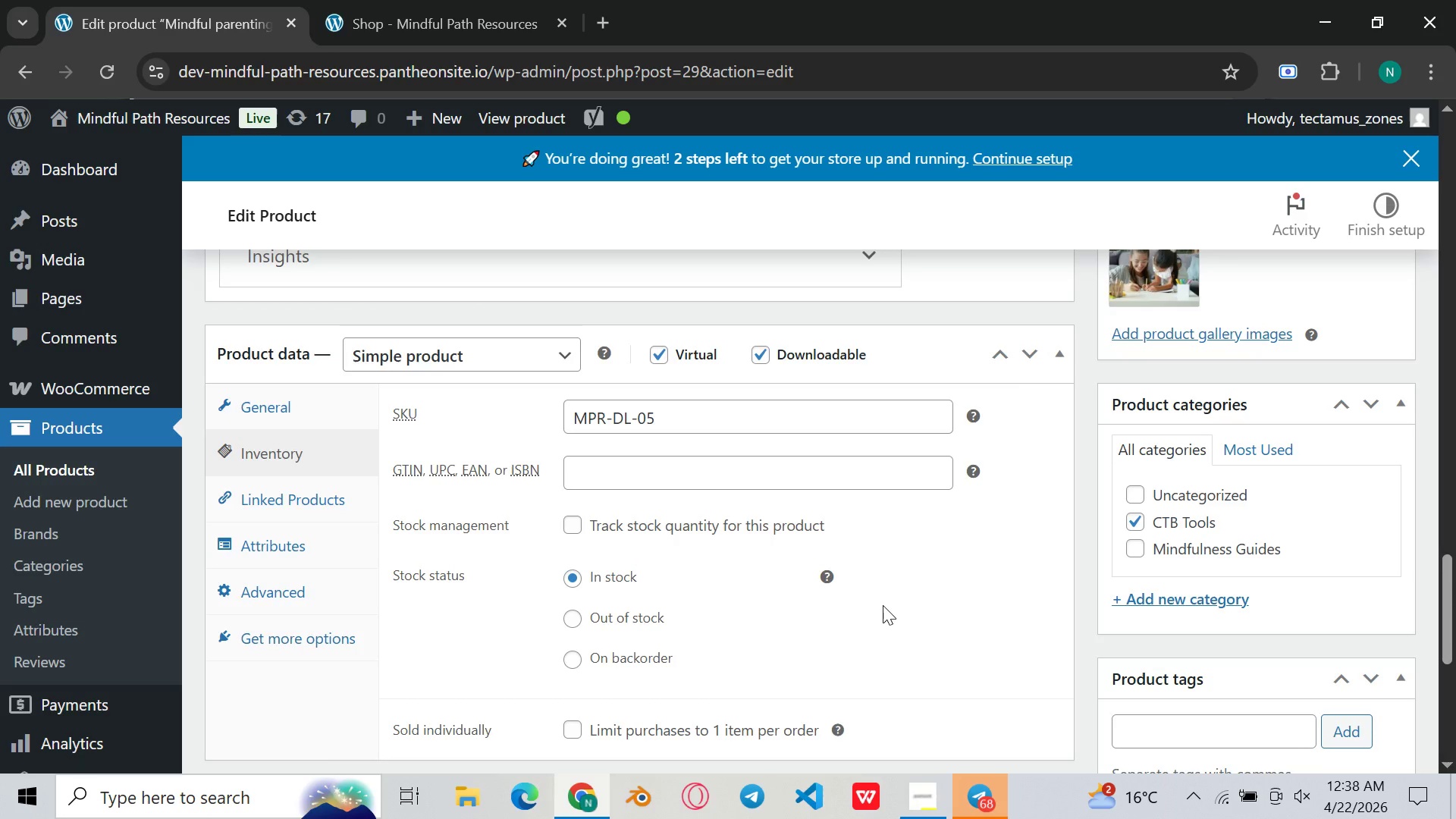 
key(Meta+Shift+S)
 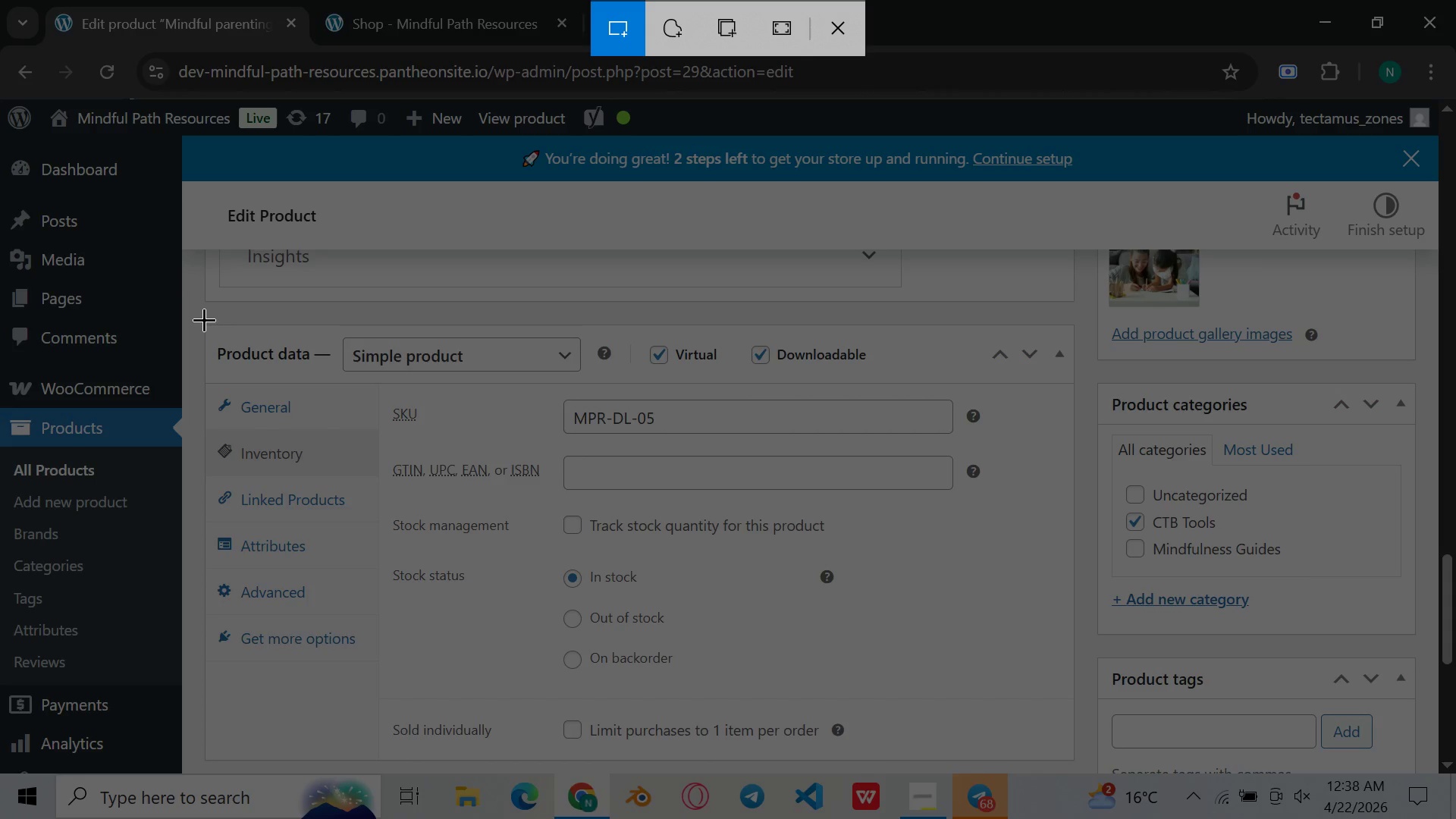 
wait(6.31)
 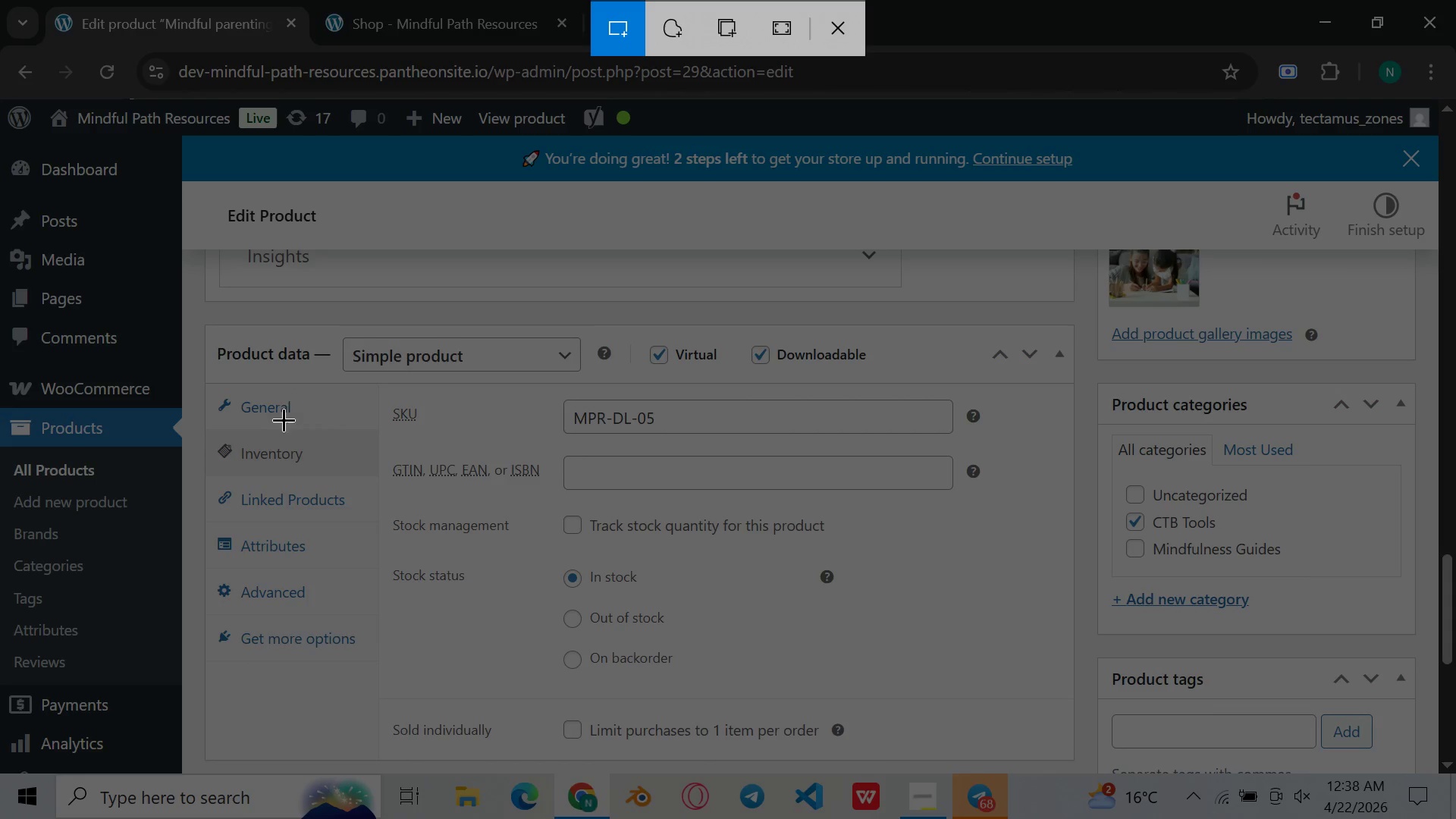 
left_click_drag(start_coordinate=[204, 319], to_coordinate=[1080, 746])
 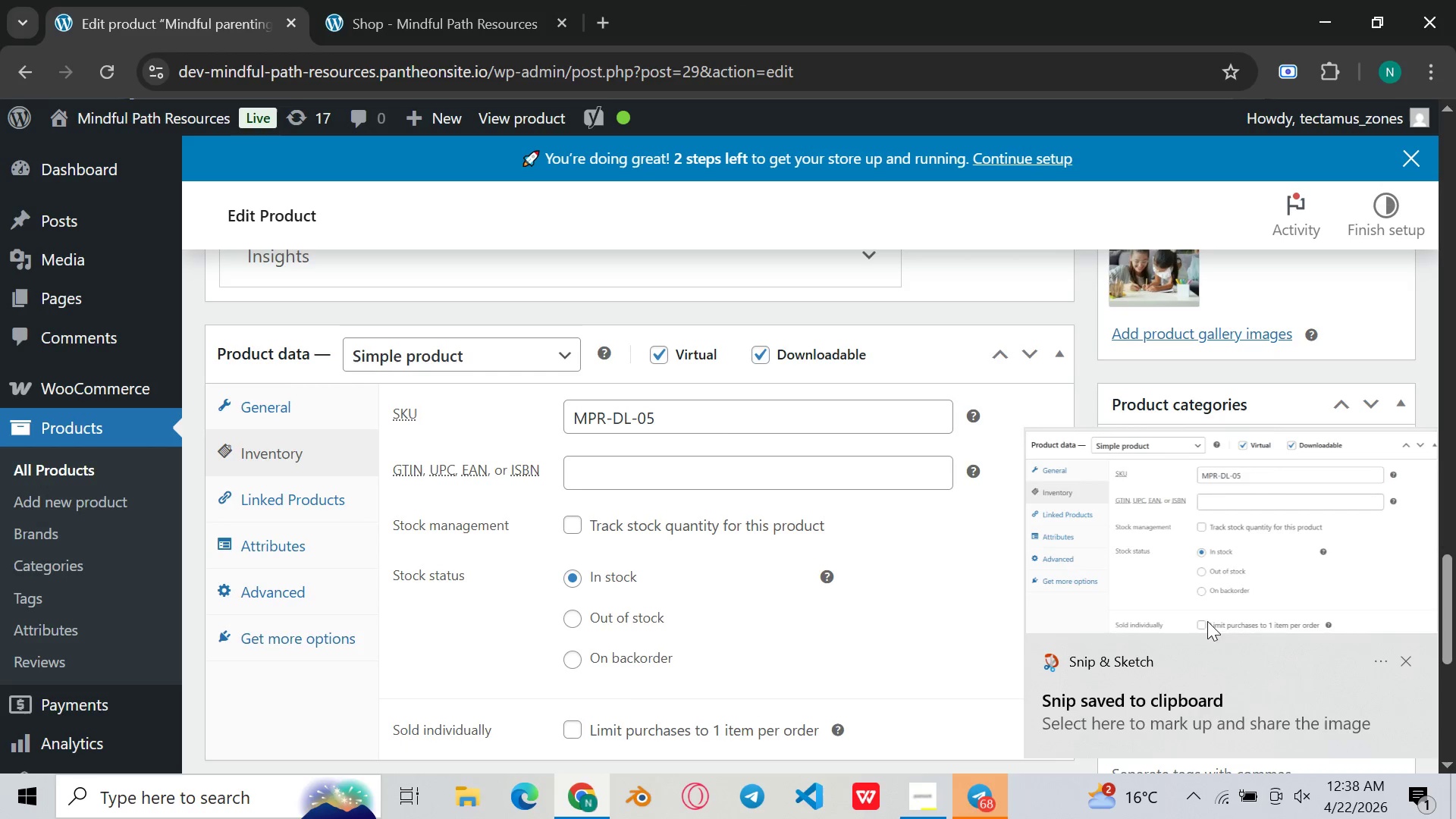 
double_click([1240, 510])
 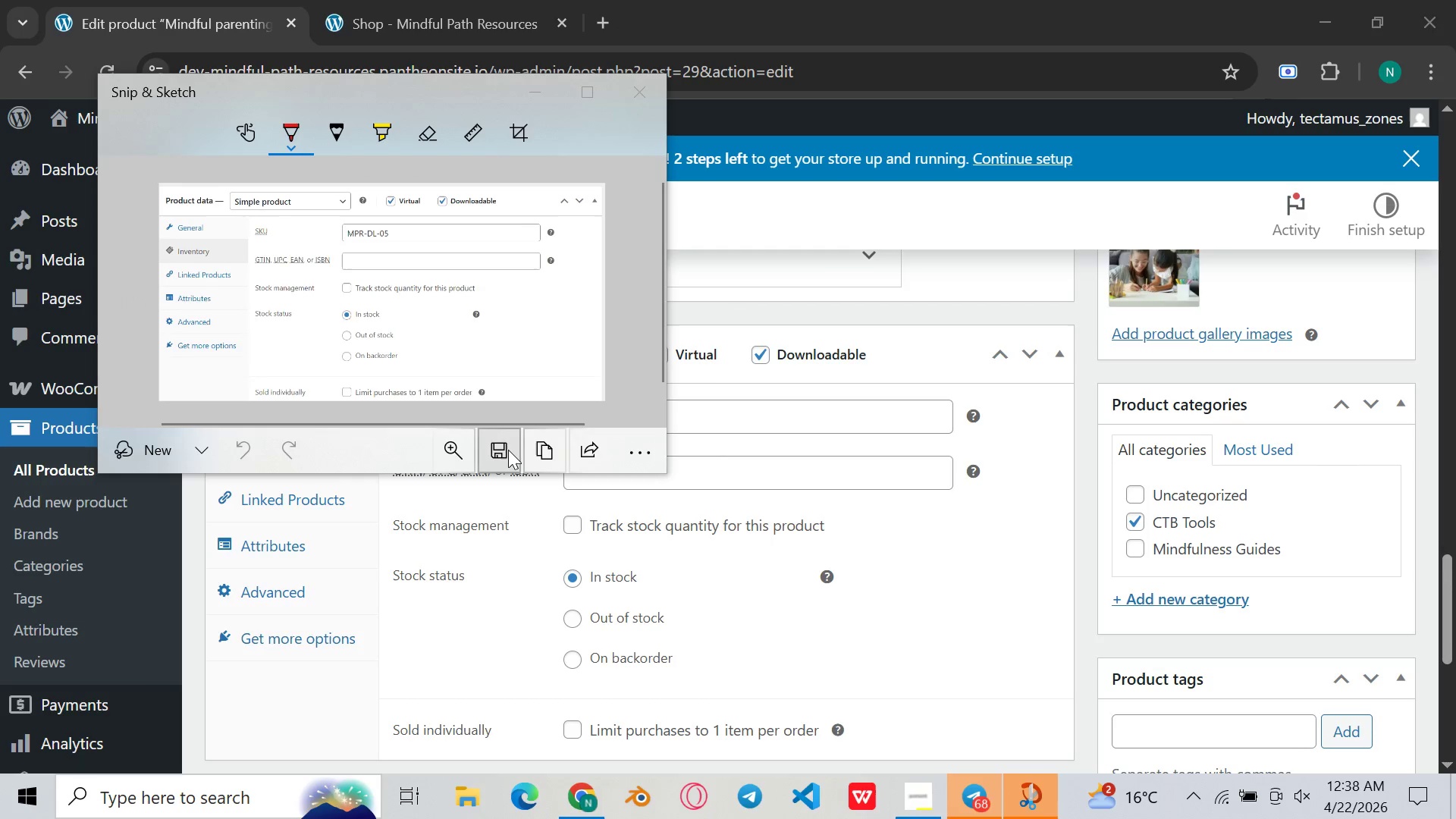 
left_click([508, 450])
 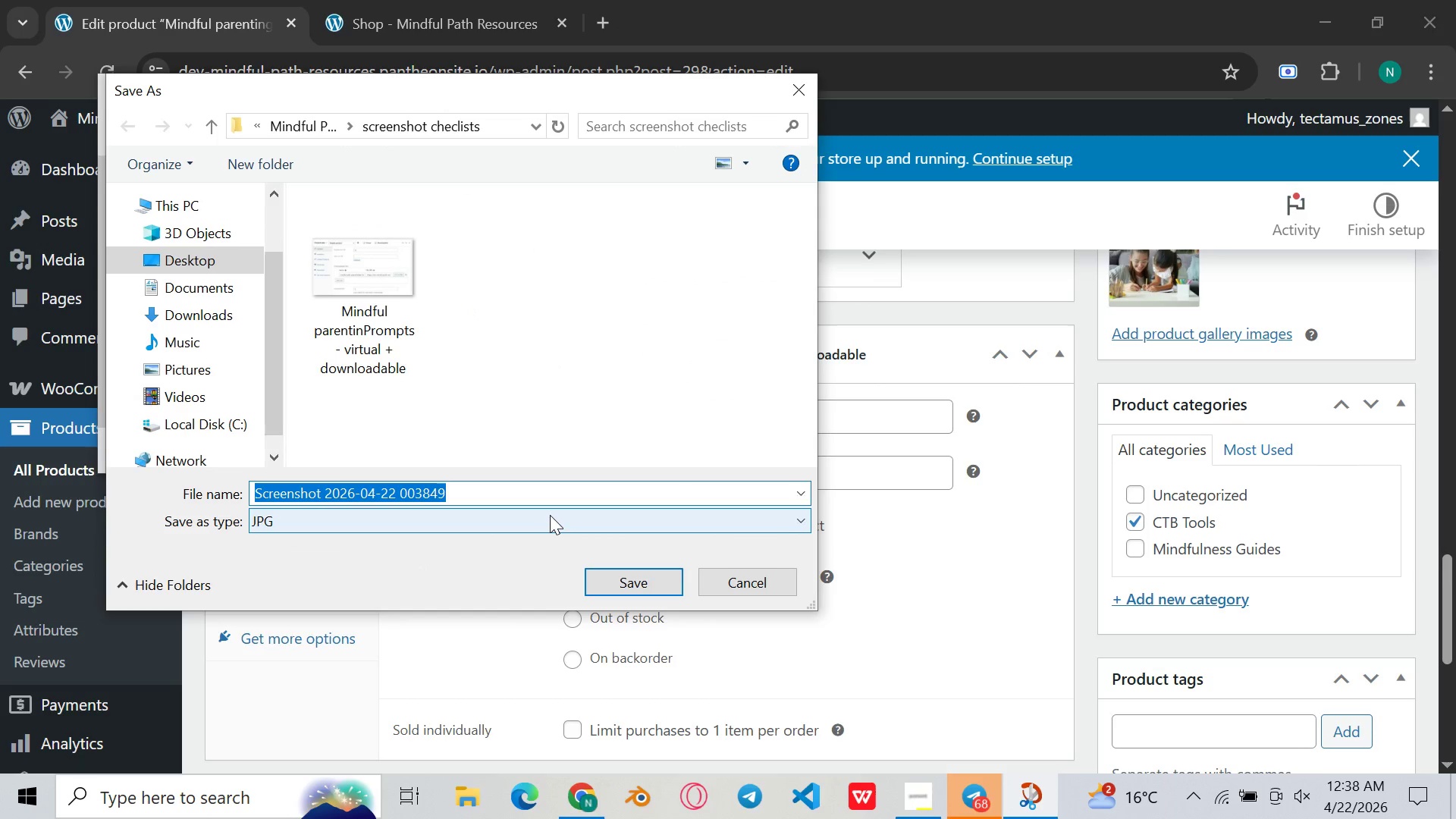 
wait(6.89)
 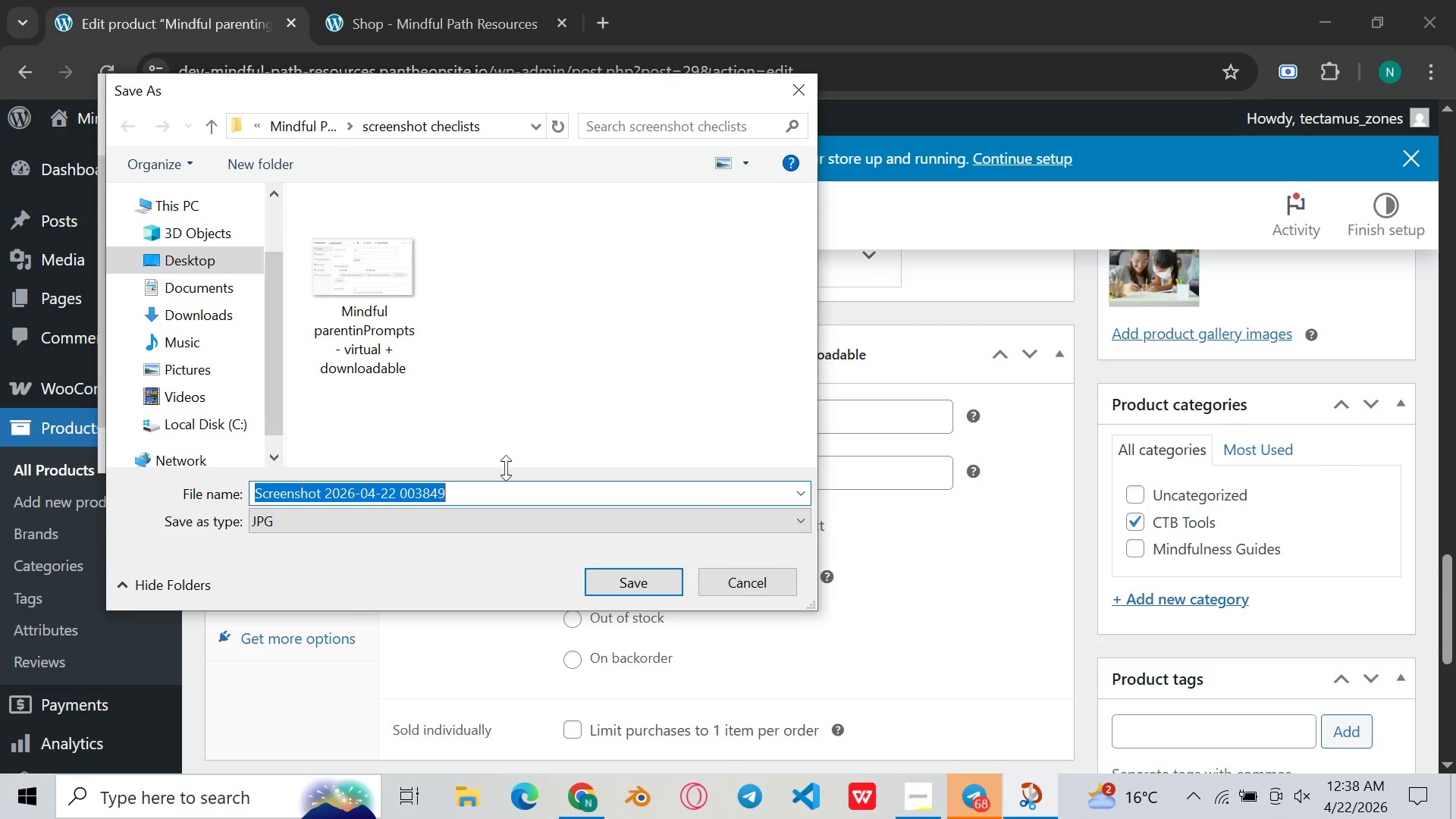 
type(Mi)
key(Backspace)
key(Backspace)
 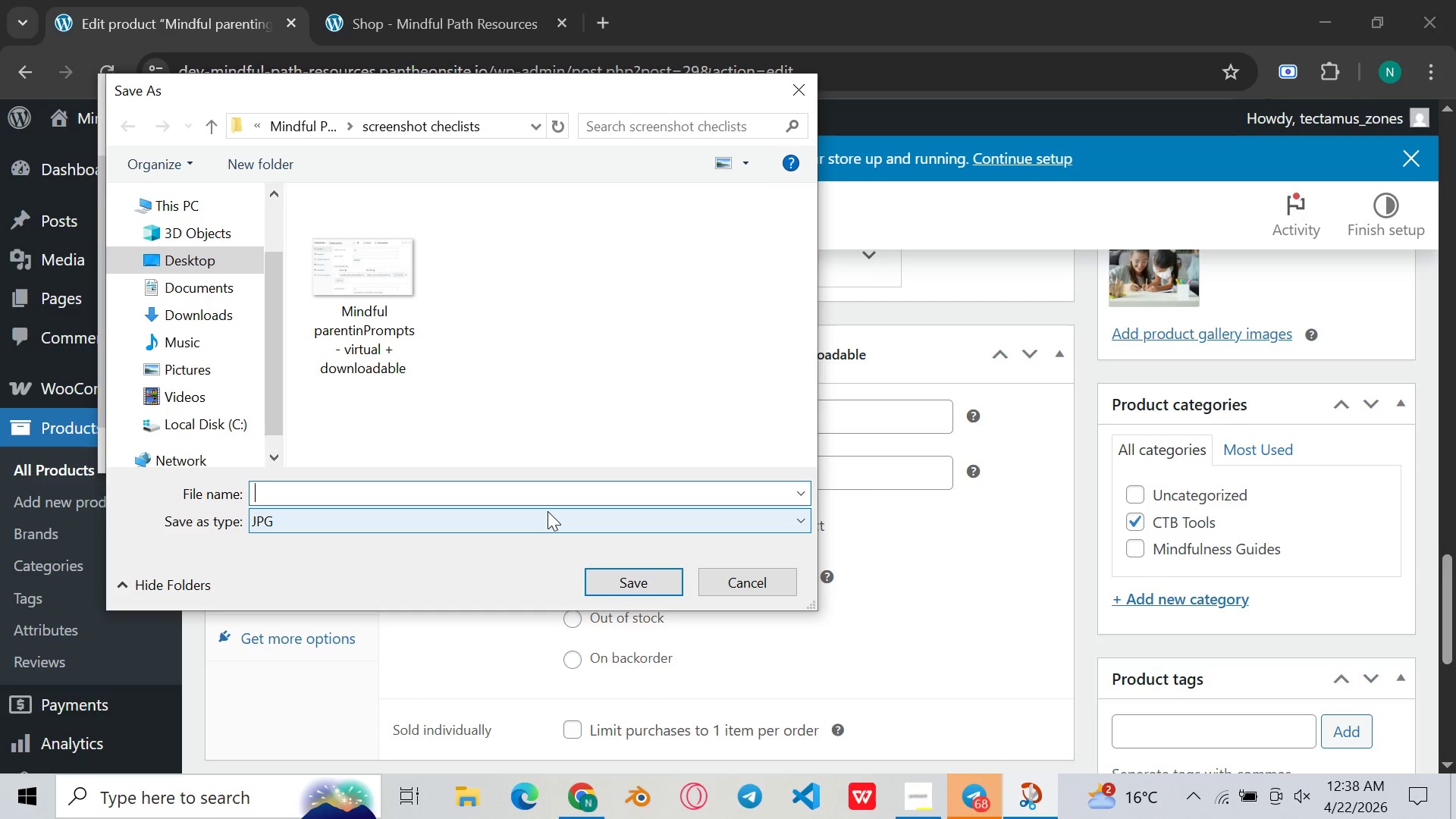 
key(Control+ControlLeft)
 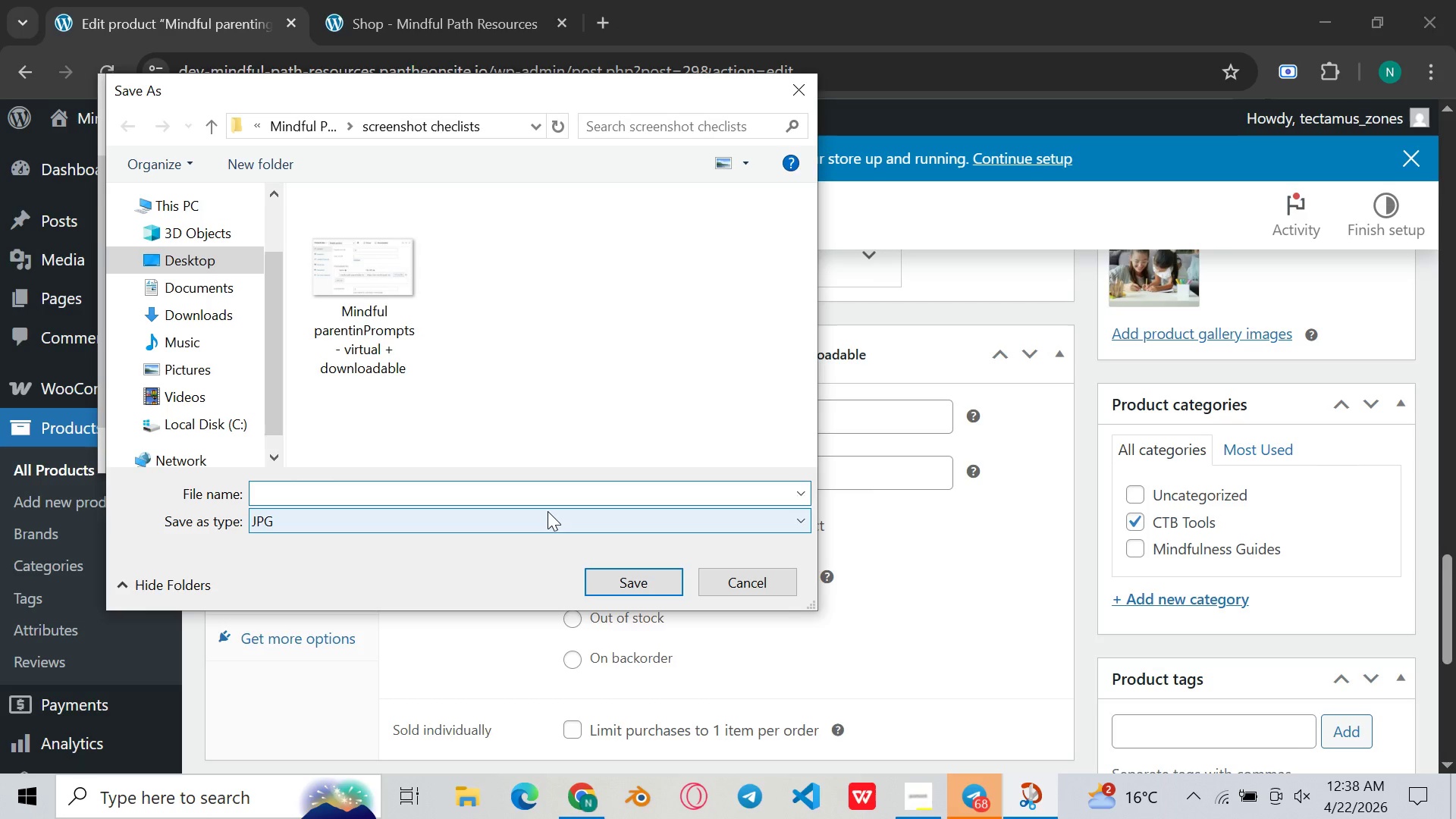 
key(Control+V)
 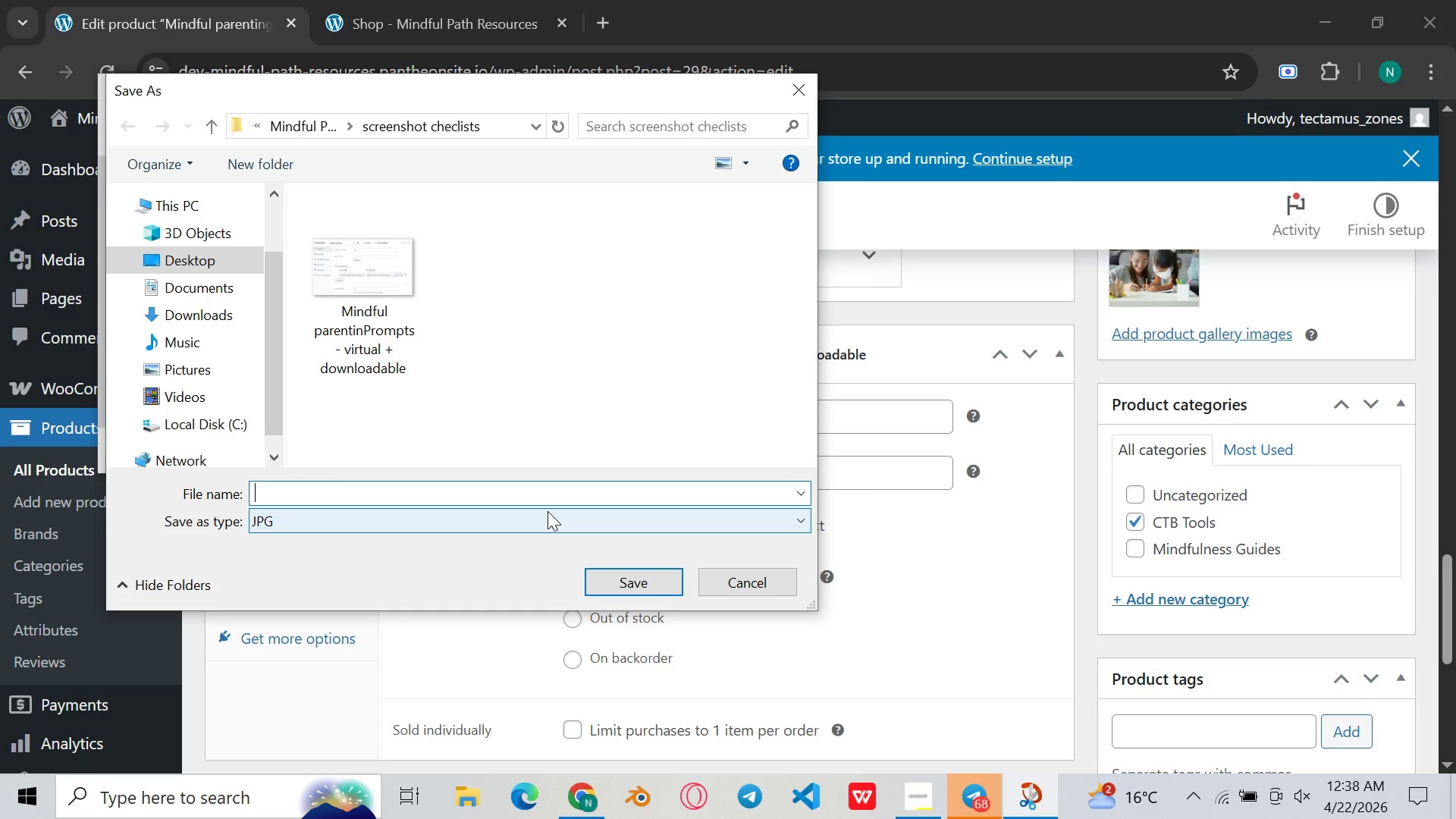 
key(Control+V)
 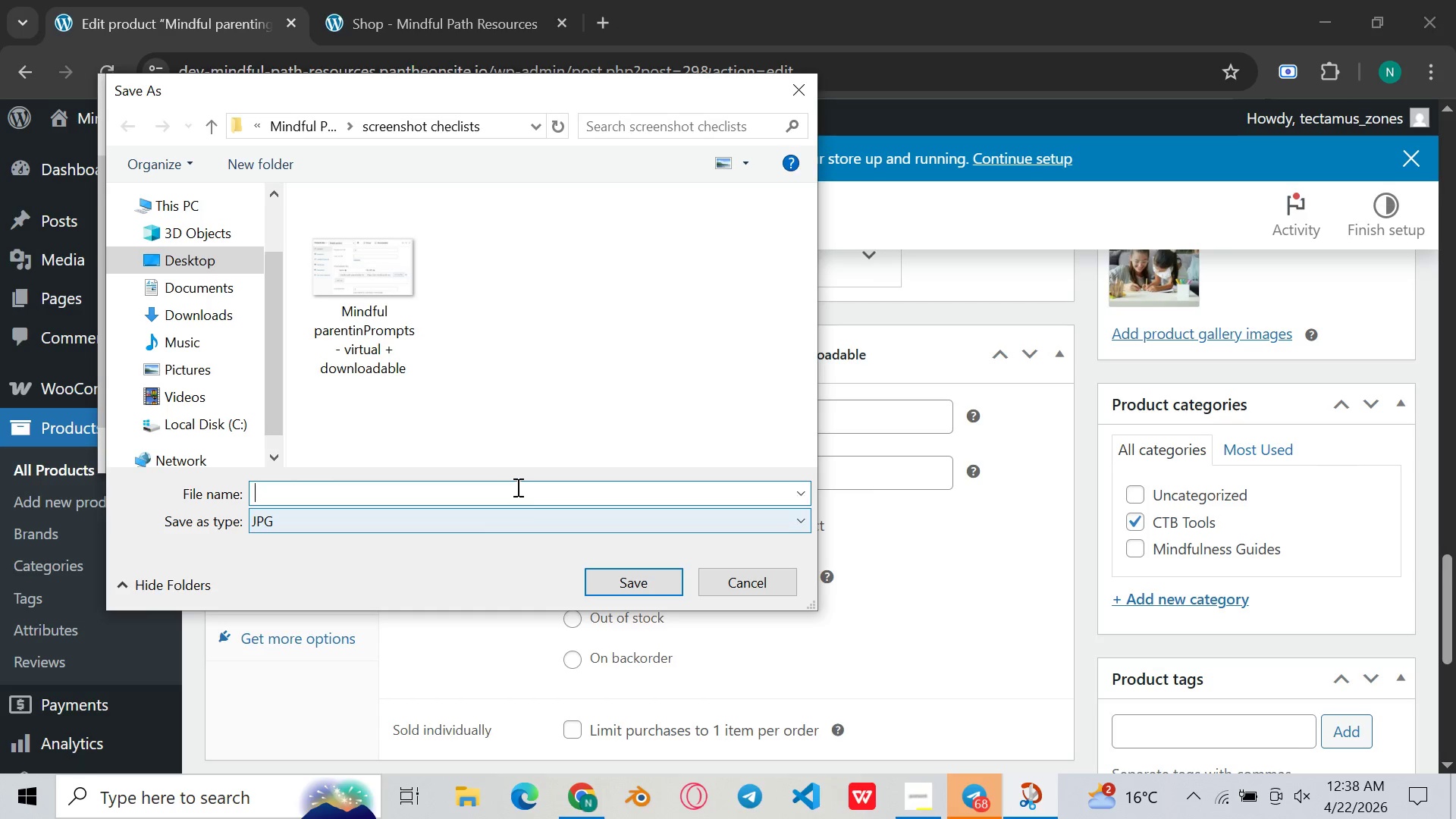 
left_click([514, 487])
 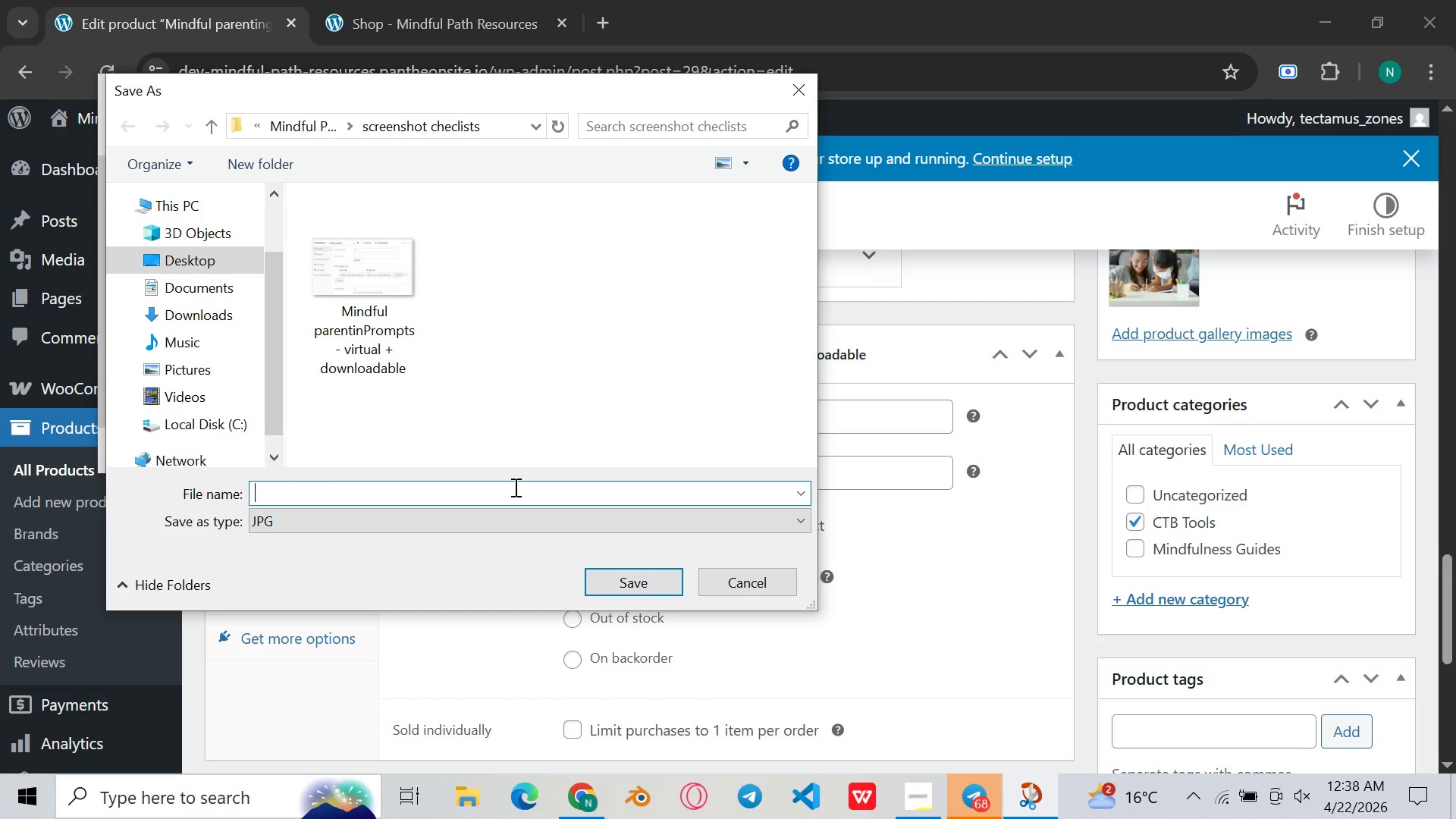 
key(Control+V)
 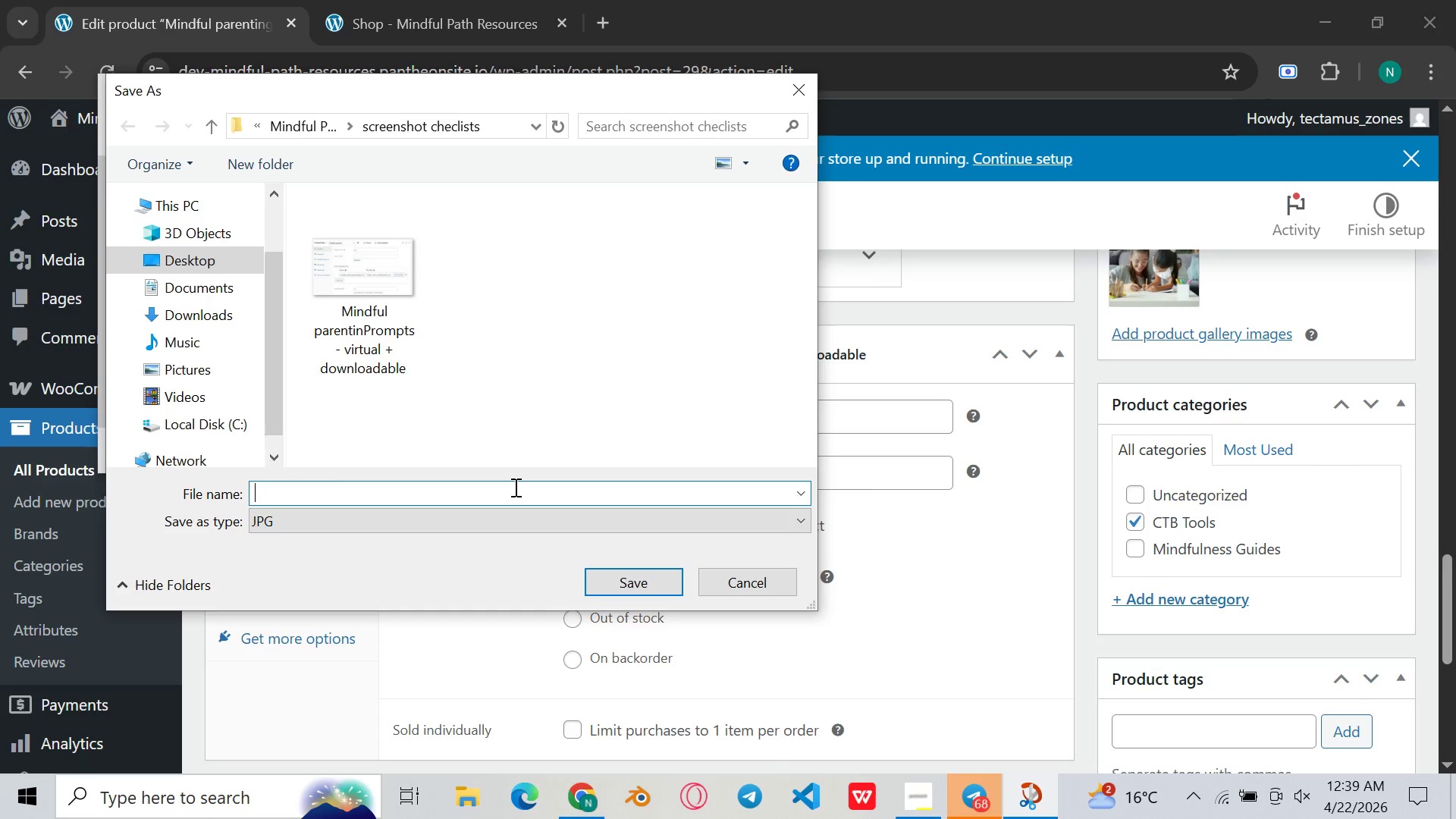 
type(Mmin)
key(Backspace)
key(Backspace)
key(Backspace)
key(Backspace)
type(Mind )
key(Backspace)
type(ful parenting )
 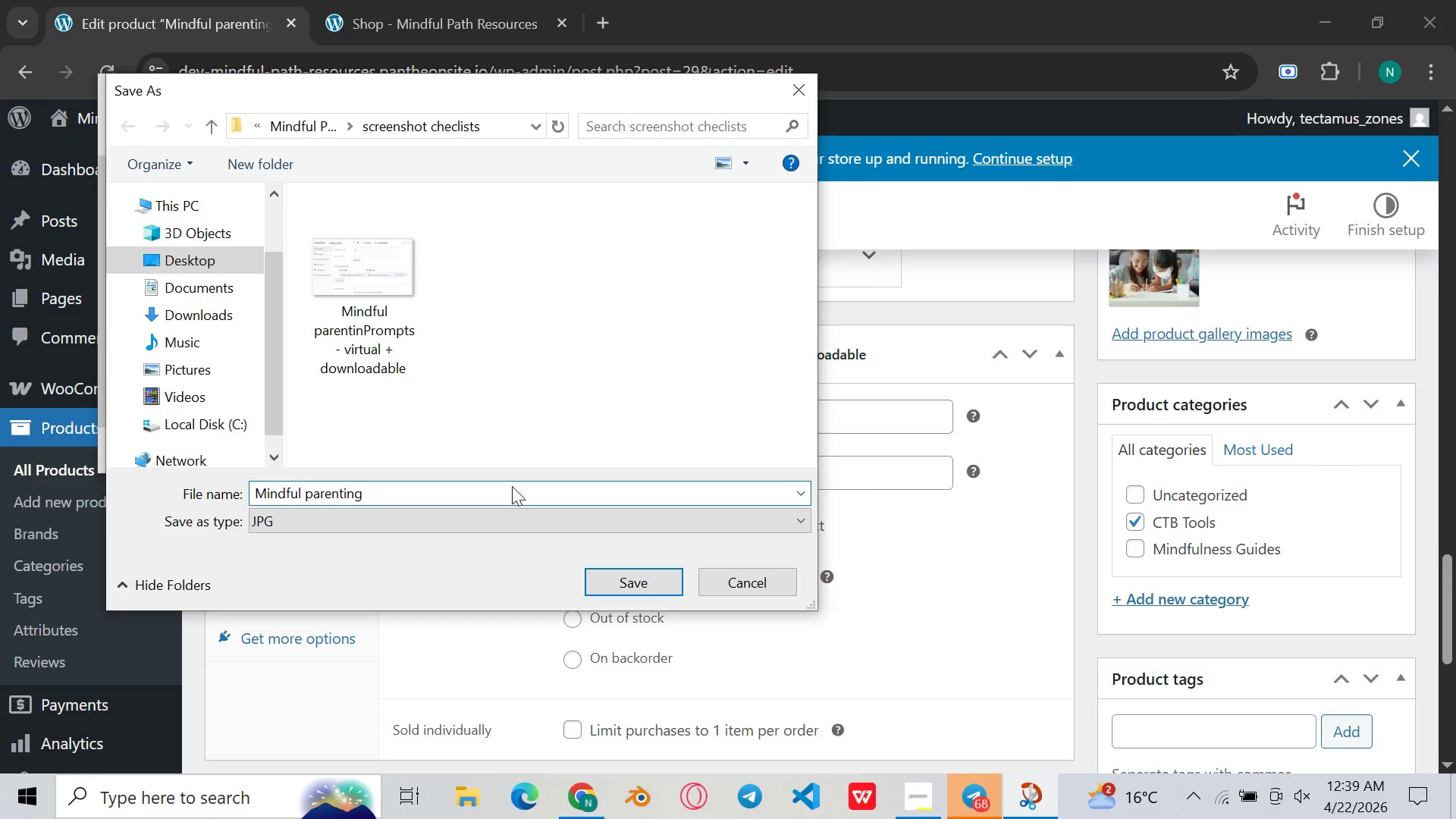 
type(prompts - )
 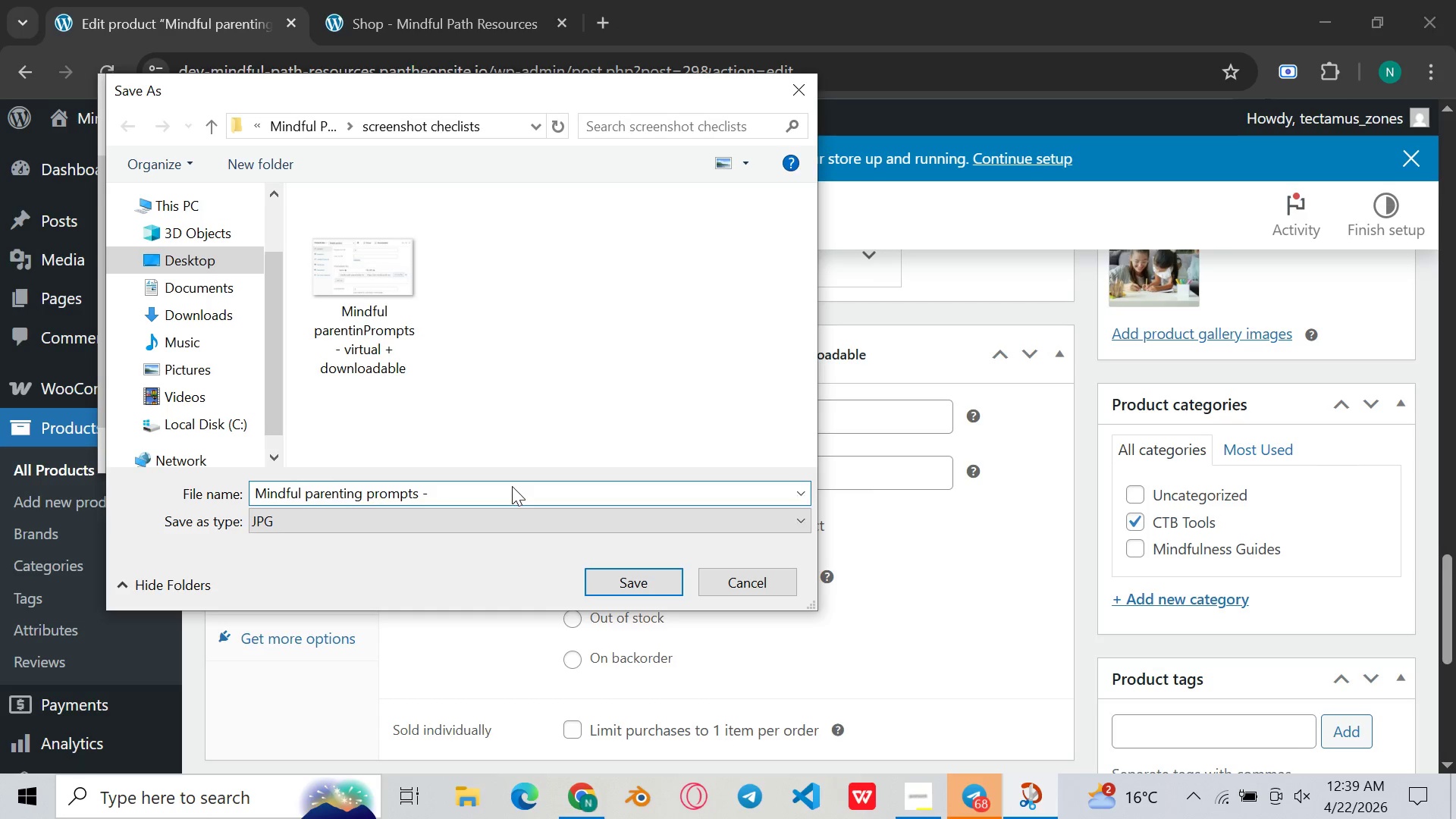 
type(SKU )
key(Backspace)
type(, stock staus)
 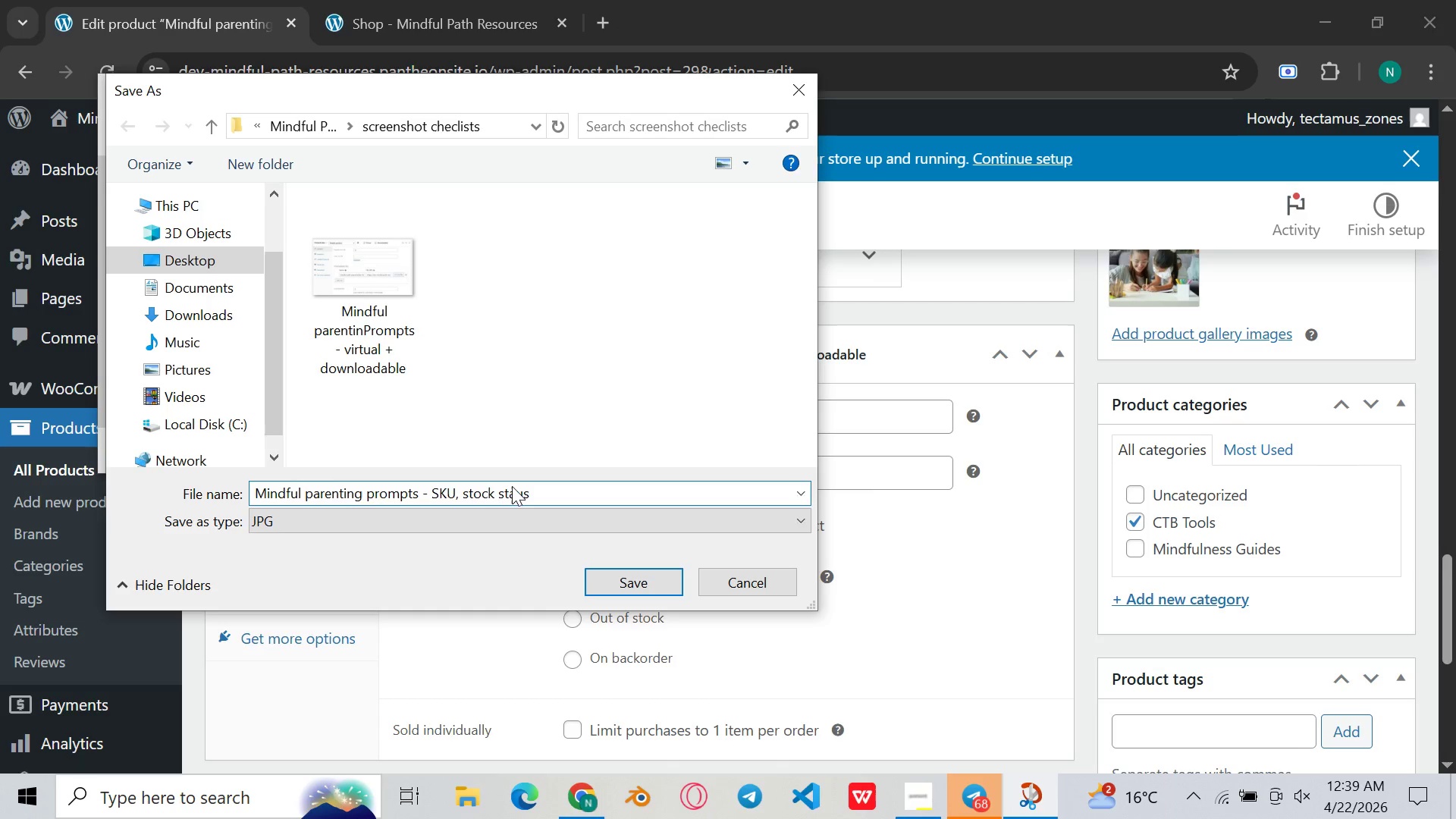 
wait(9.75)
 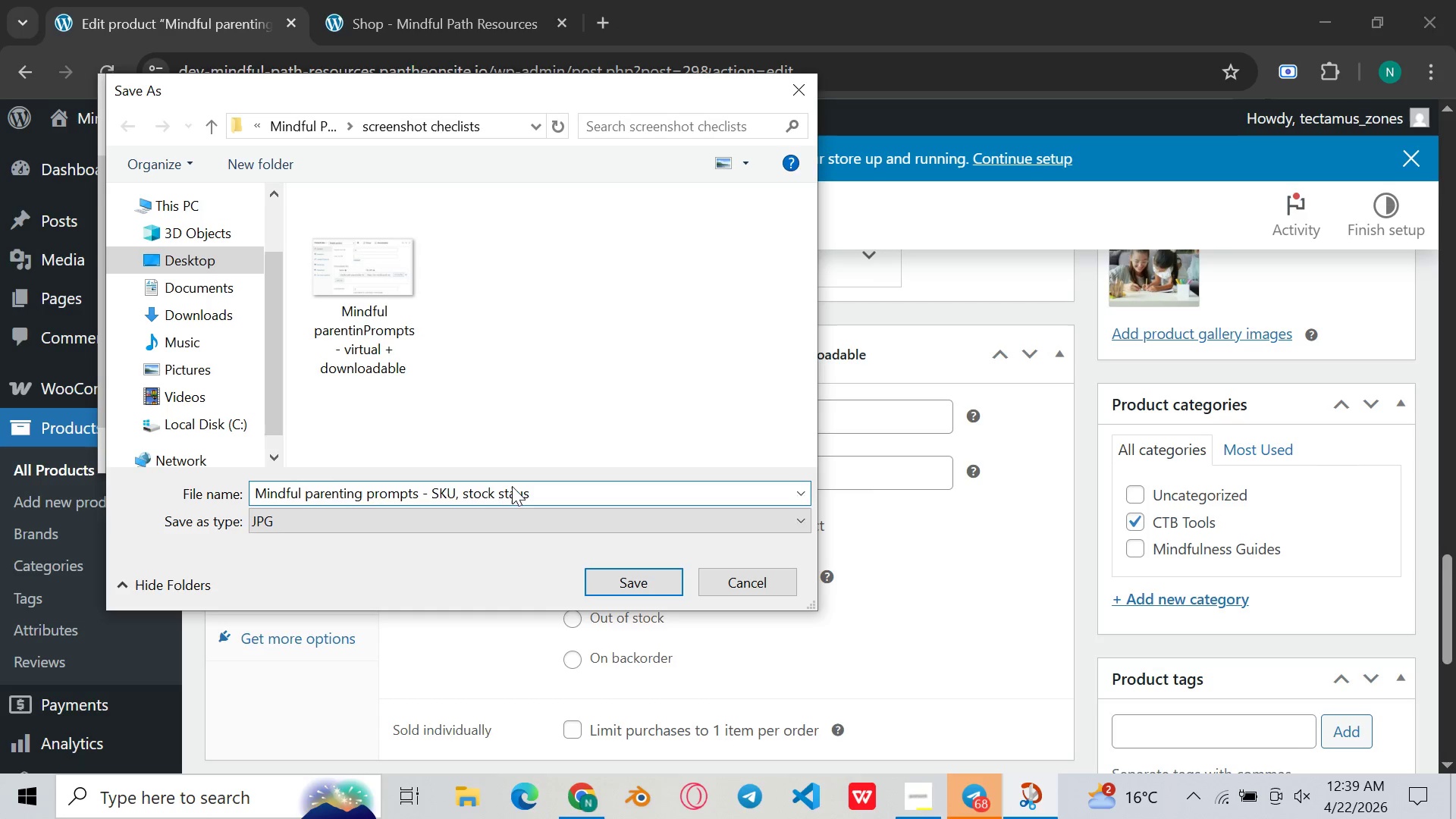 
key(ArrowLeft)
 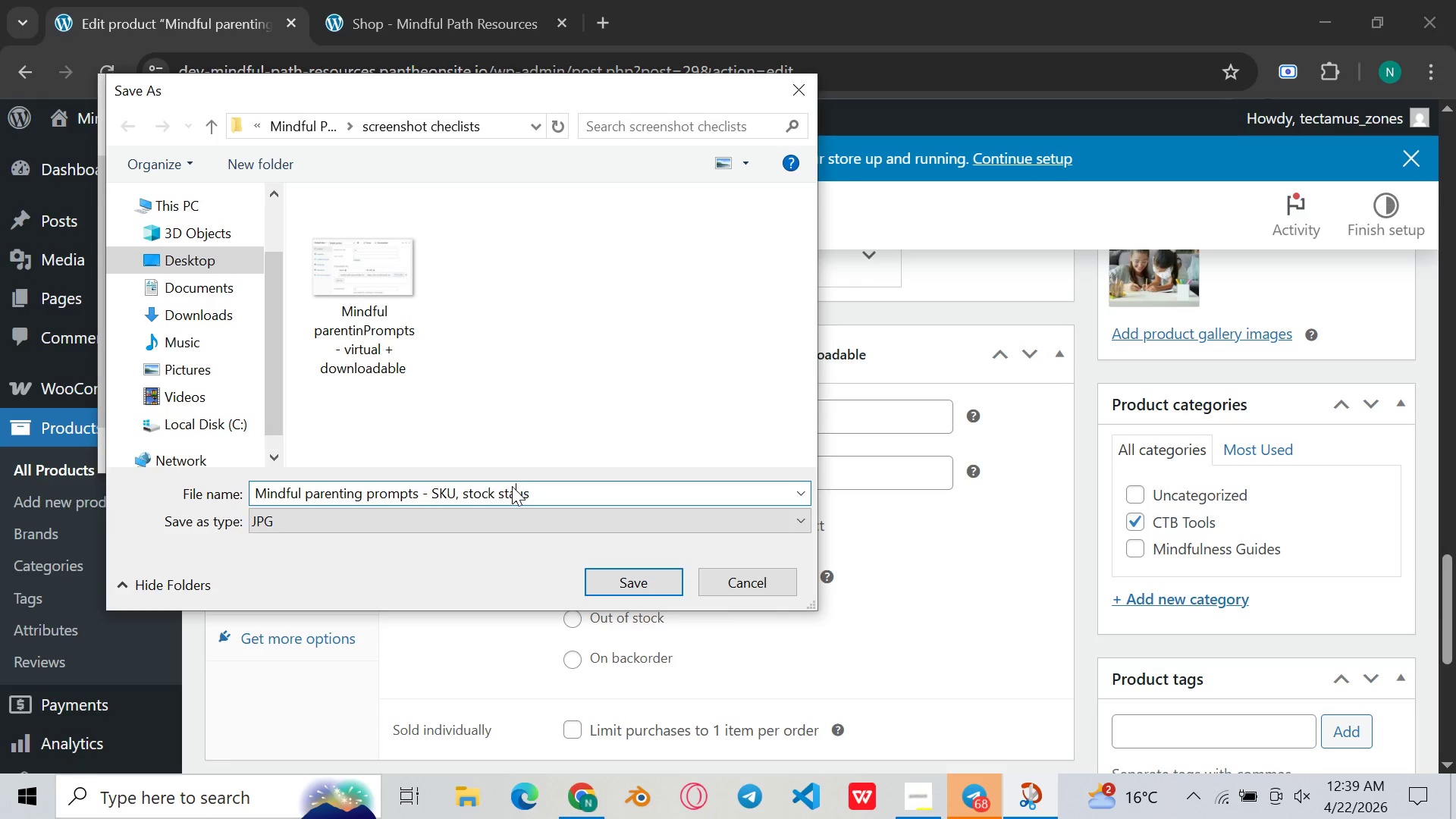 
key(ArrowLeft)
 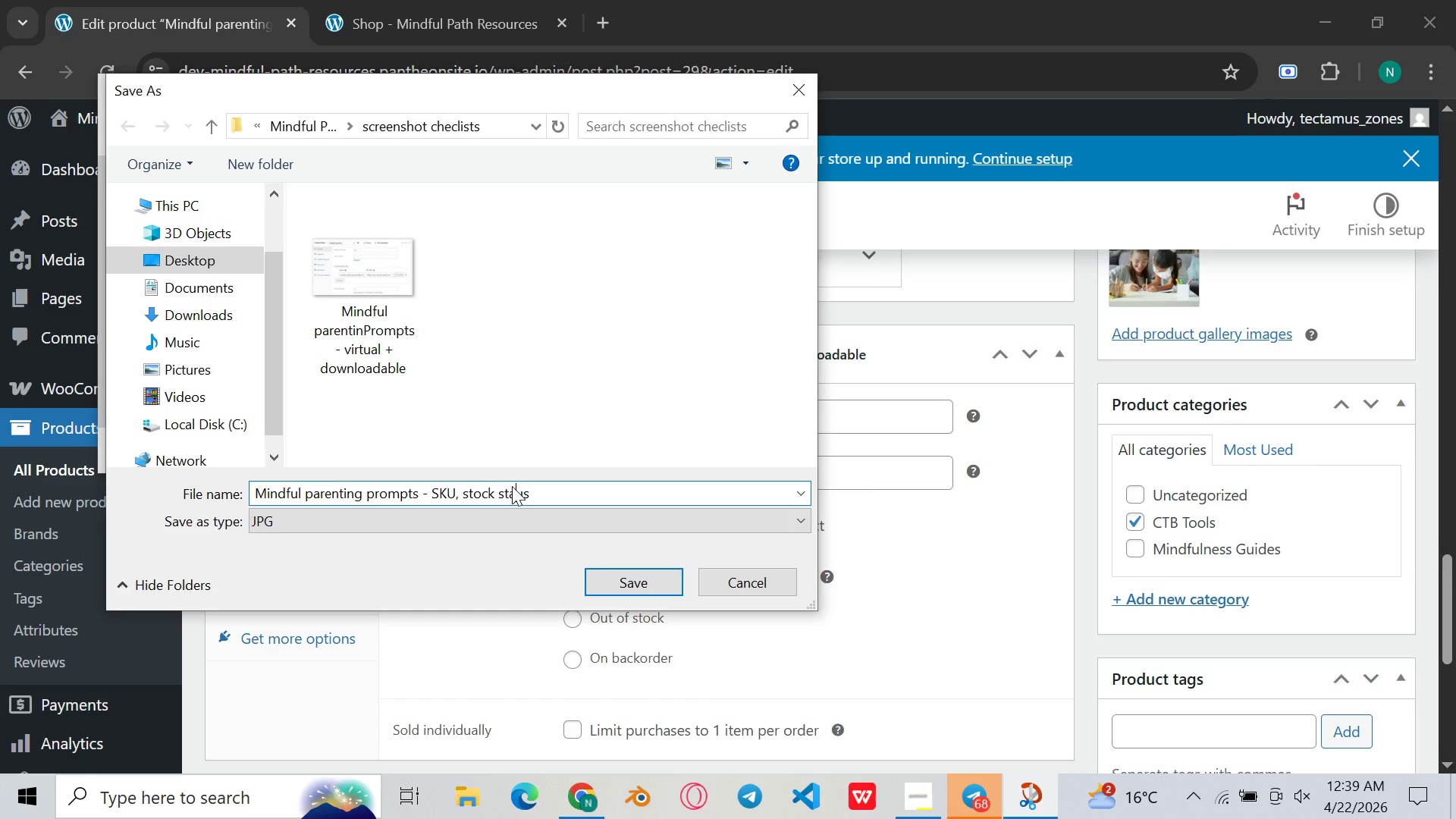 
key(ArrowLeft)
 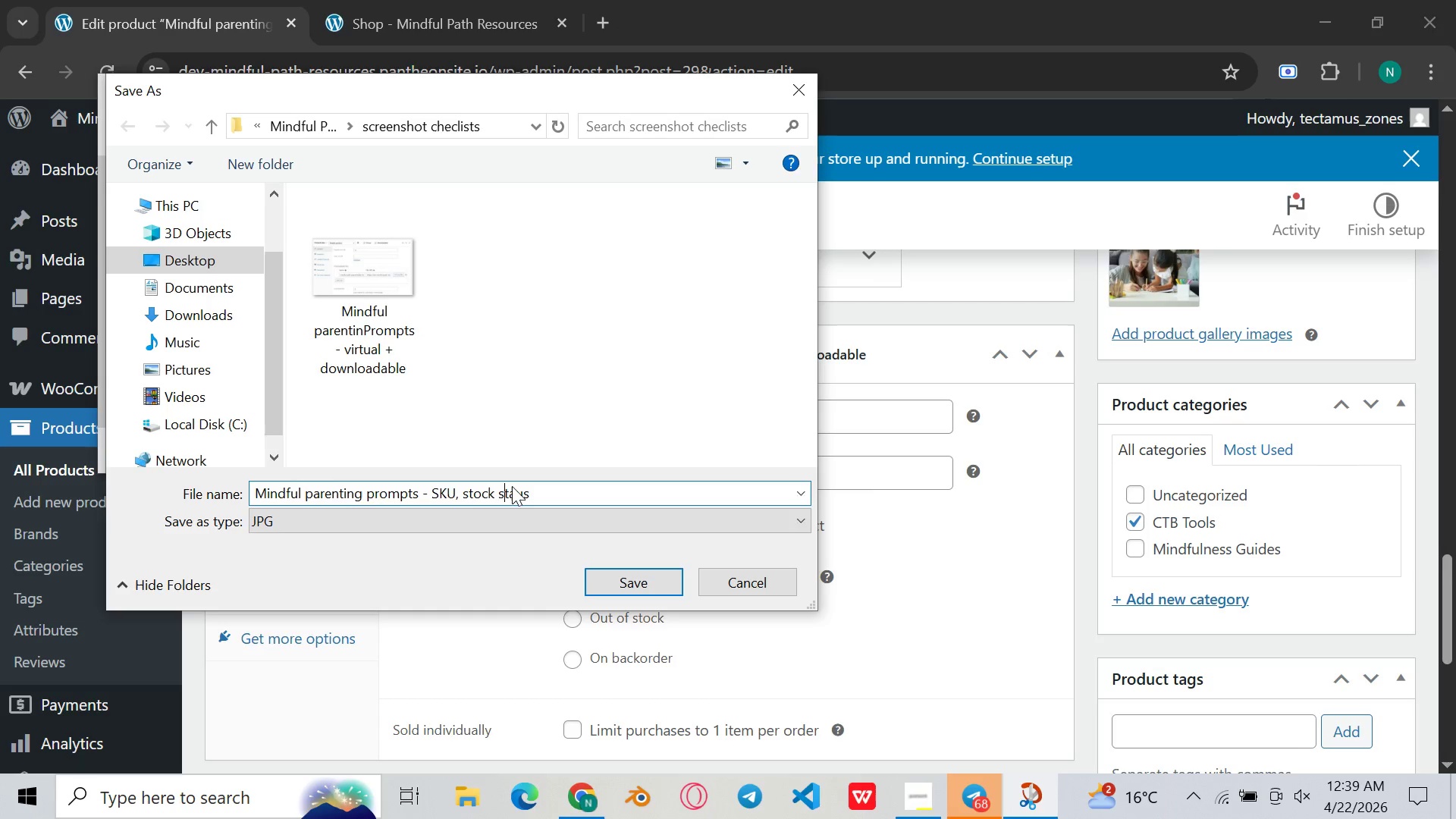 
hold_key(key=ArrowLeft, duration=0.72)
 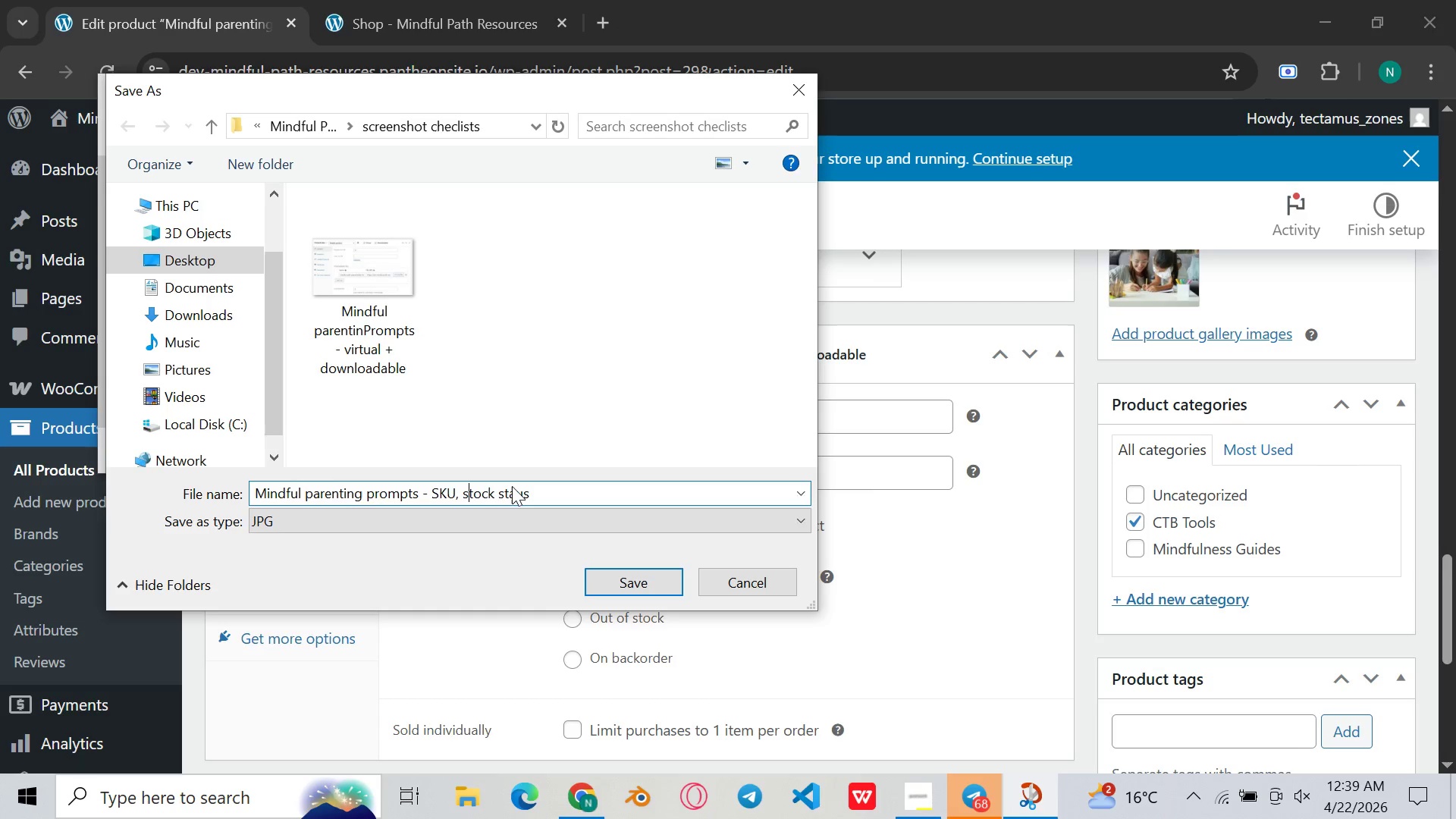 
key(ArrowLeft)
 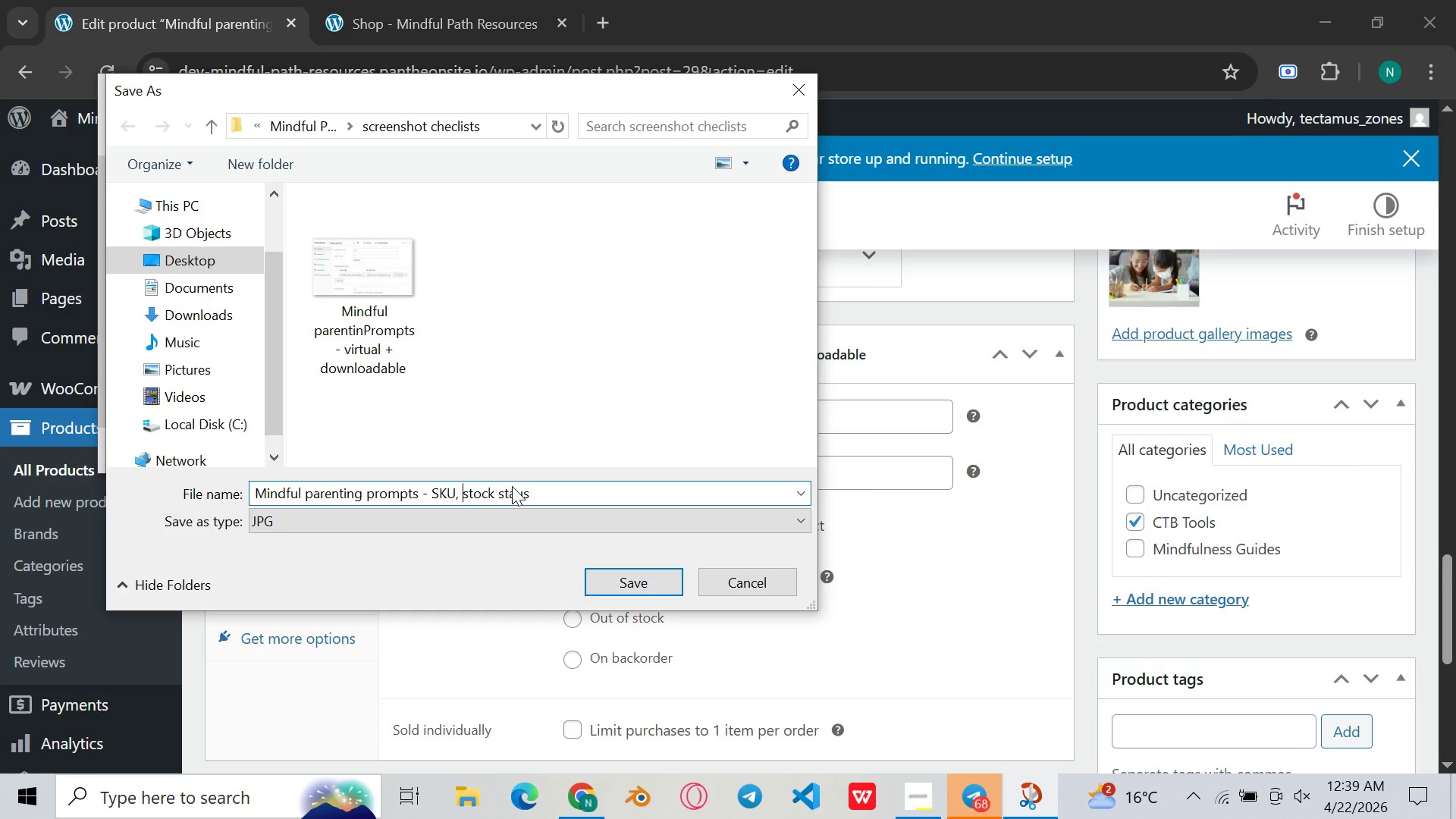 
key(ArrowLeft)
 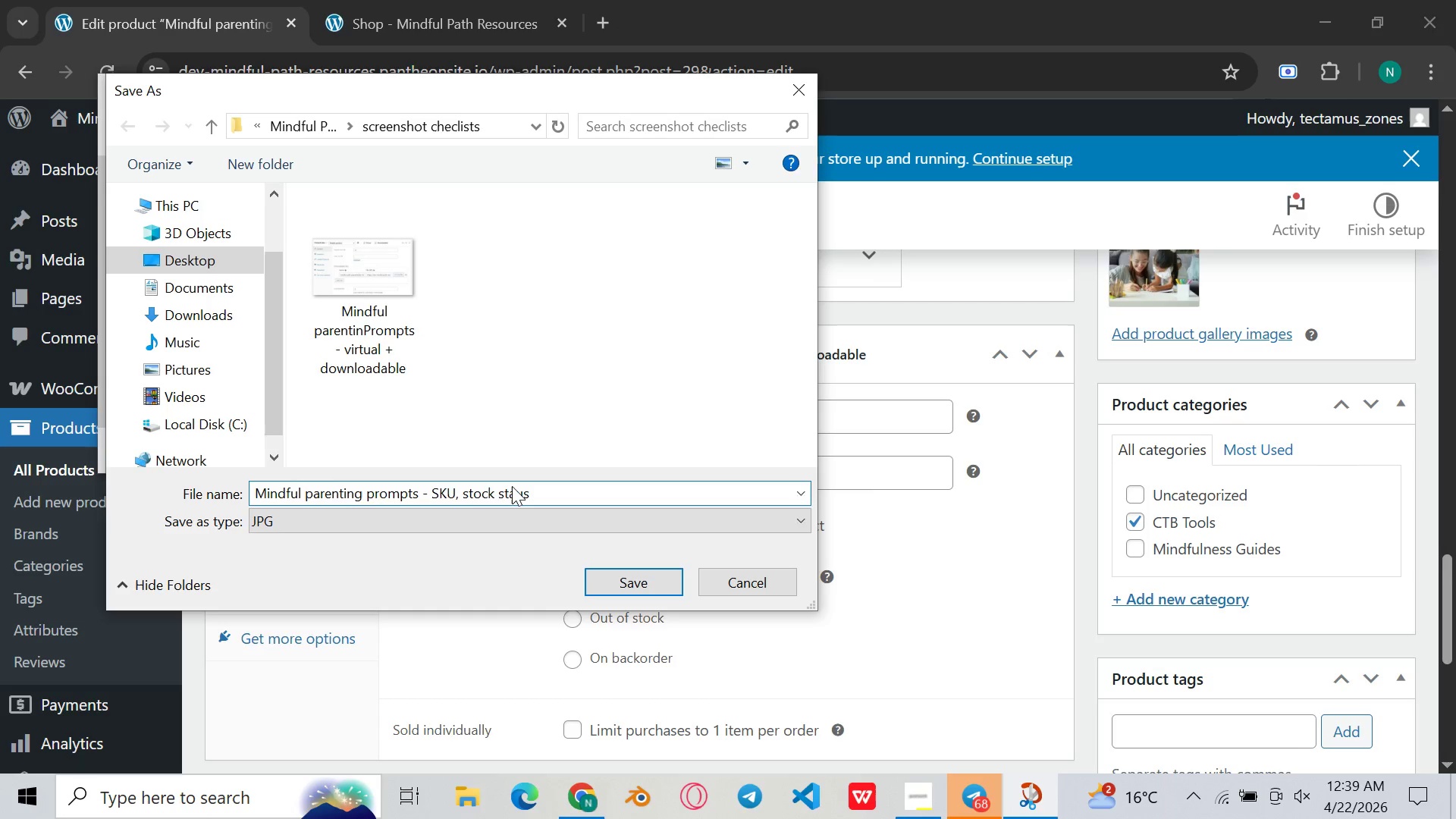 
key(Backspace)
type(and )
 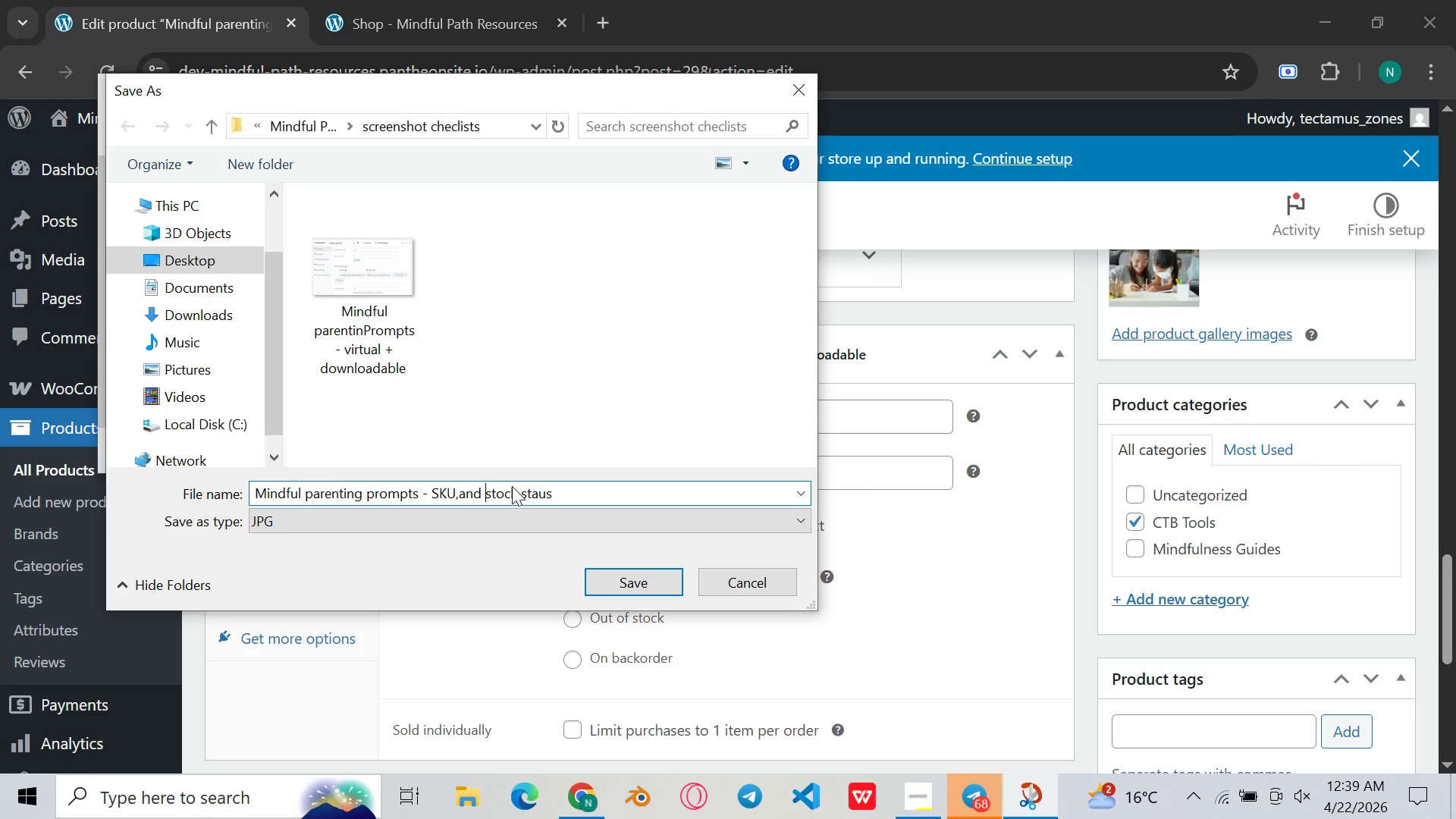 
key(ArrowLeft)
 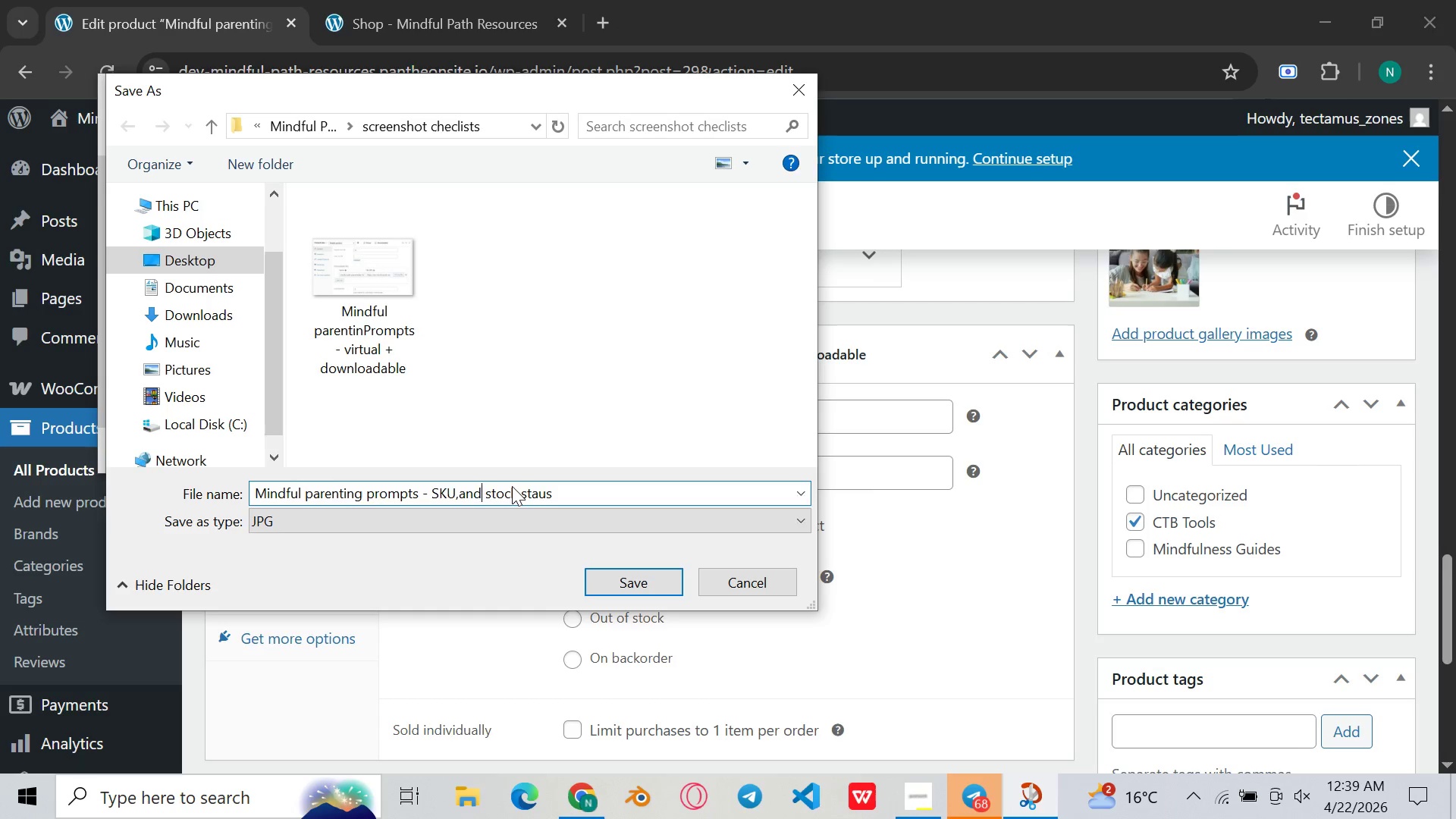 
key(ArrowLeft)
 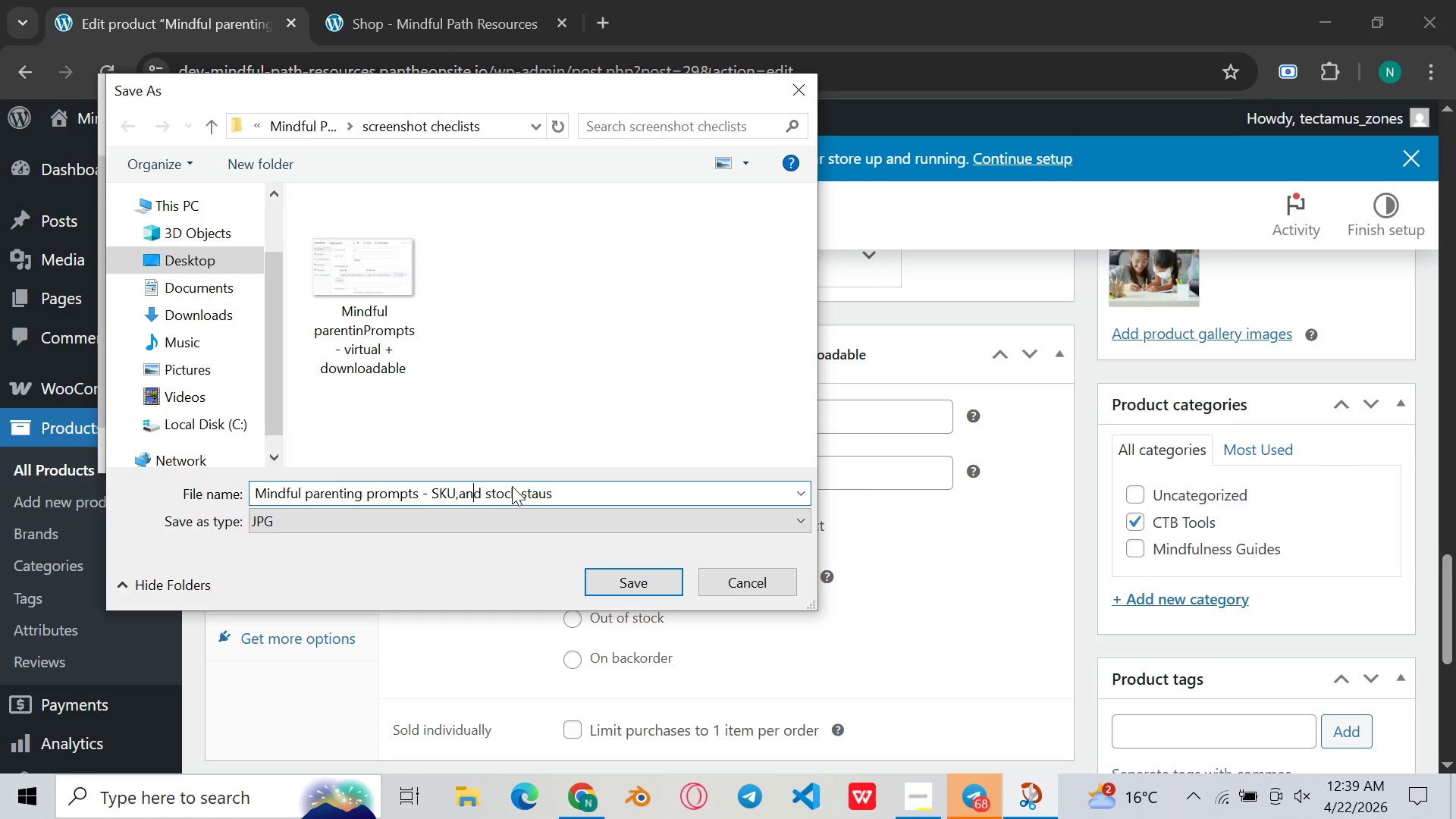 
key(ArrowLeft)
 